 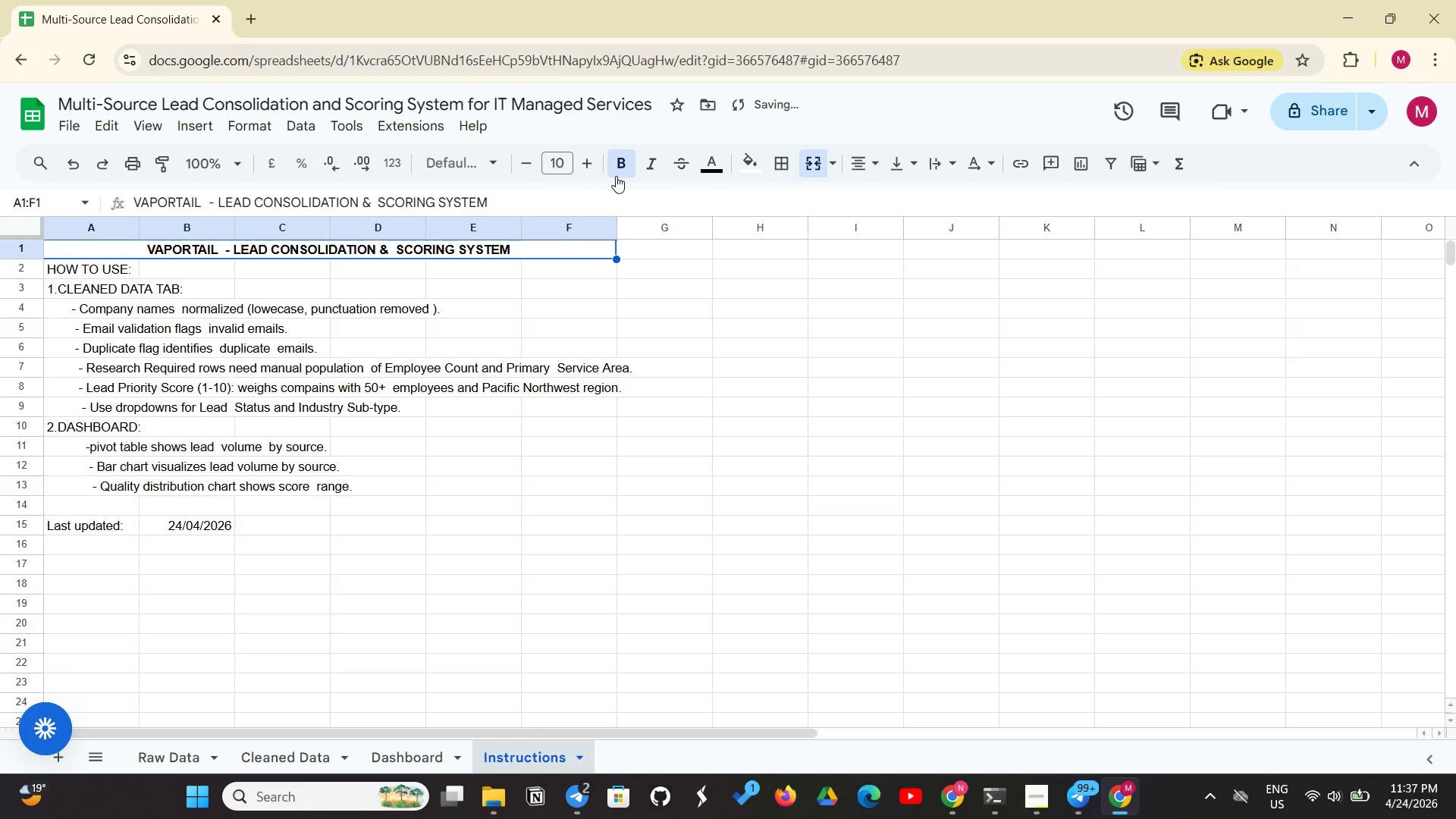 
left_click_drag(start_coordinate=[626, 353], to_coordinate=[621, 356])
 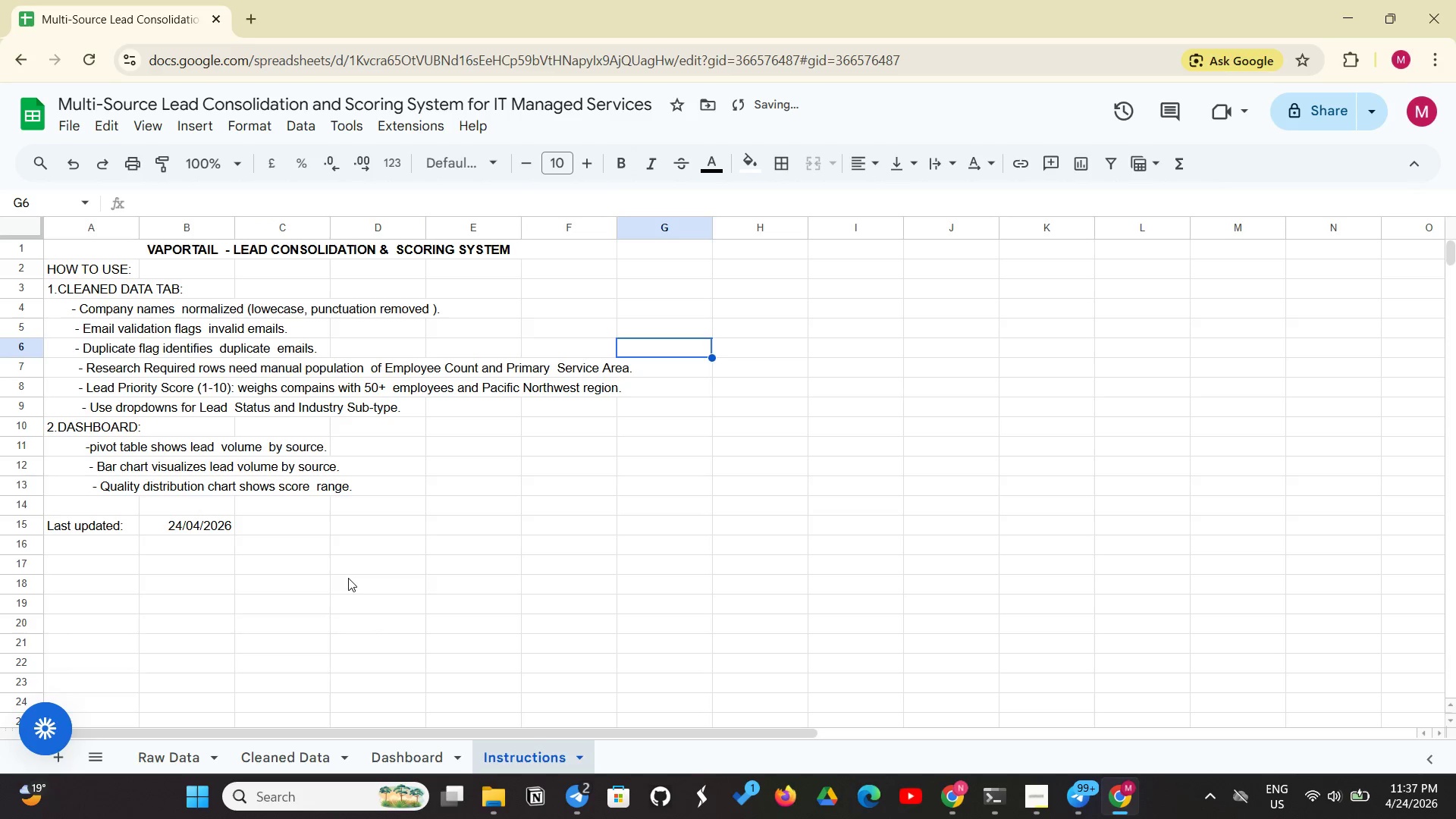 
left_click([348, 578])
 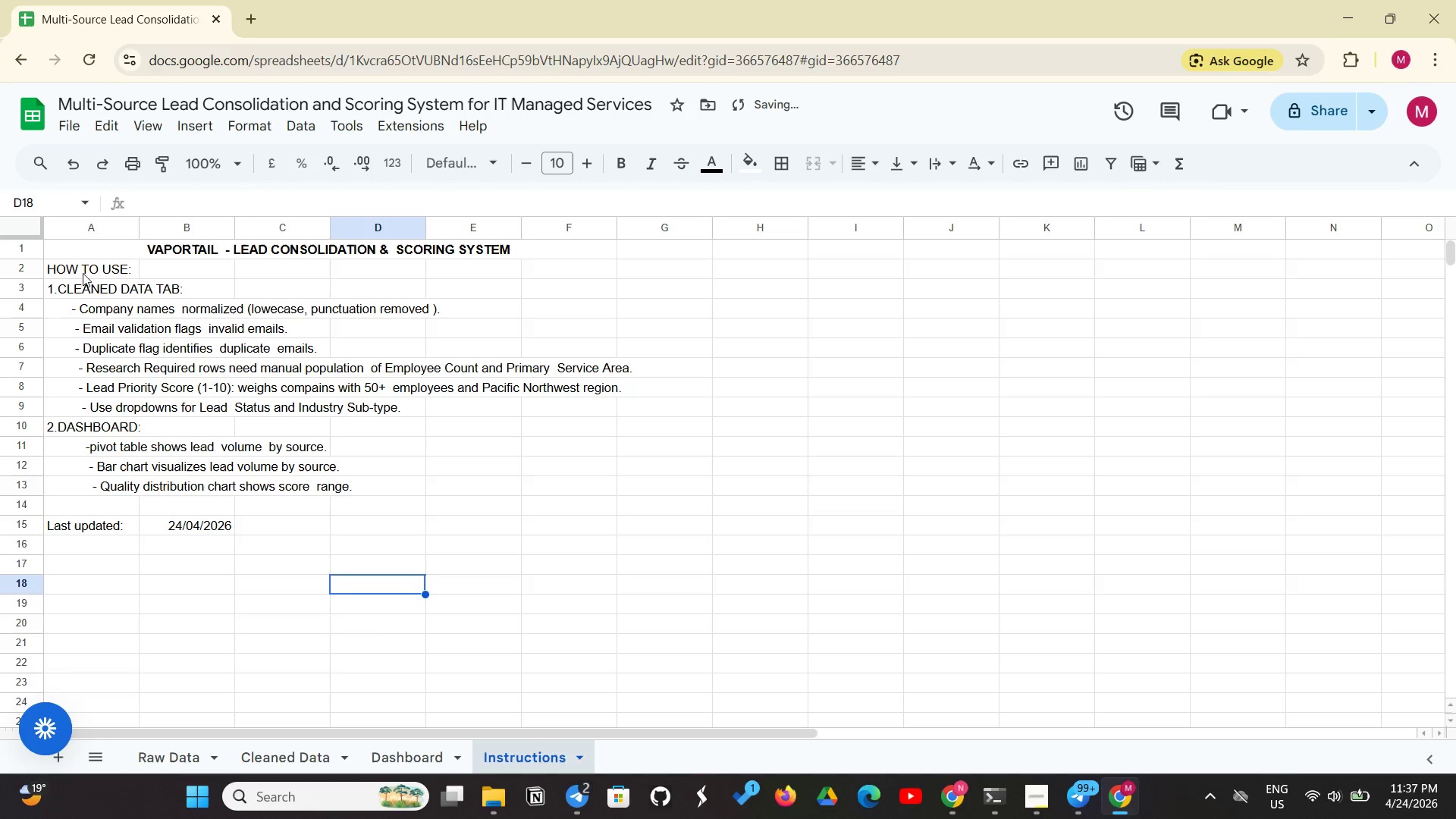 
left_click([95, 271])
 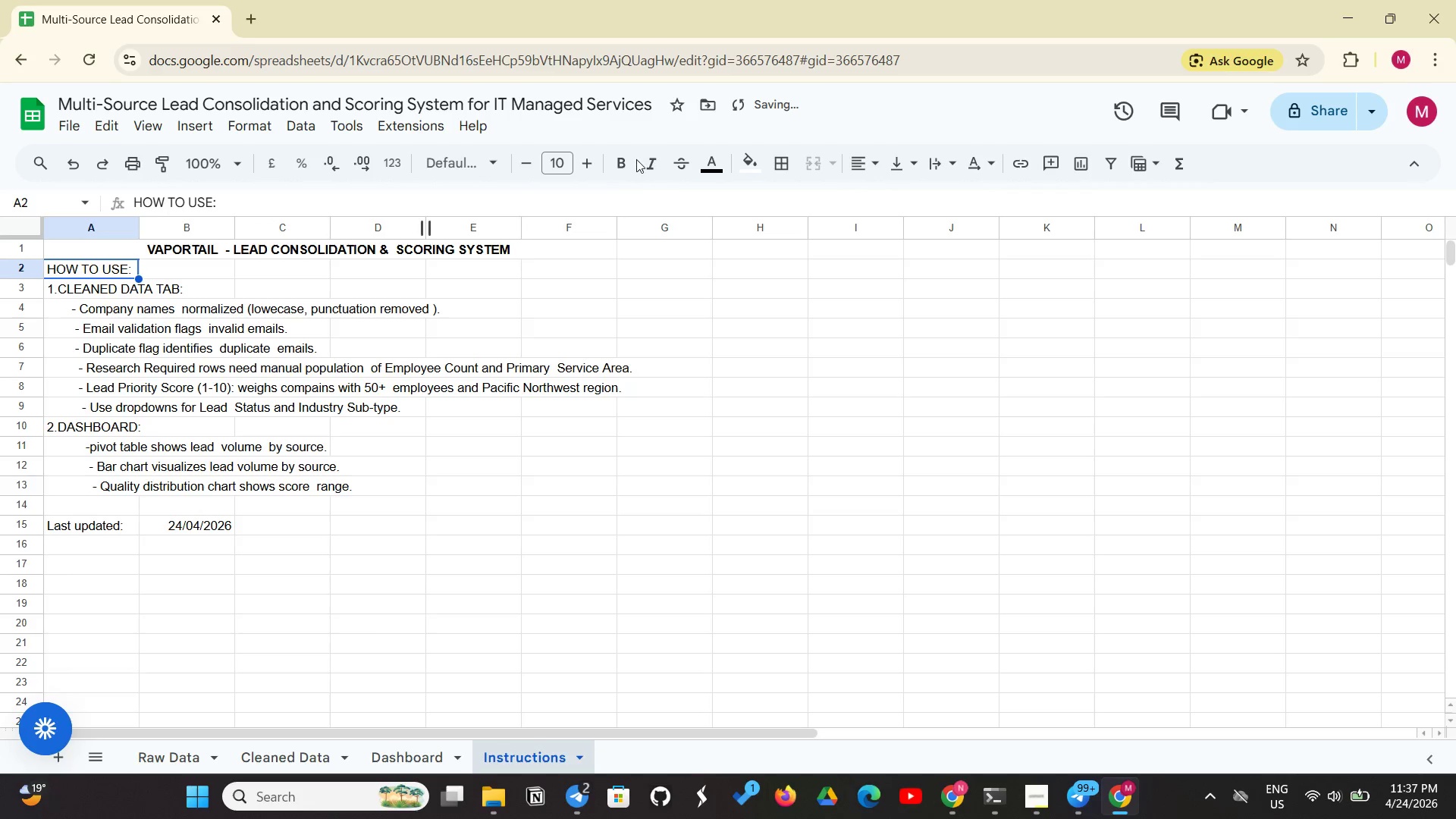 
left_click([632, 165])
 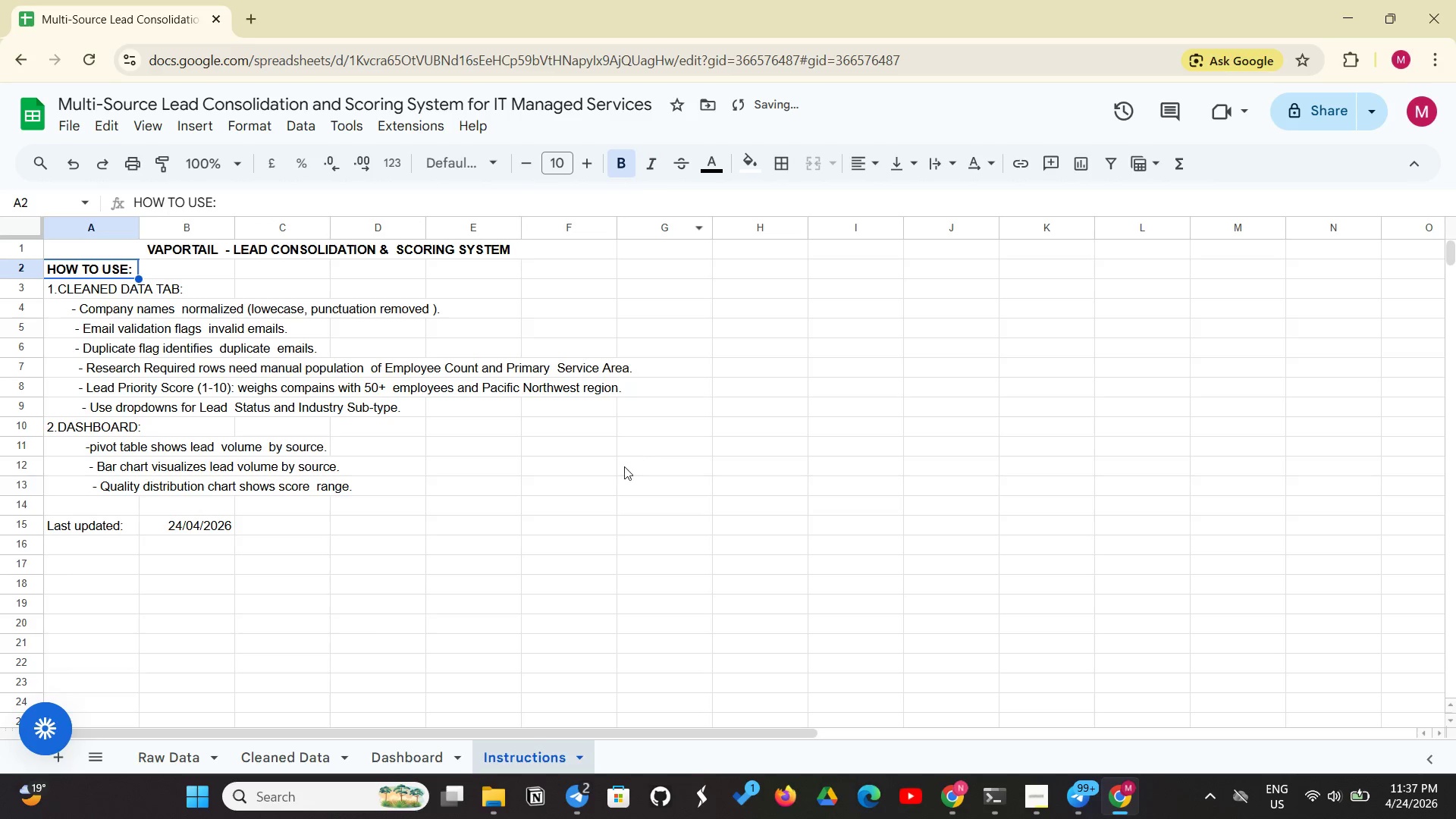 
left_click([597, 494])
 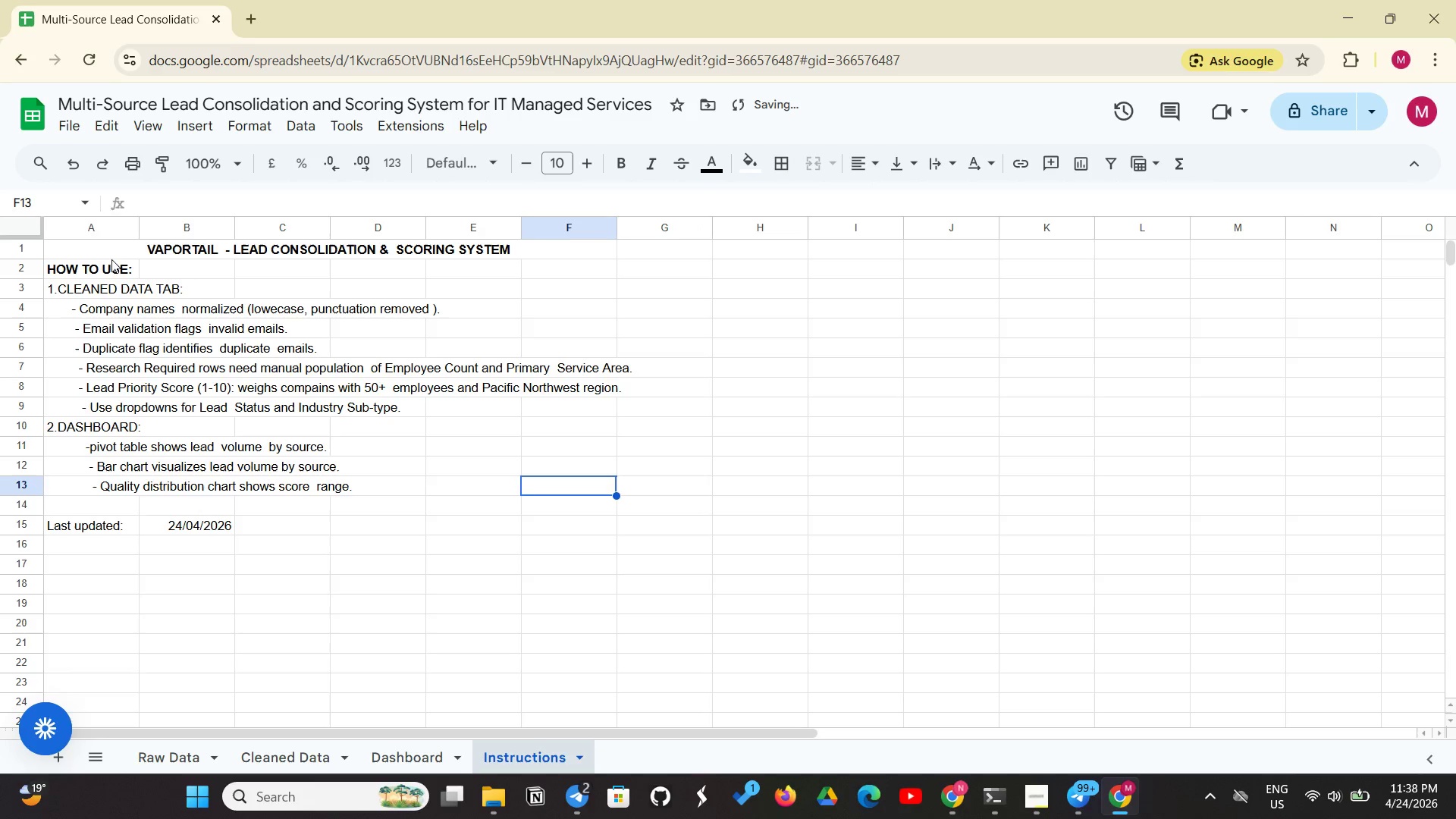 
wait(14.05)
 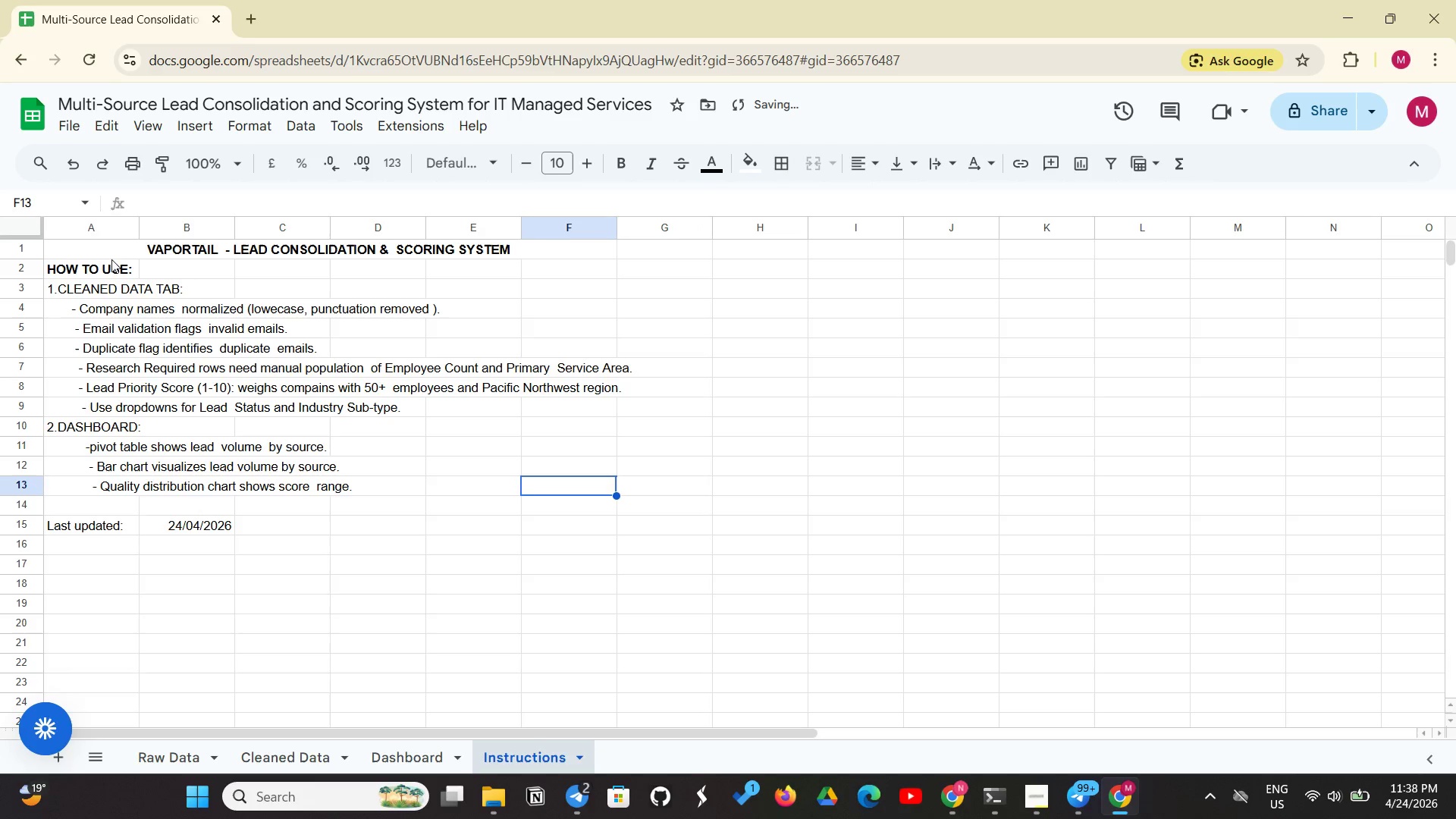 
left_click([509, 235])
 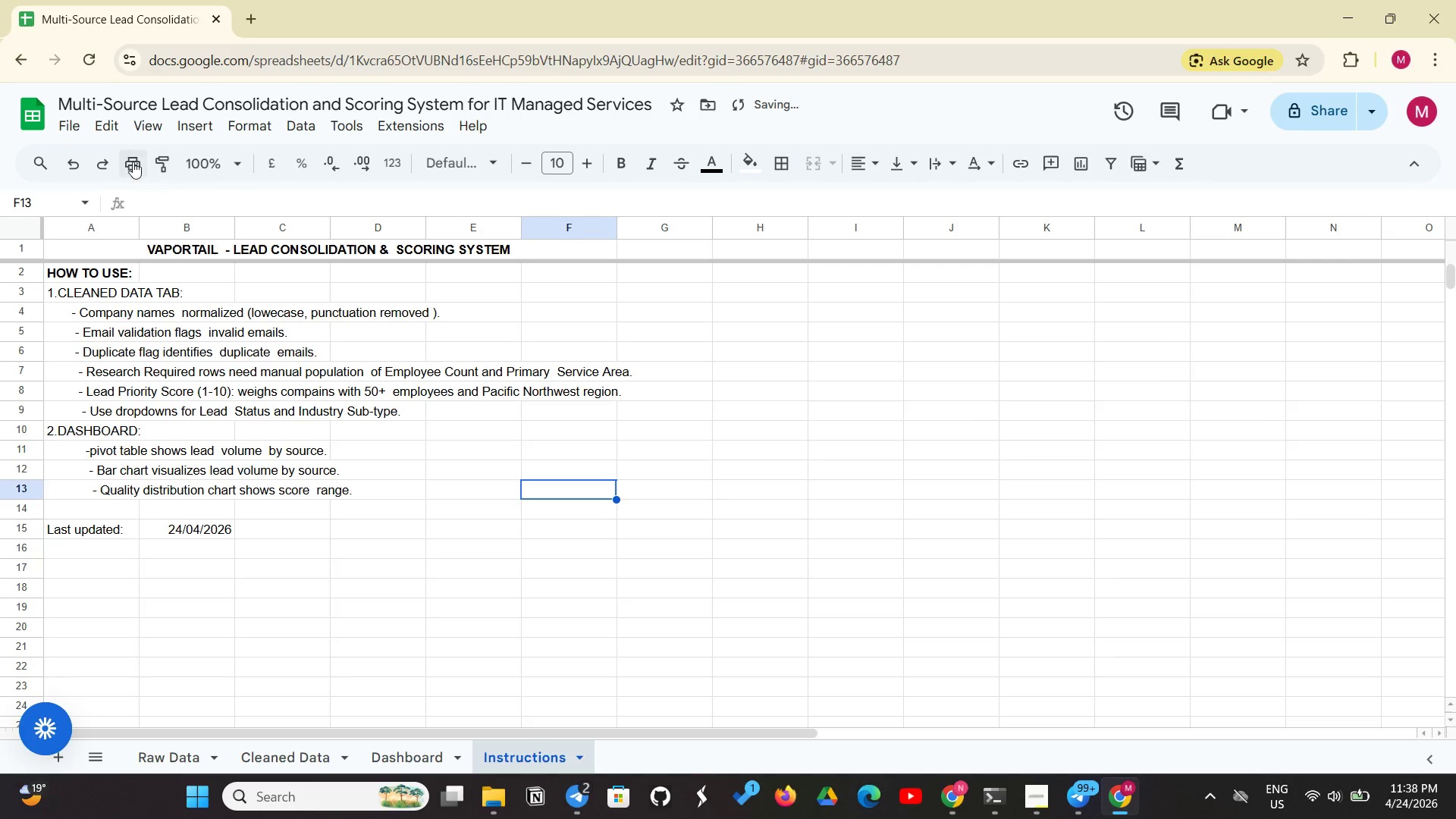 
left_click([158, 121])
 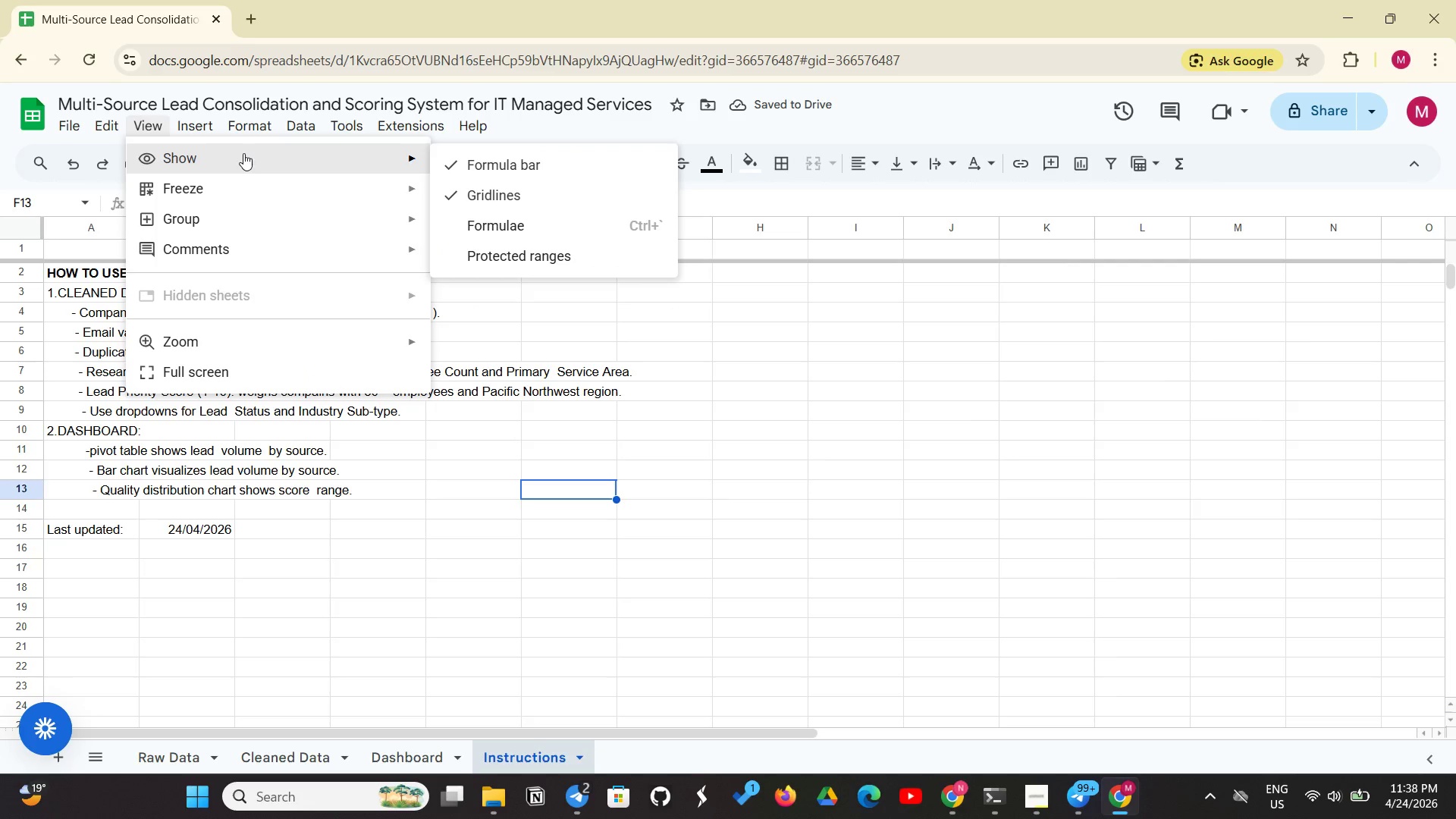 
left_click([524, 201])
 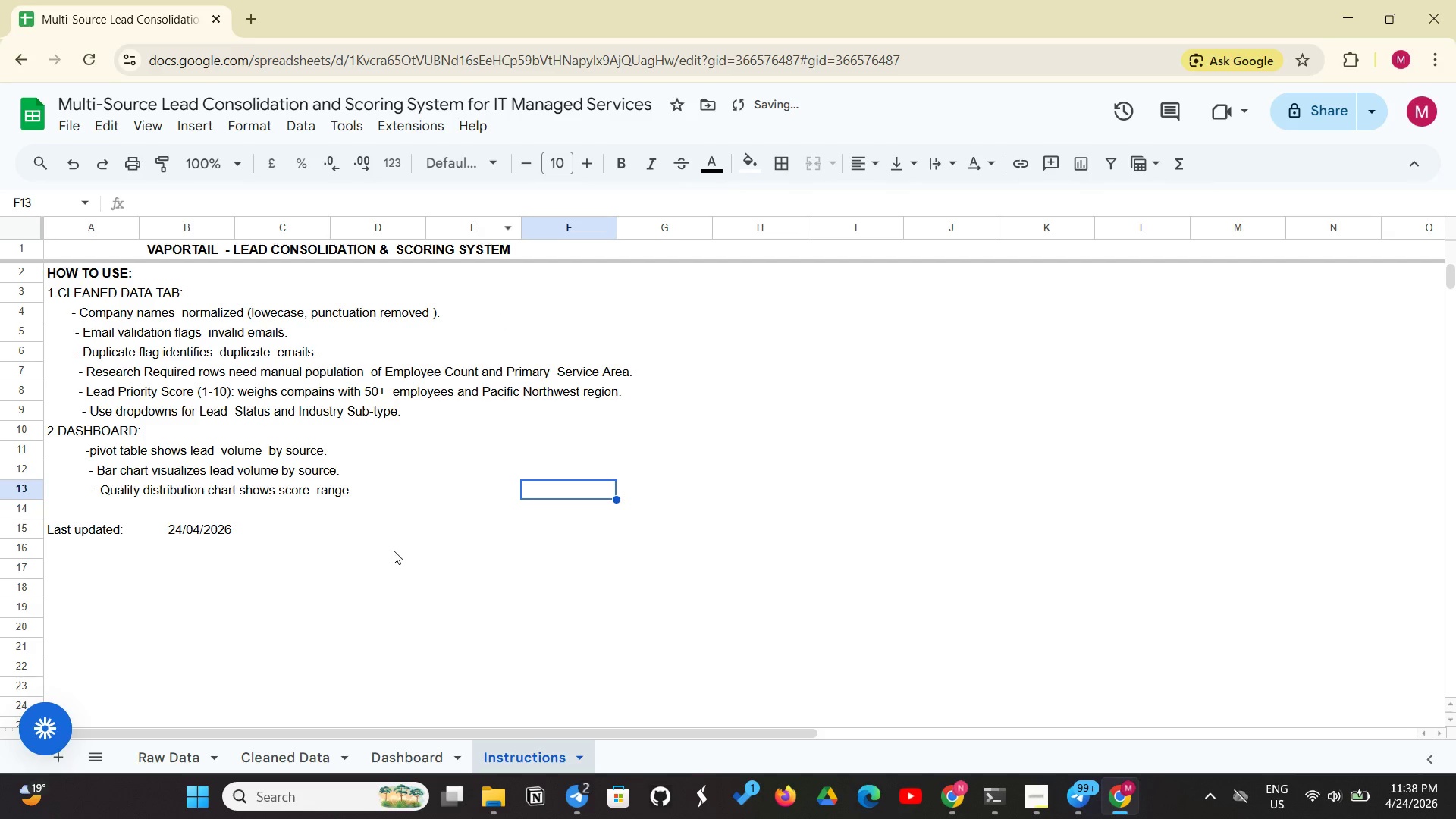 
left_click([394, 551])
 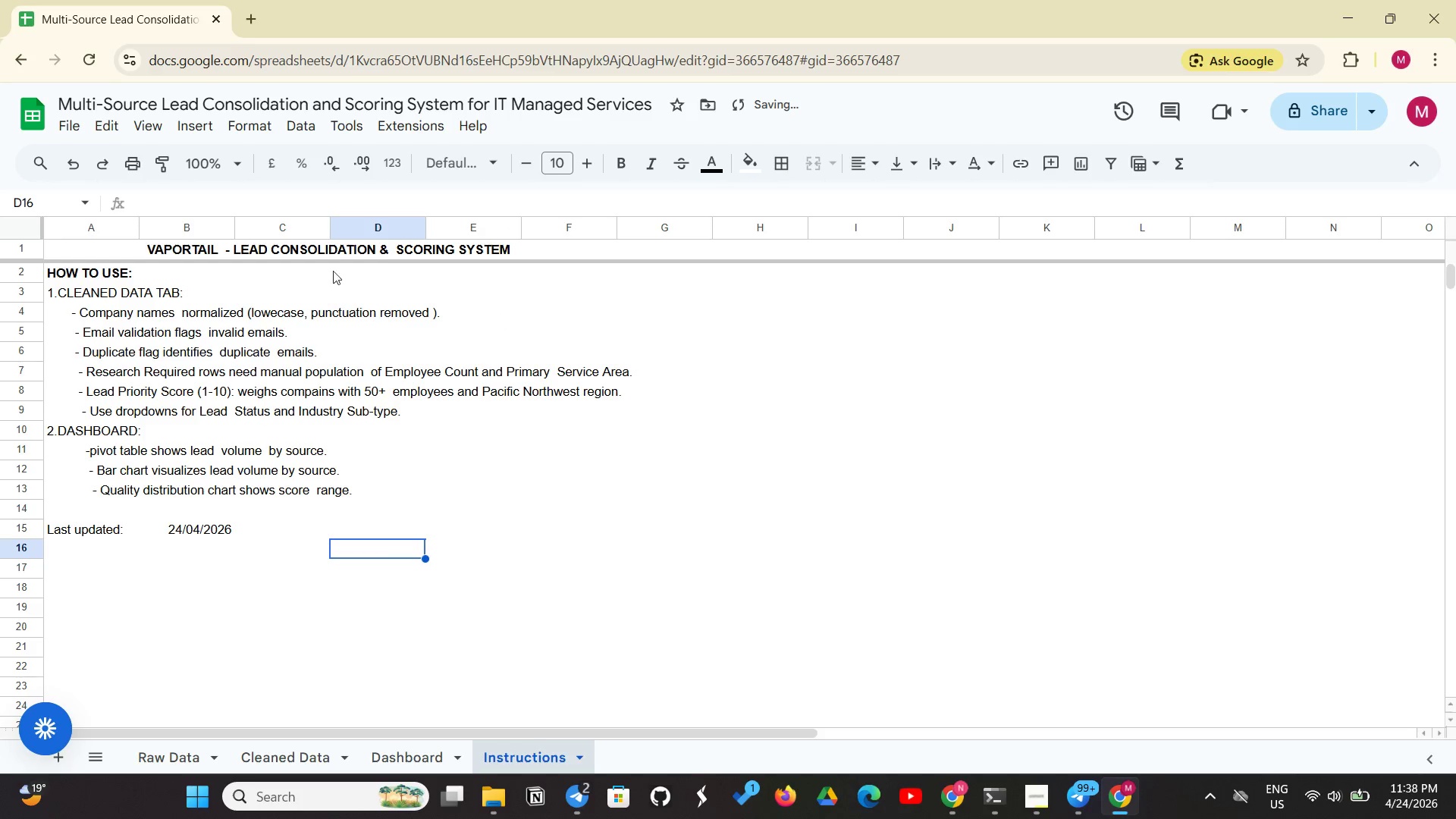 
left_click([382, 249])
 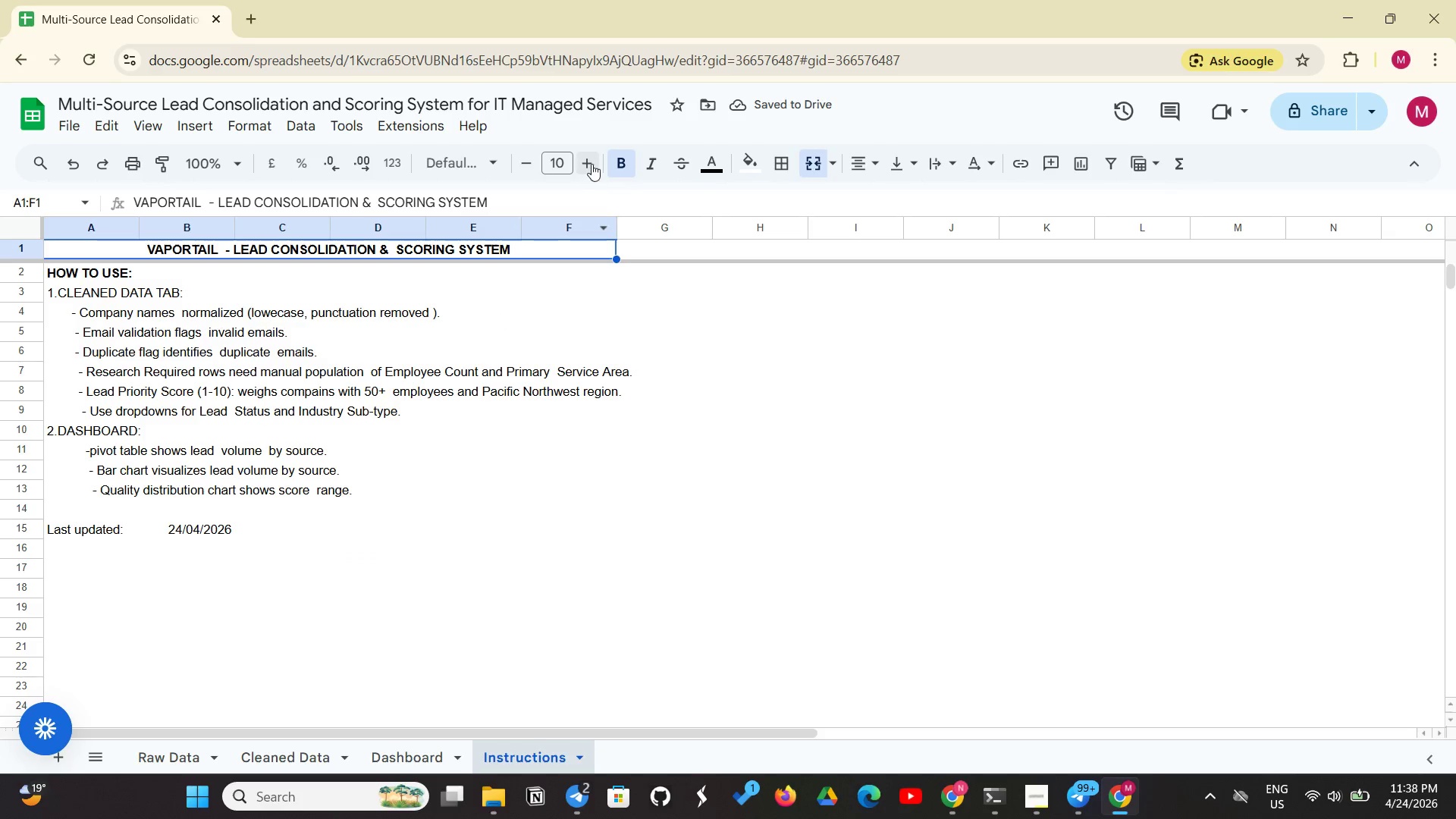 
left_click([592, 163])
 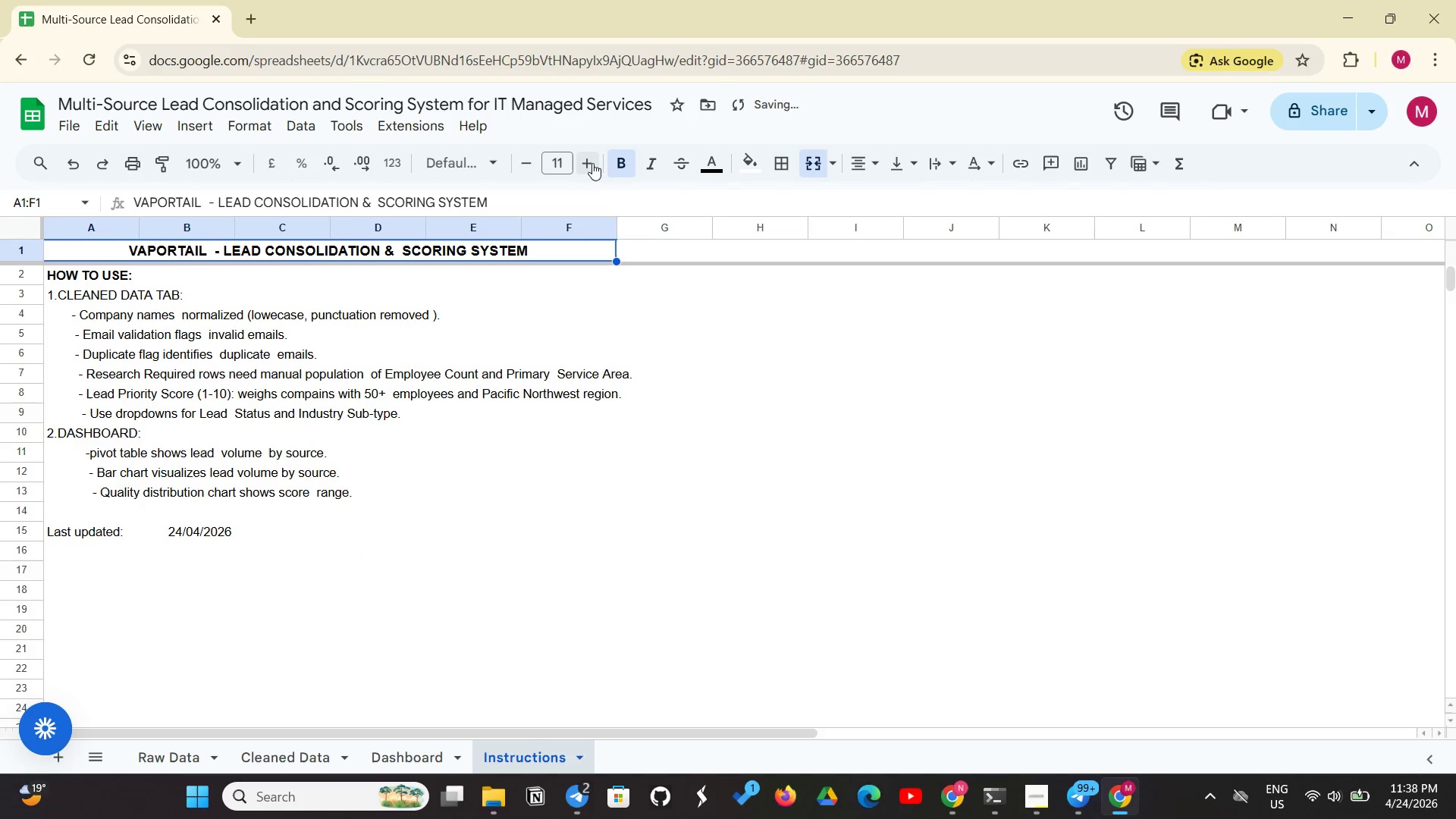 
left_click([592, 163])
 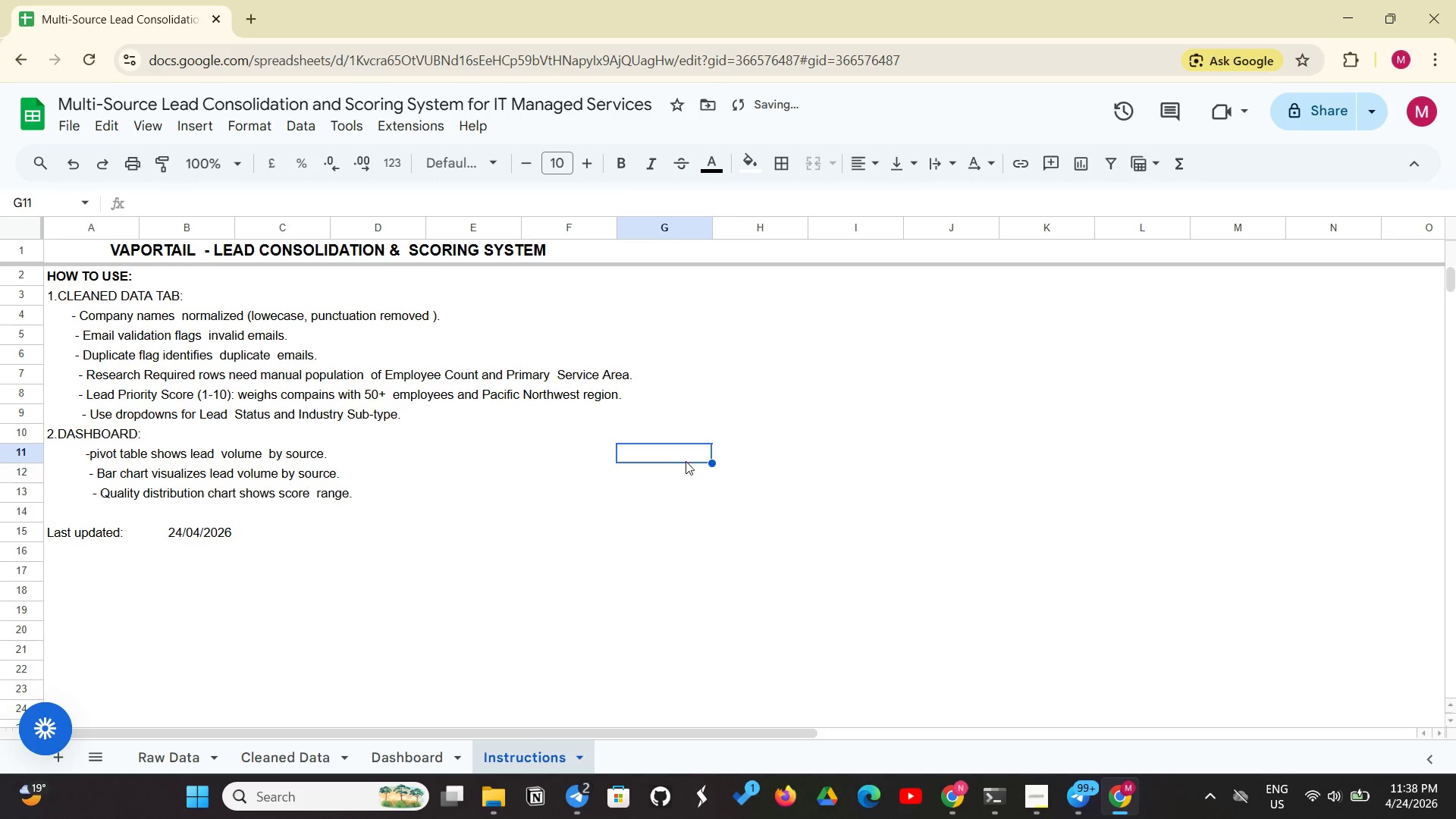 
left_click_drag(start_coordinate=[447, 534], to_coordinate=[441, 534])
 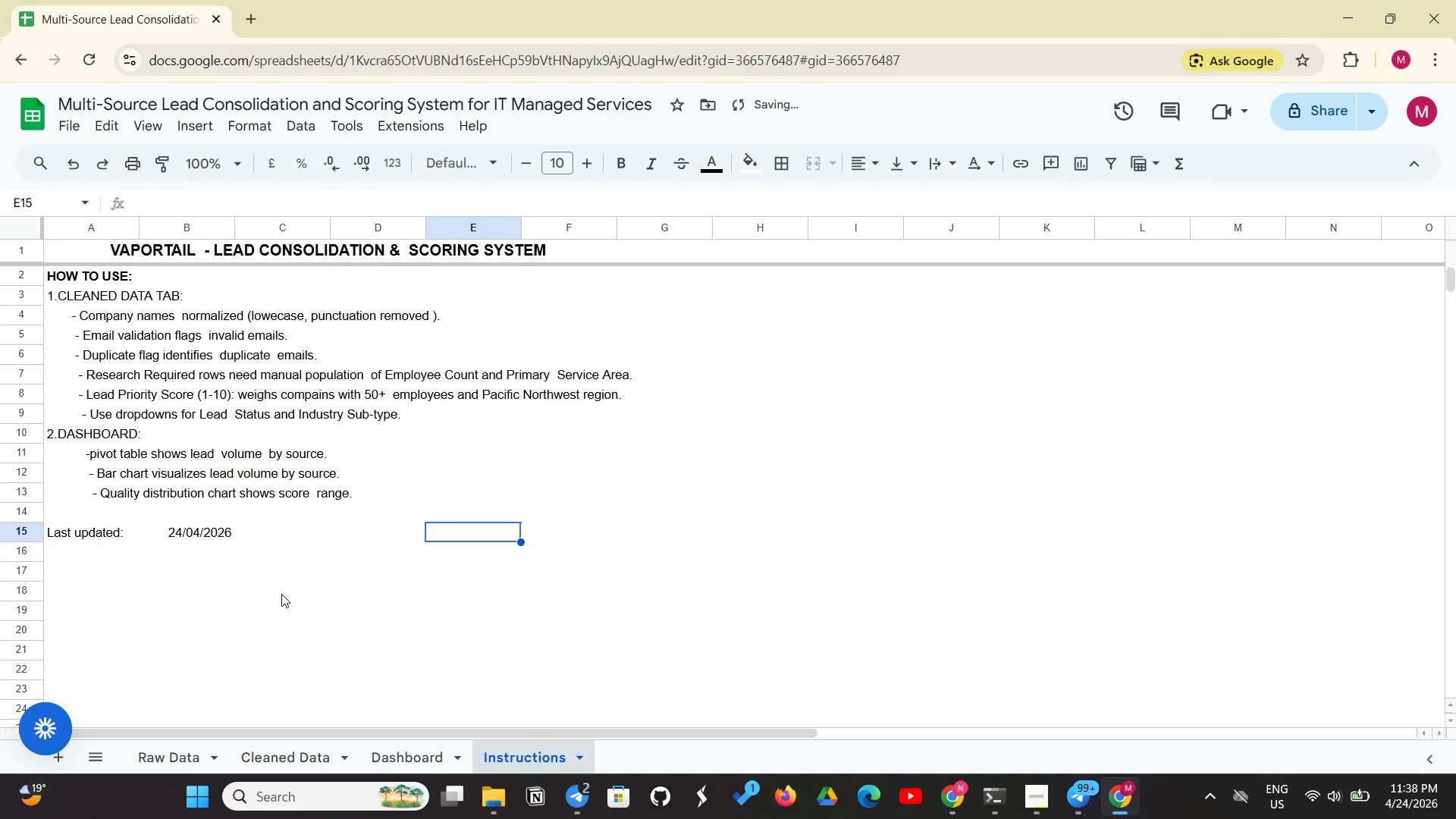 
left_click([281, 594])
 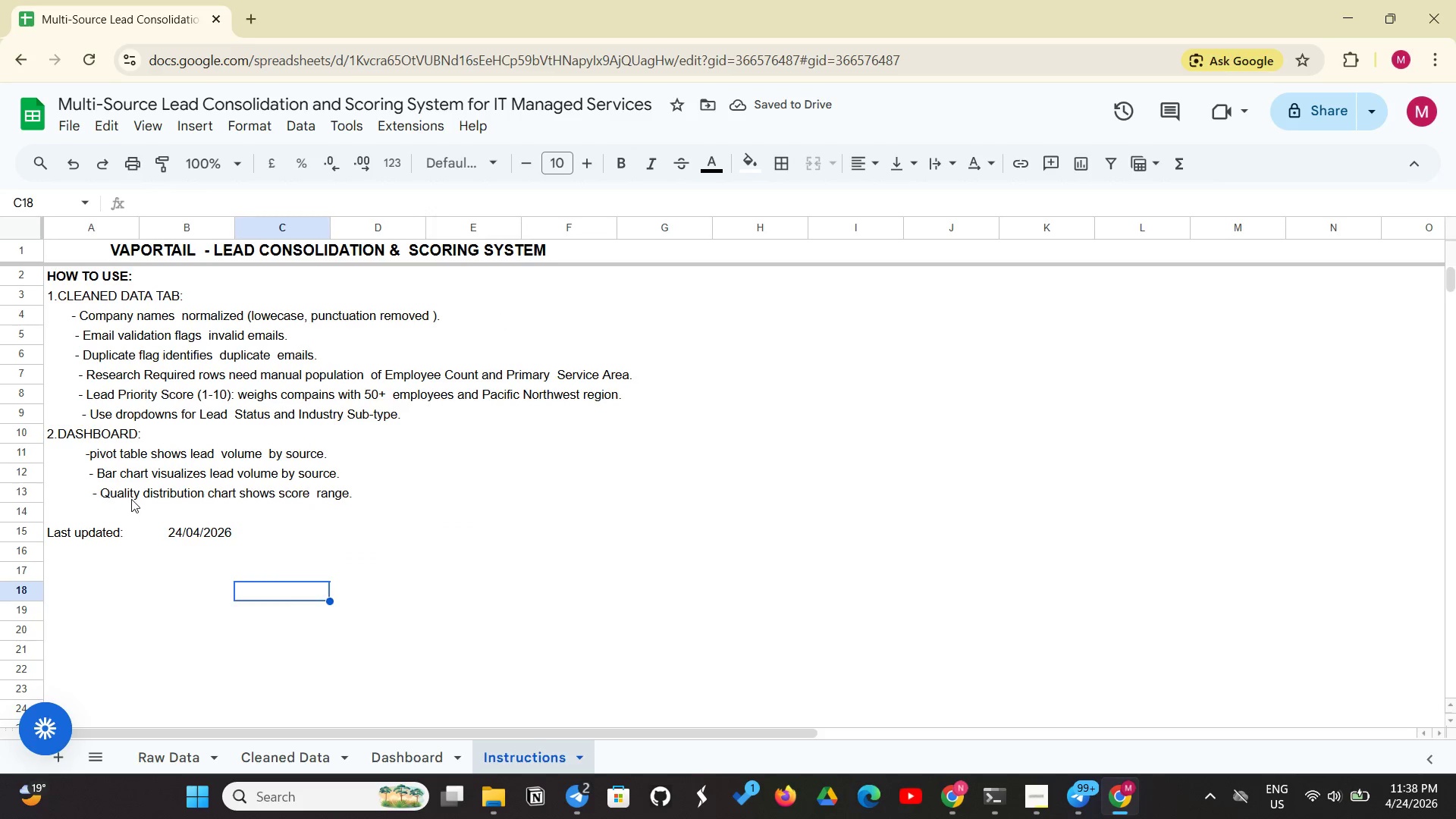 
left_click([131, 499])
 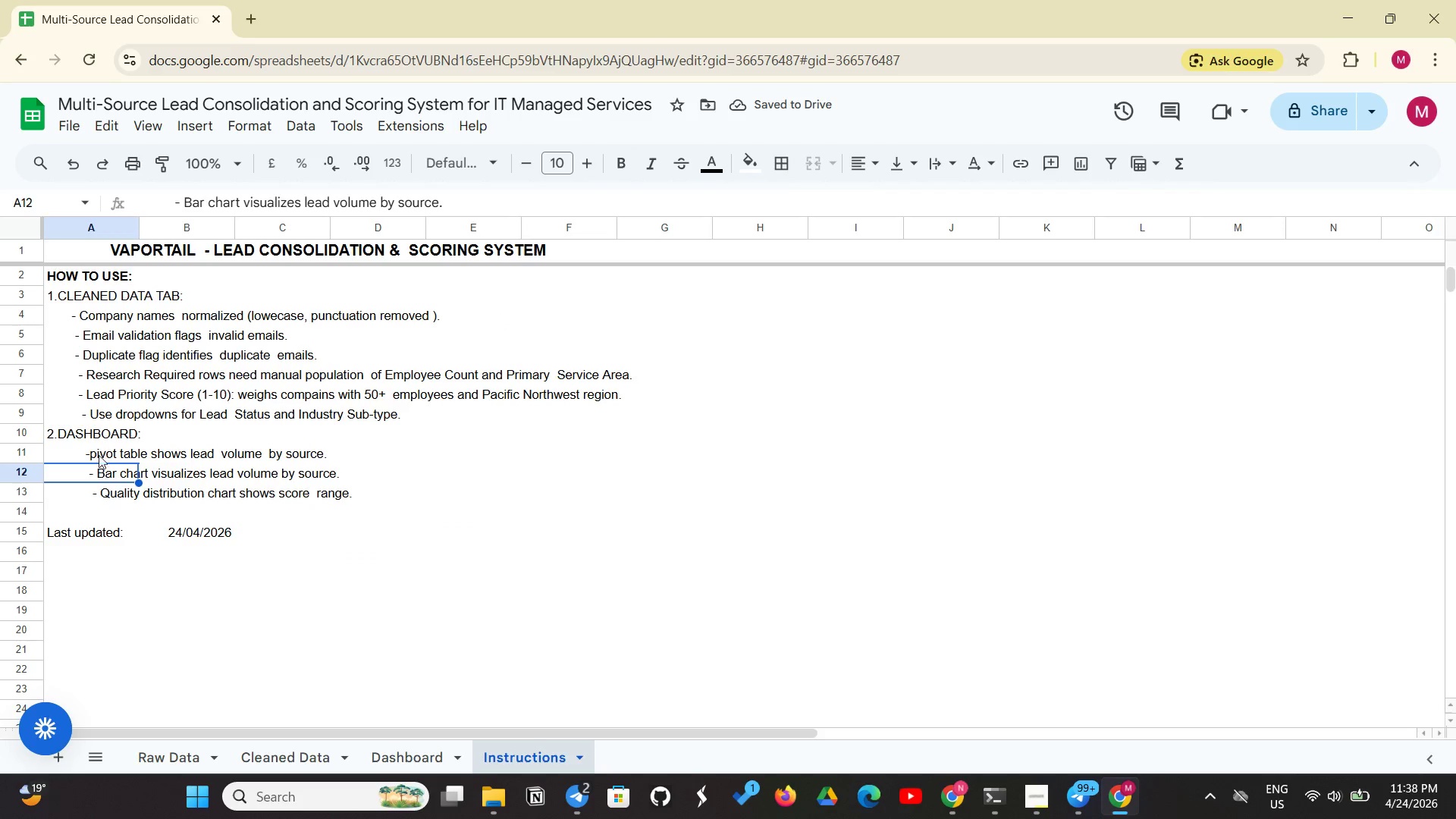 
left_click([99, 450])
 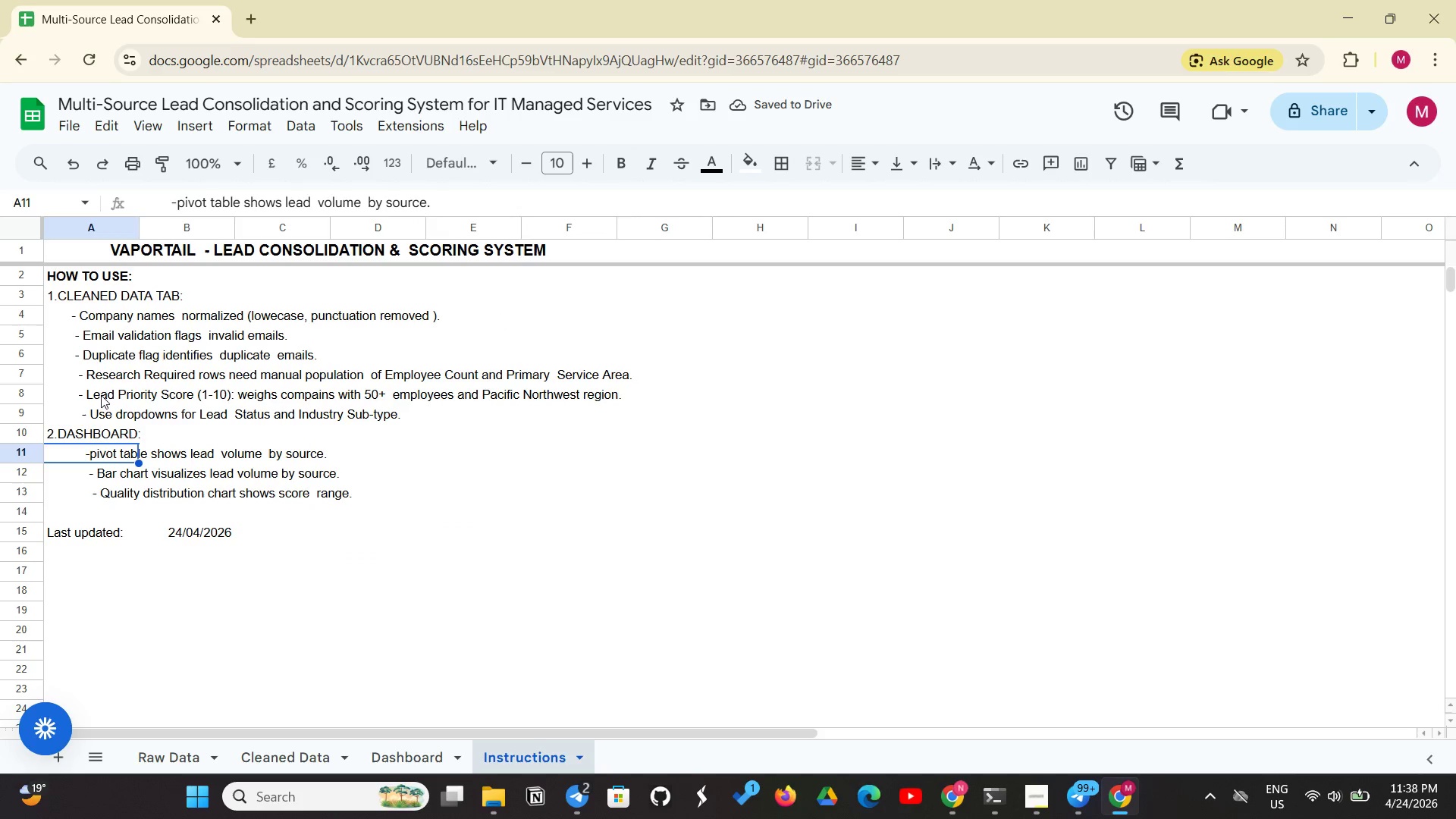 
left_click([102, 394])
 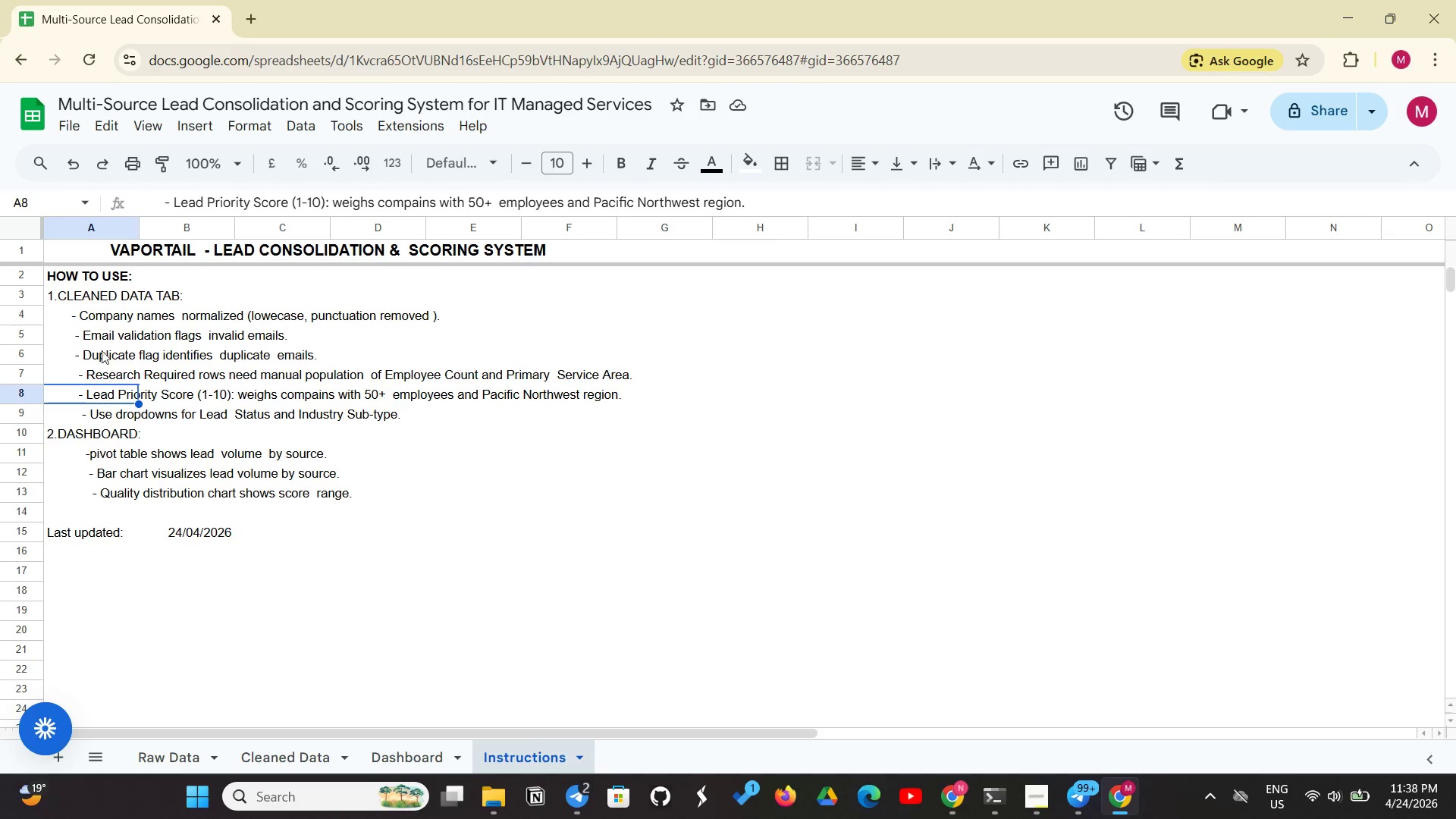 
left_click([102, 348])
 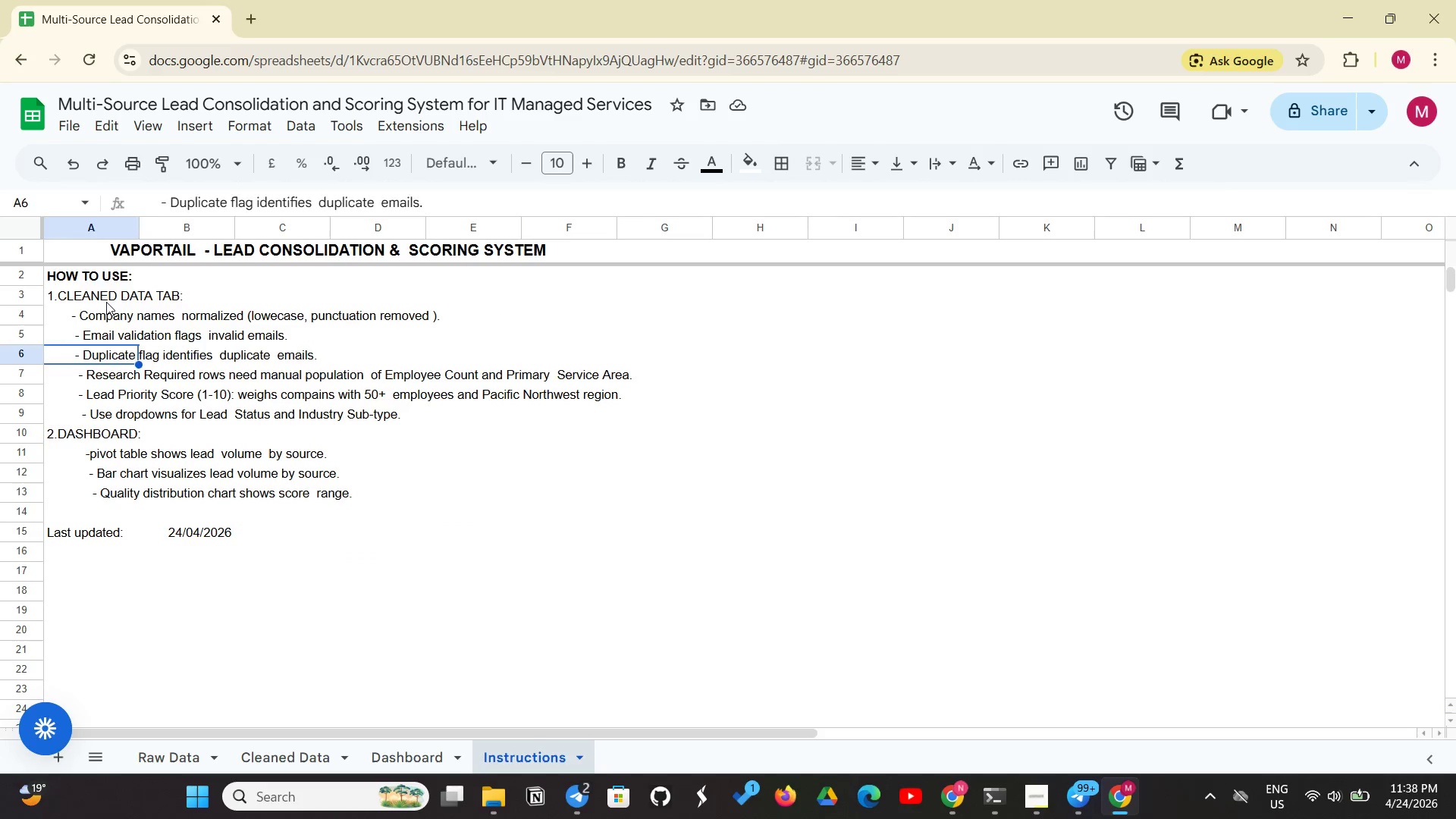 
left_click([106, 302])
 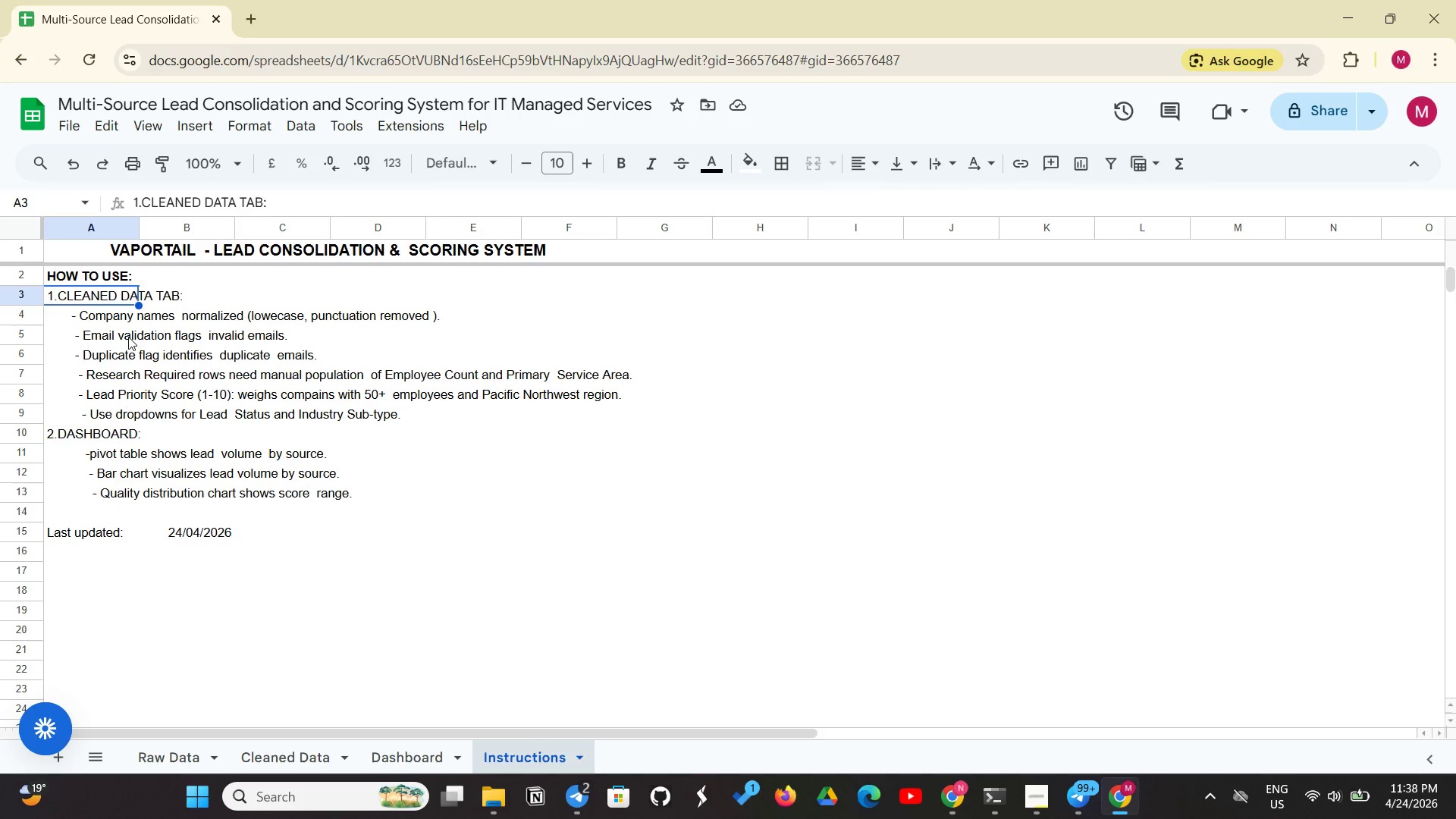 
left_click([128, 344])
 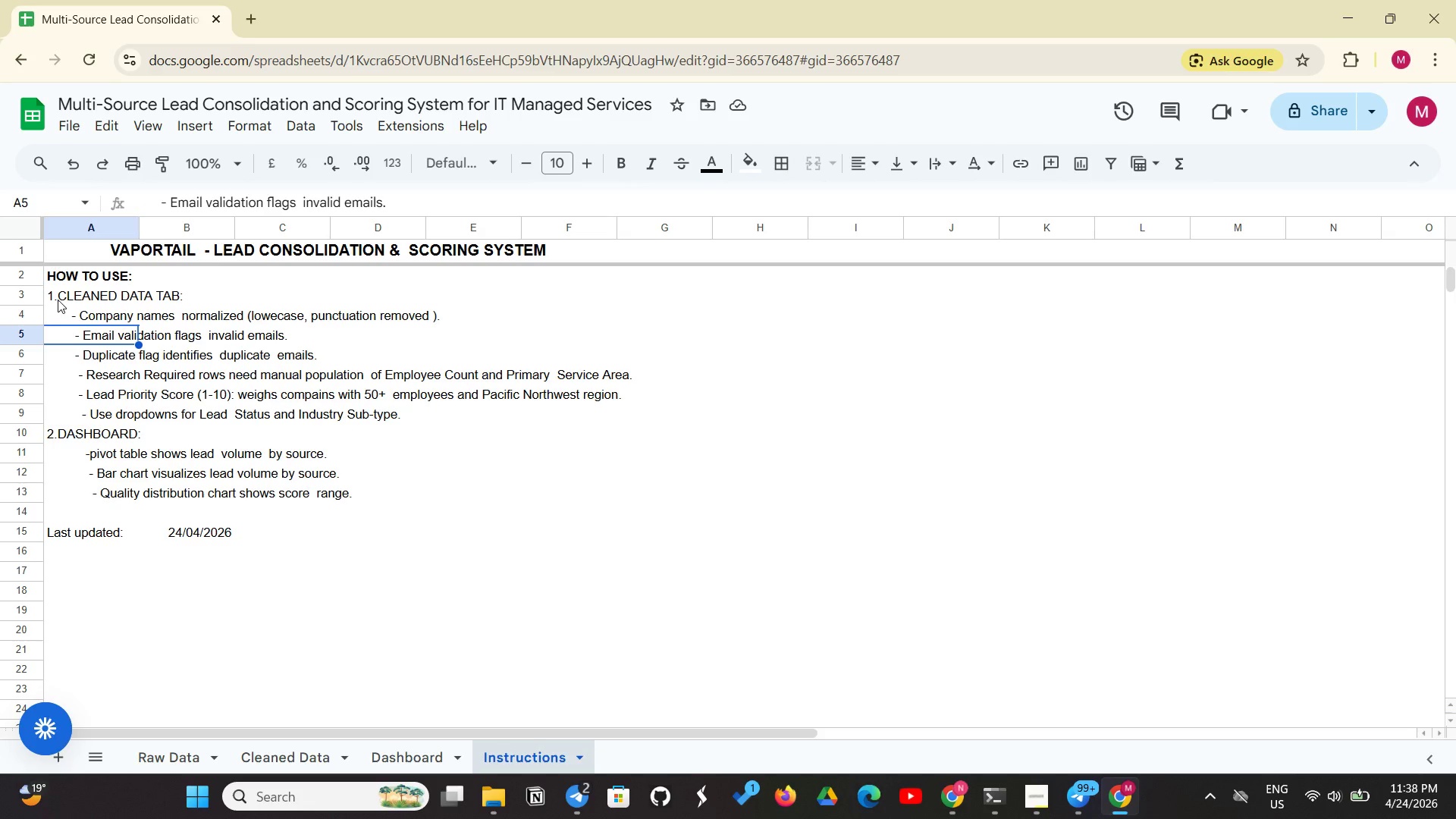 
left_click_drag(start_coordinate=[58, 298], to_coordinate=[569, 297])
 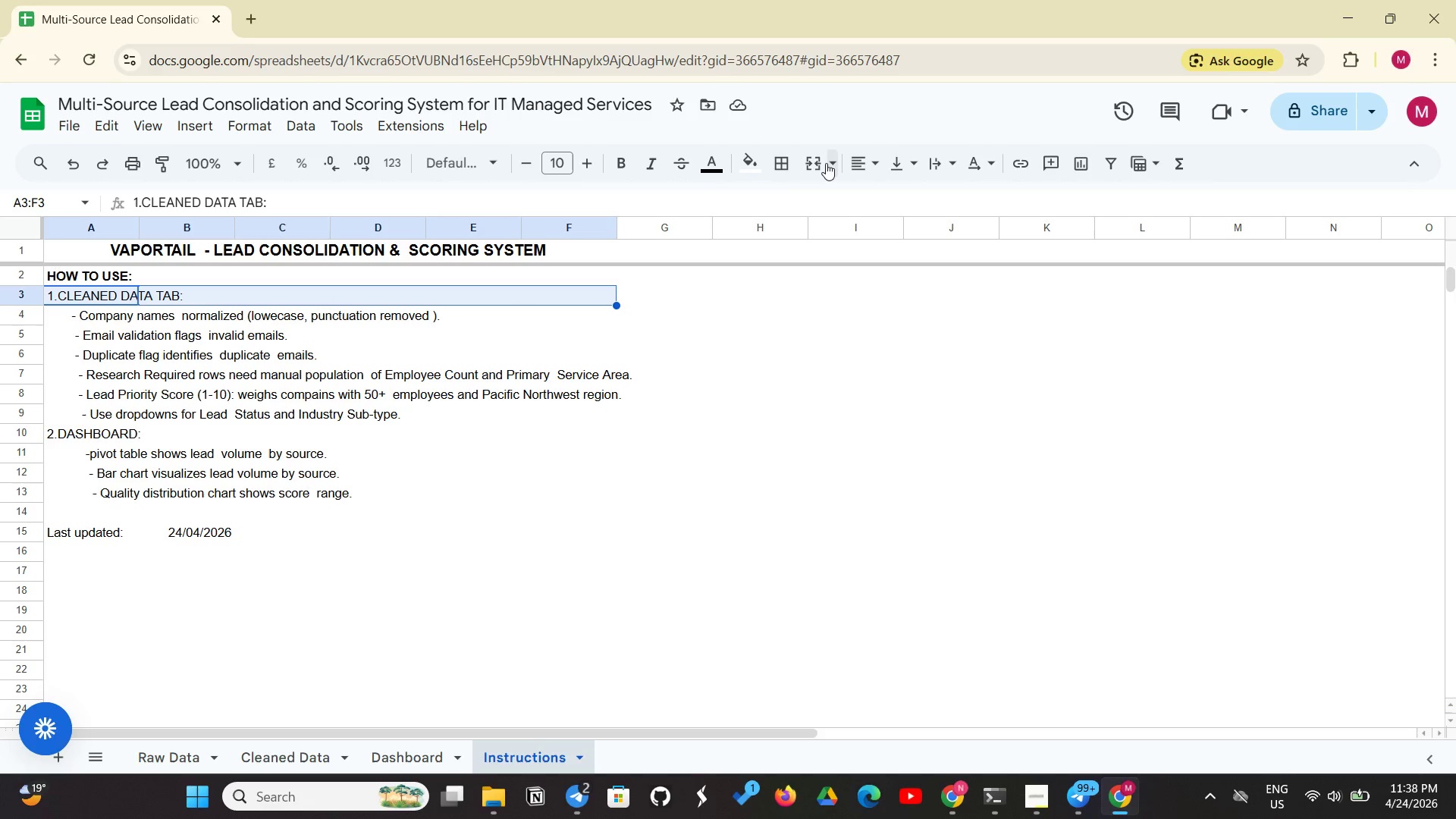 
left_click([821, 163])
 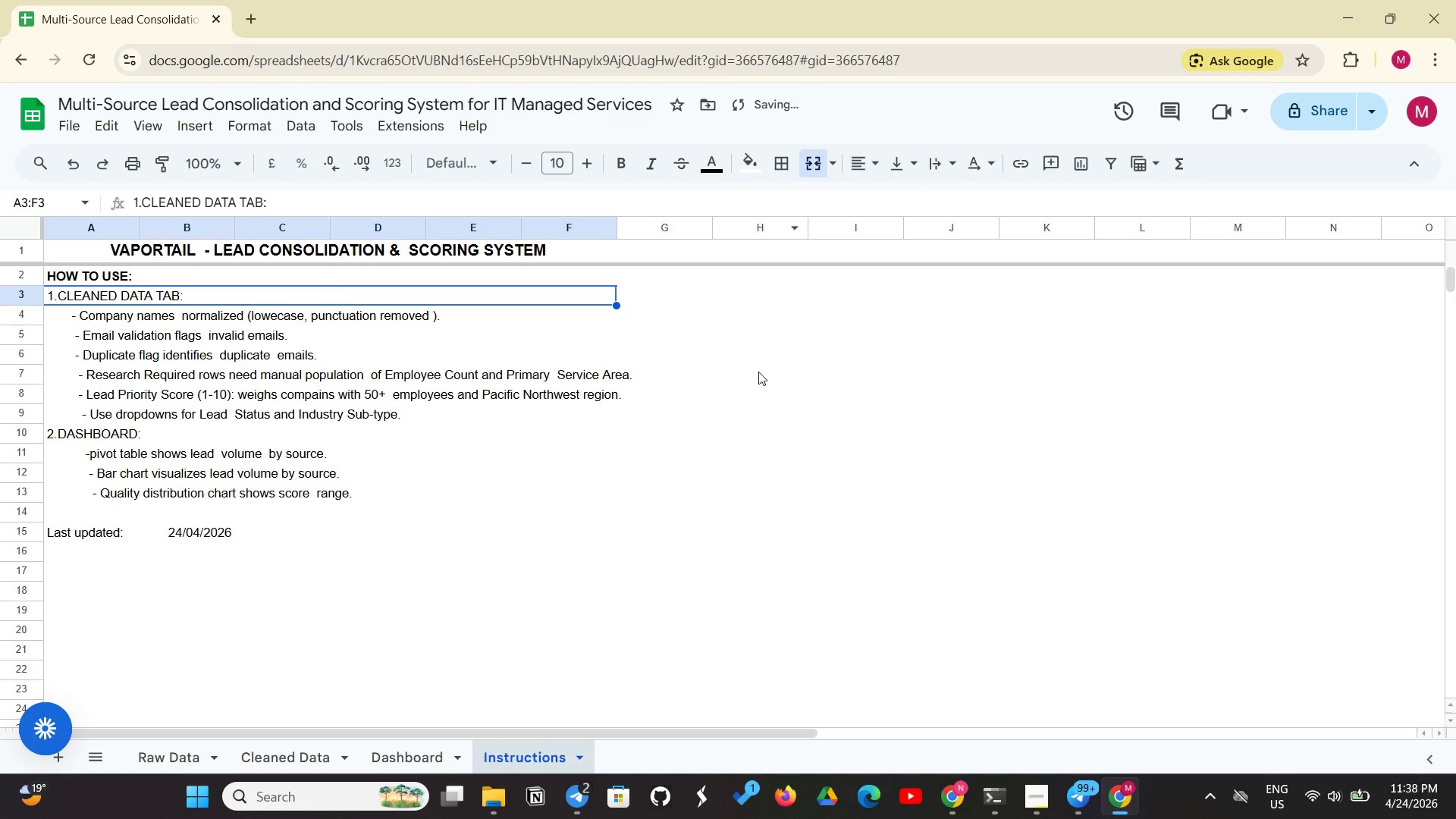 
left_click([758, 373])
 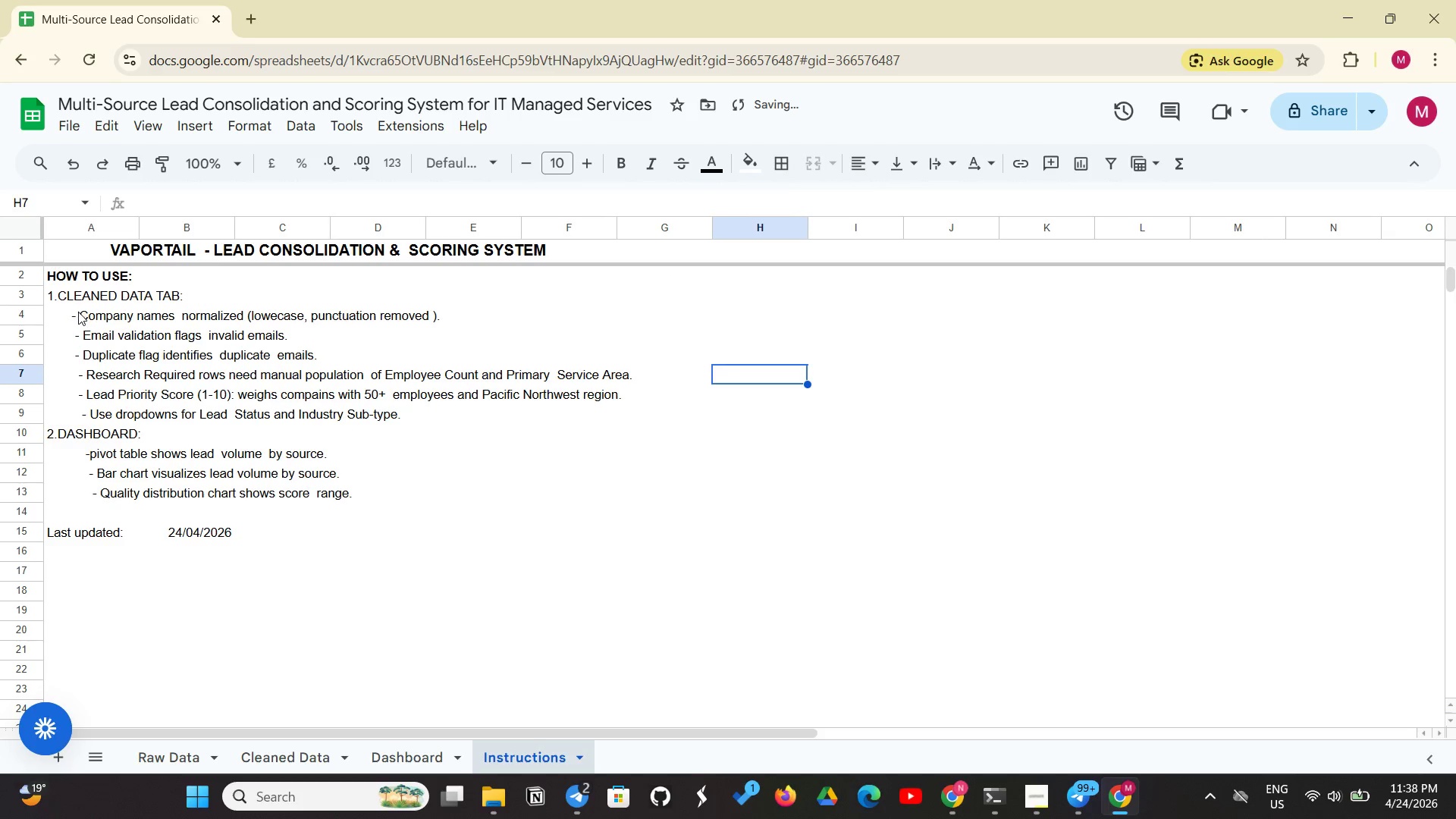 
left_click_drag(start_coordinate=[66, 322], to_coordinate=[433, 306])
 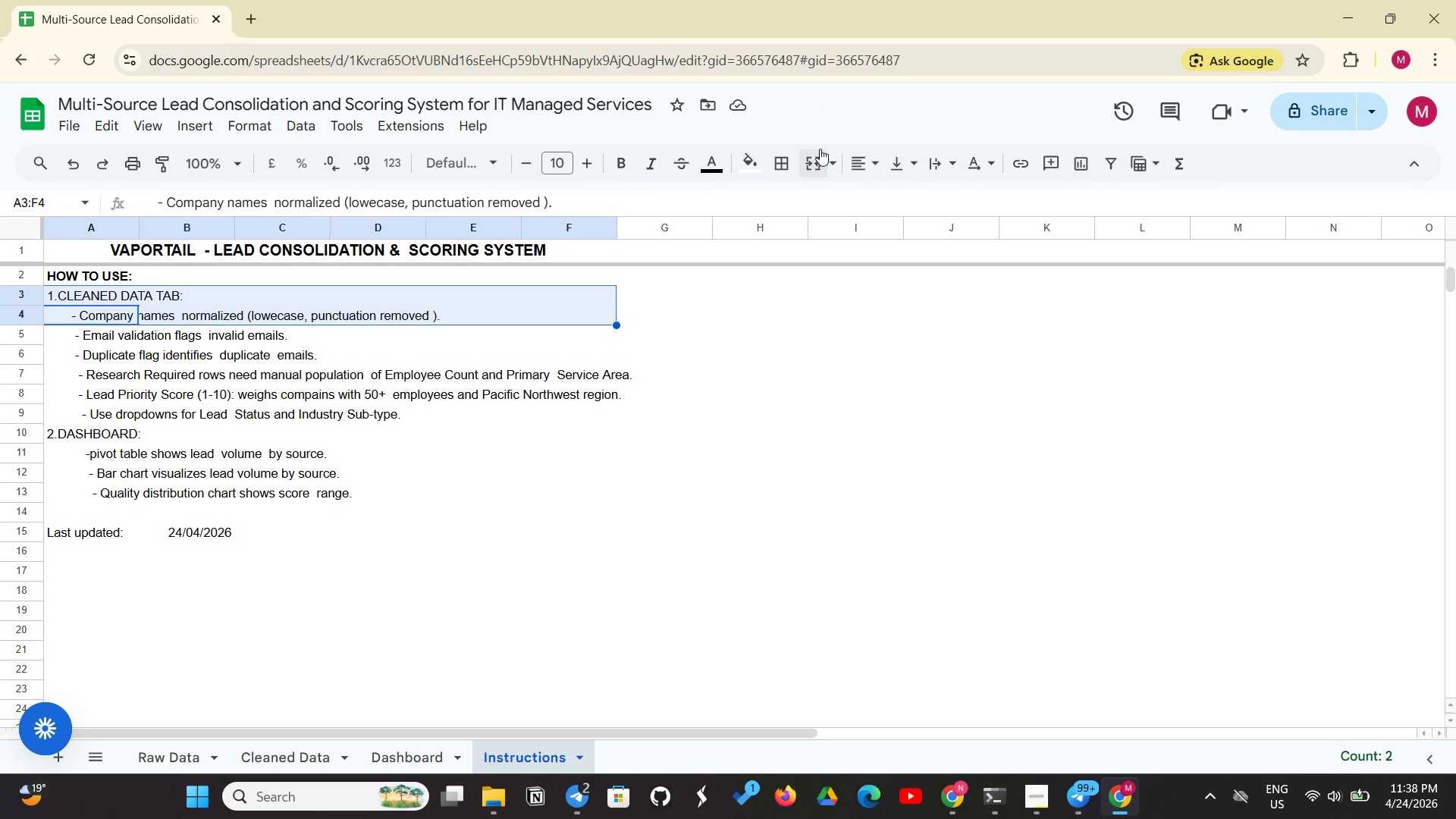 
left_click([814, 162])
 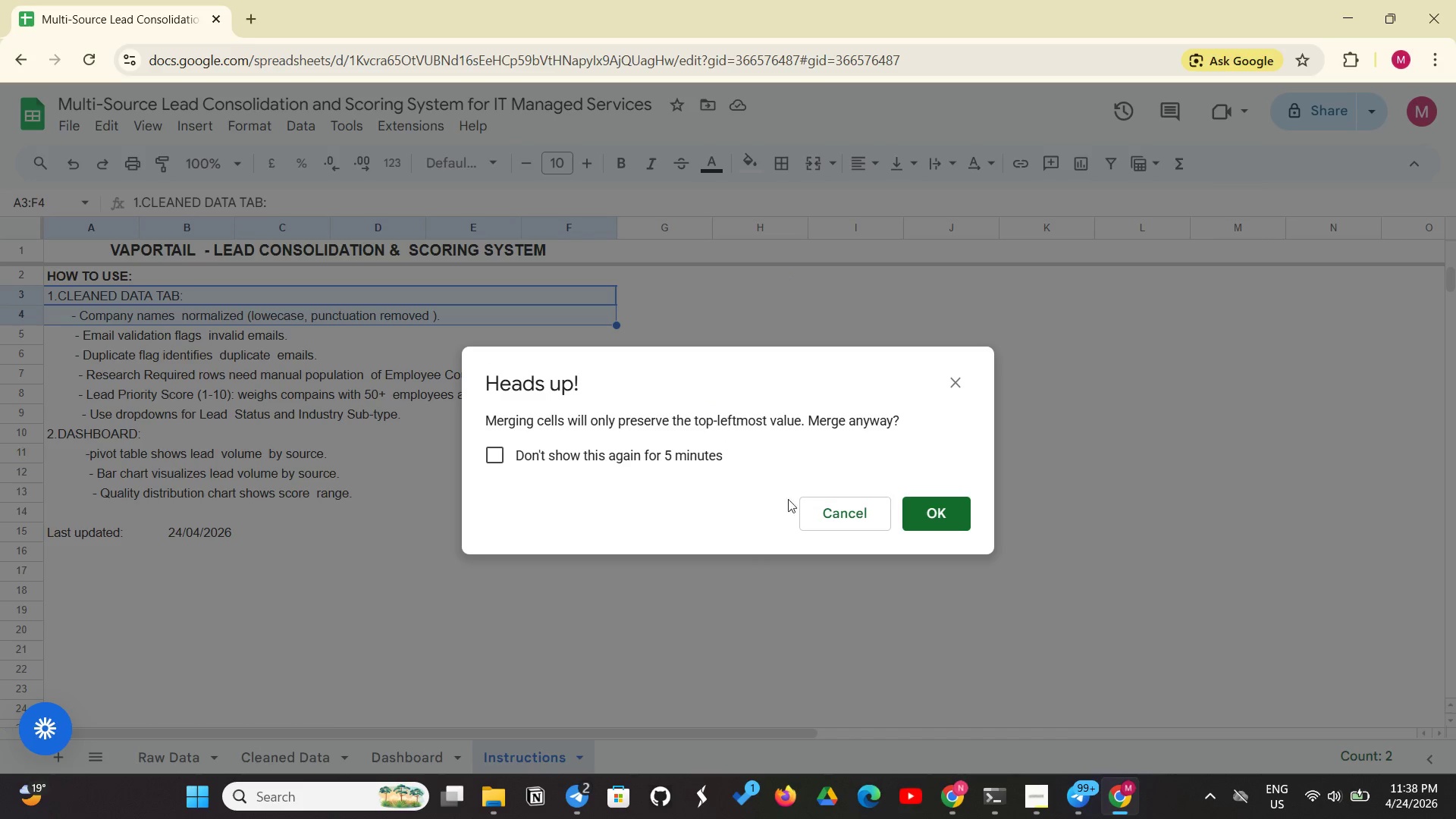 
left_click([833, 516])
 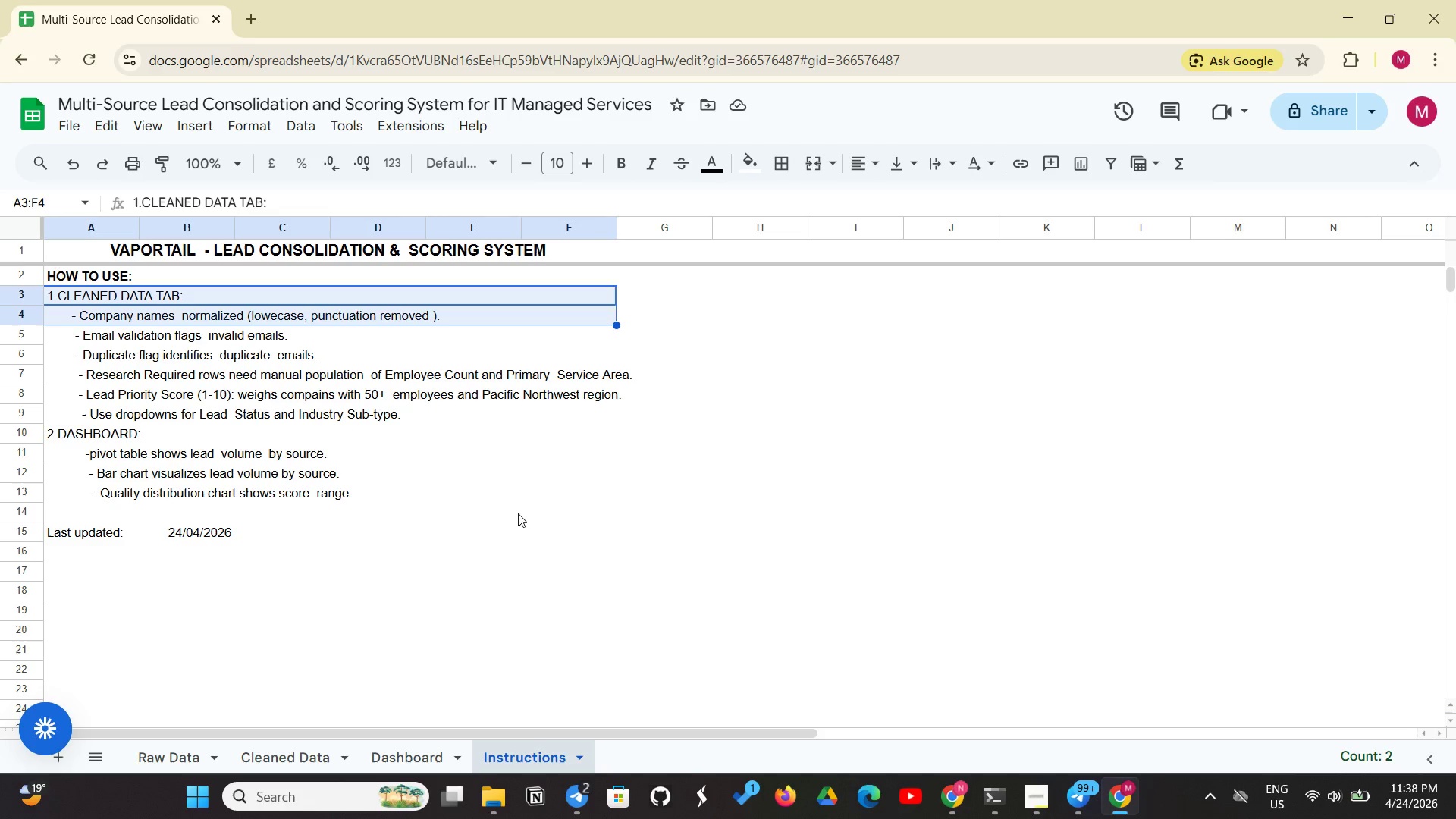 
left_click([518, 540])
 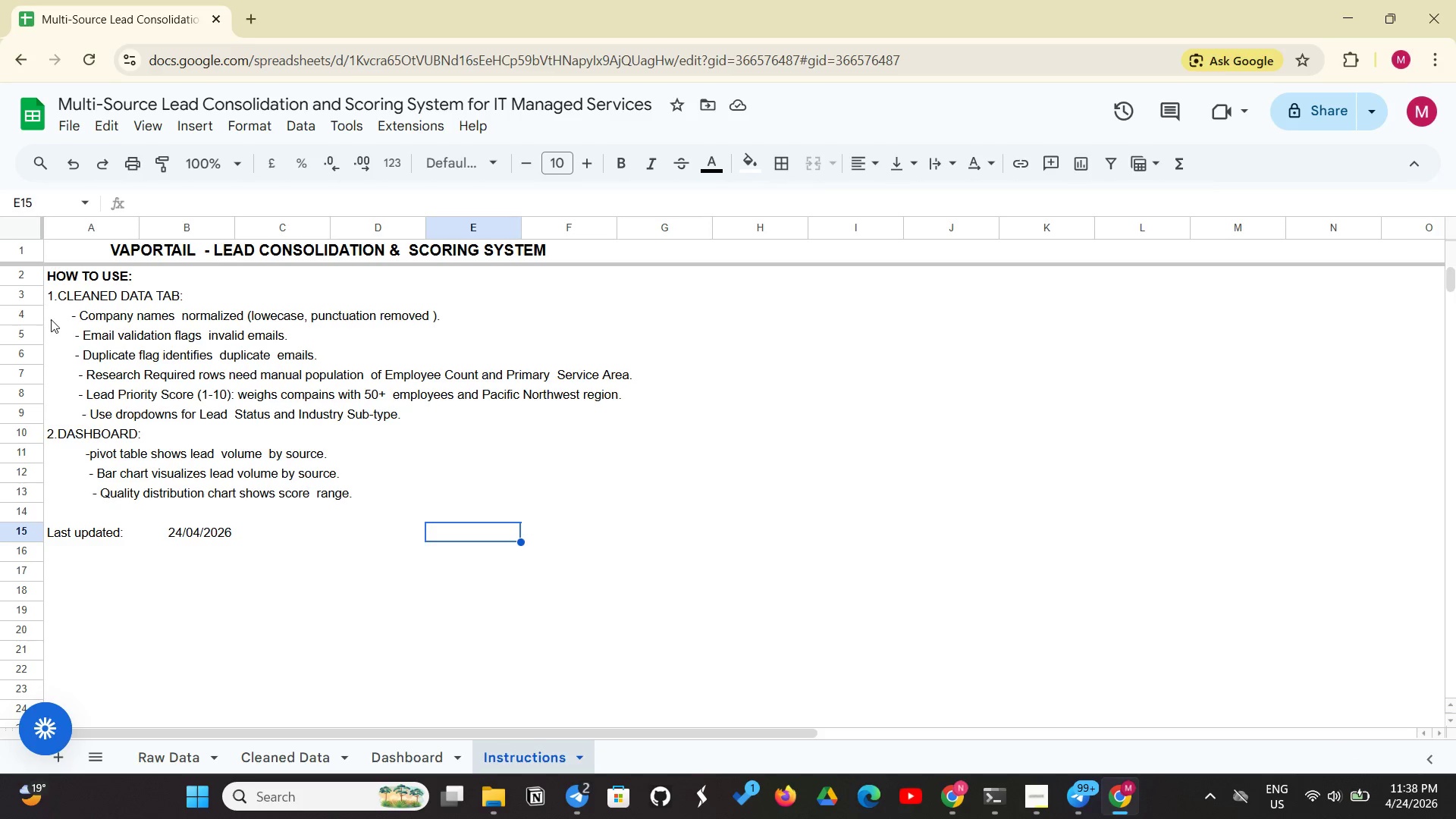 
left_click_drag(start_coordinate=[55, 319], to_coordinate=[560, 322])
 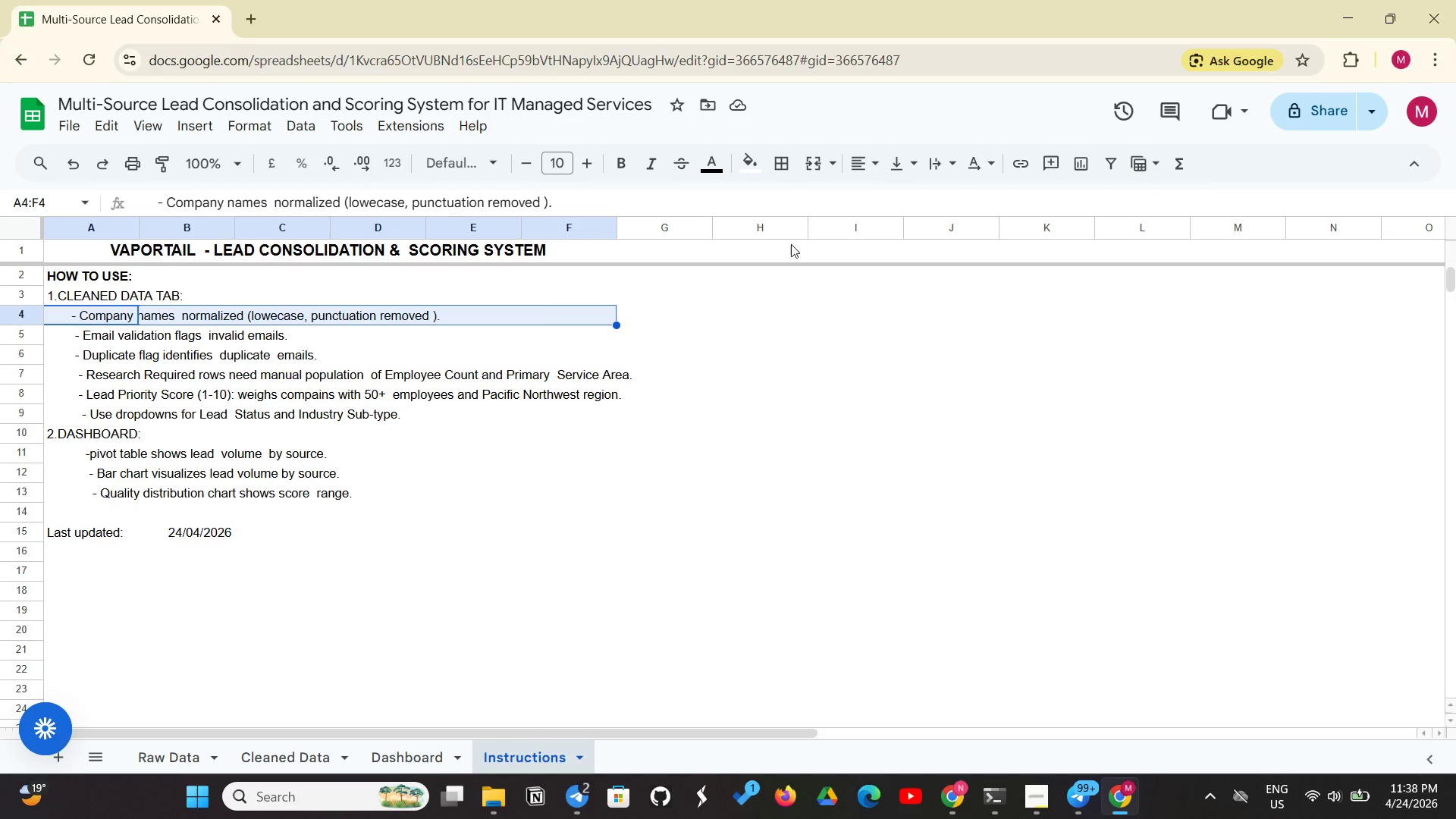 
left_click([819, 165])
 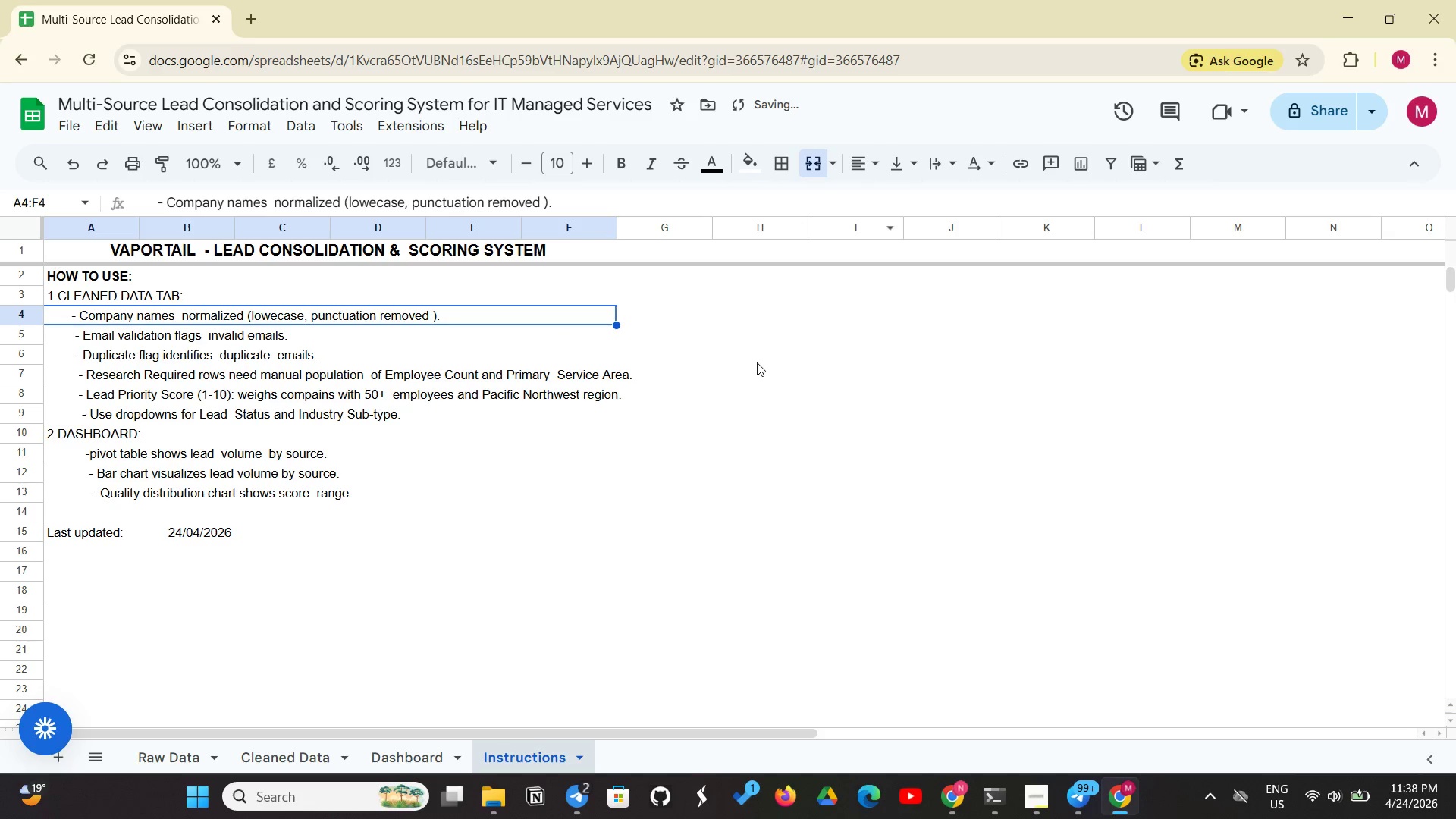 
left_click([755, 363])
 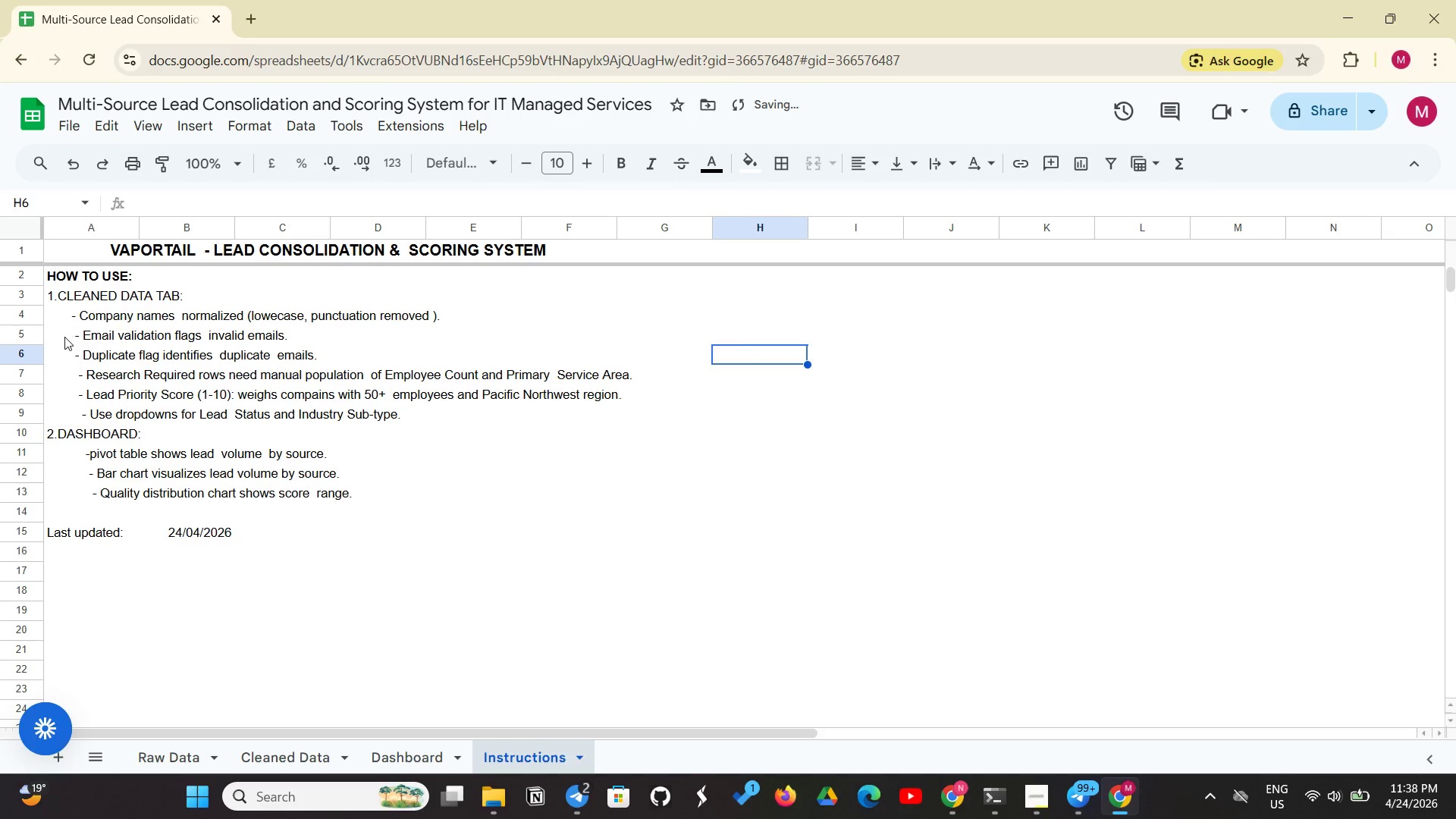 
left_click([64, 337])
 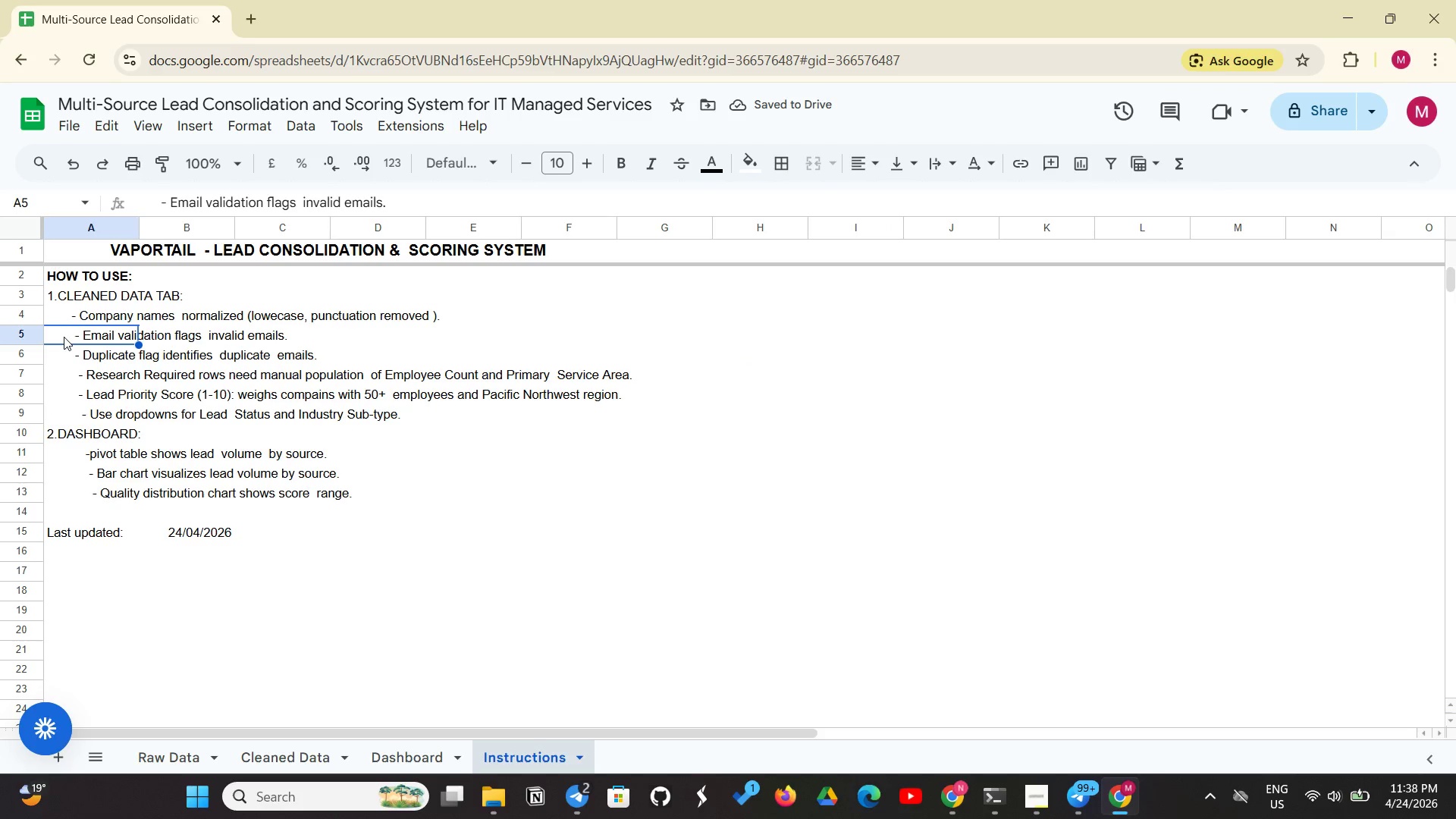 
left_click_drag(start_coordinate=[64, 337], to_coordinate=[566, 332])
 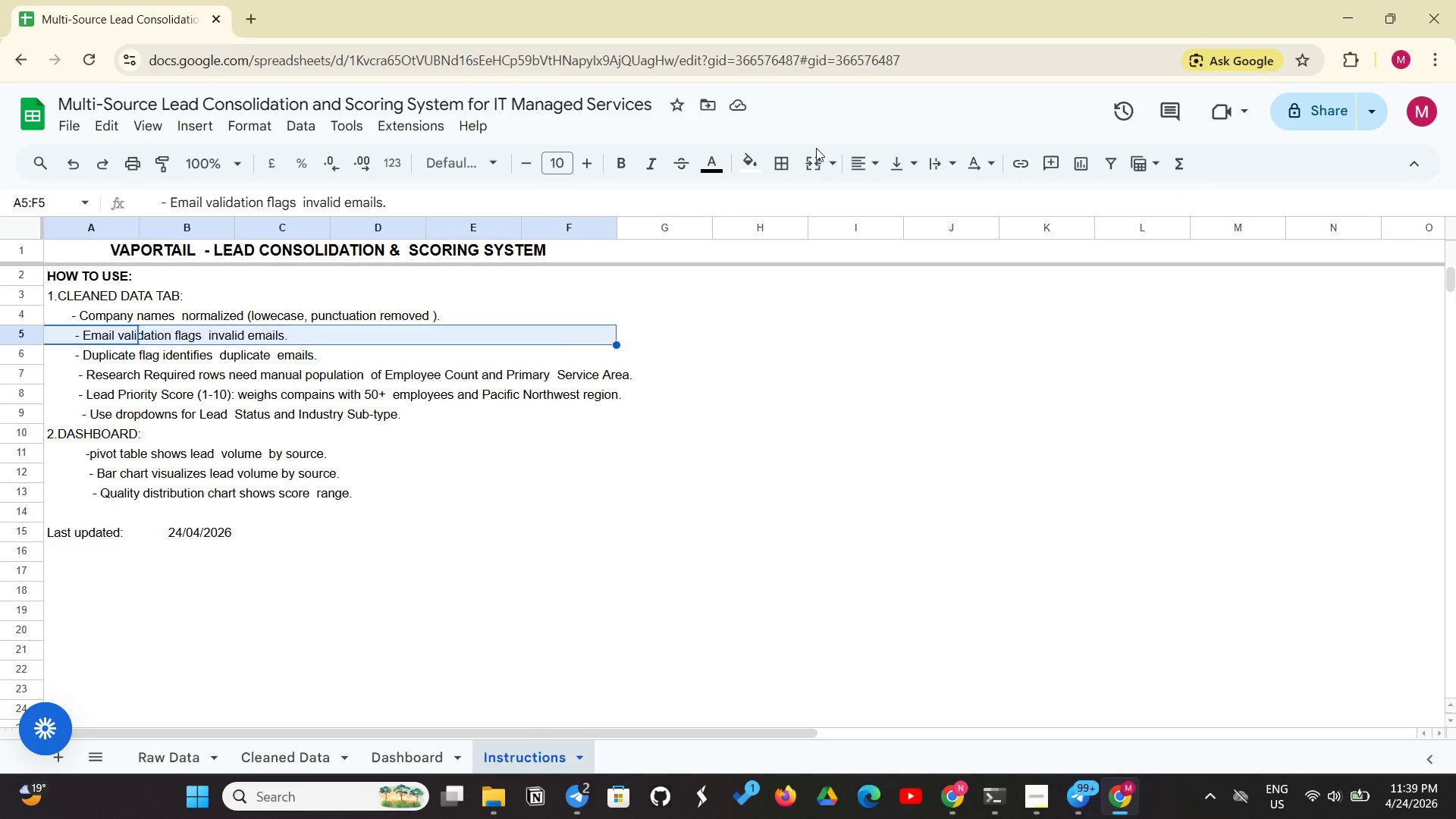 
left_click([808, 159])
 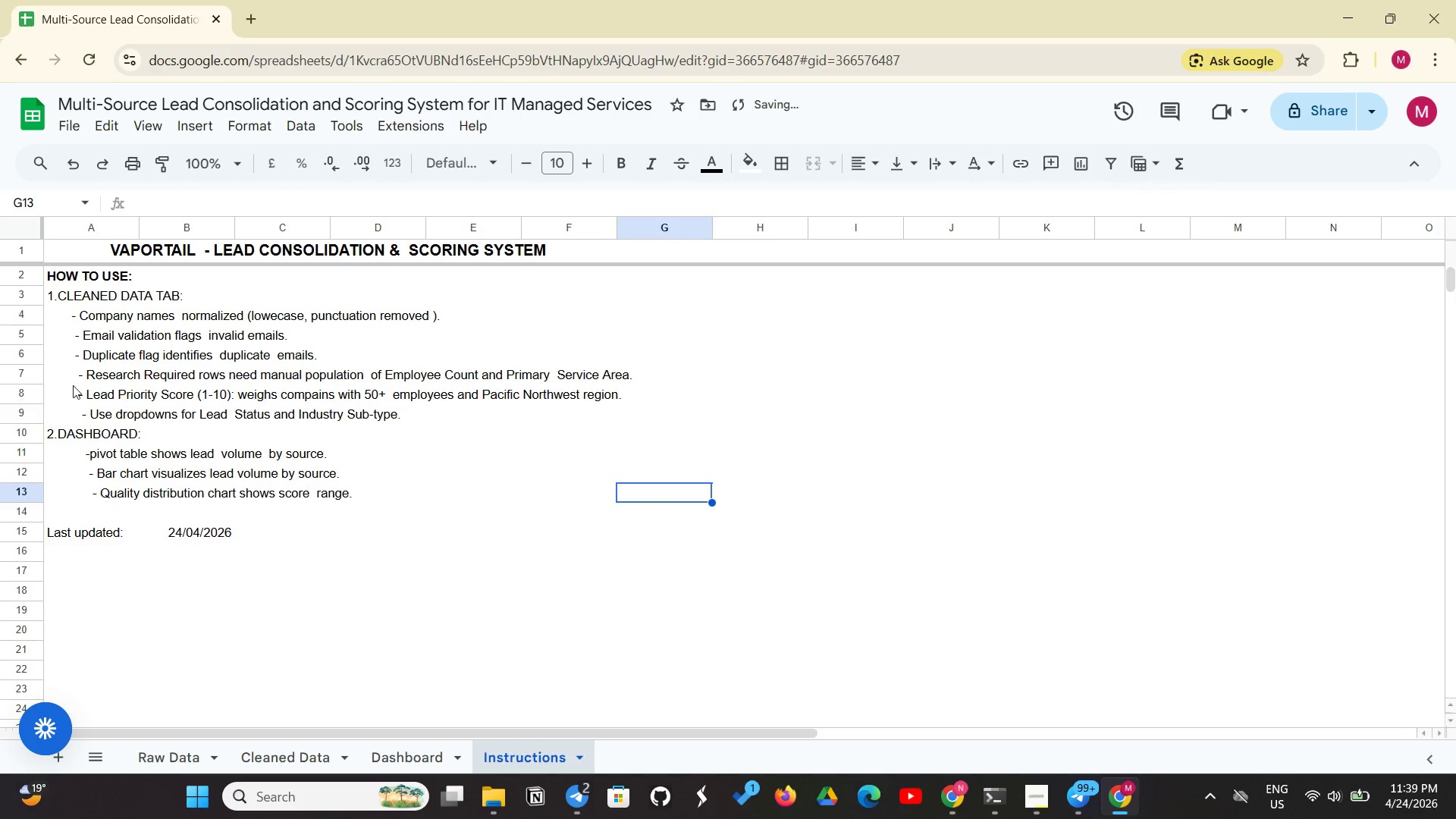 
left_click([67, 365])
 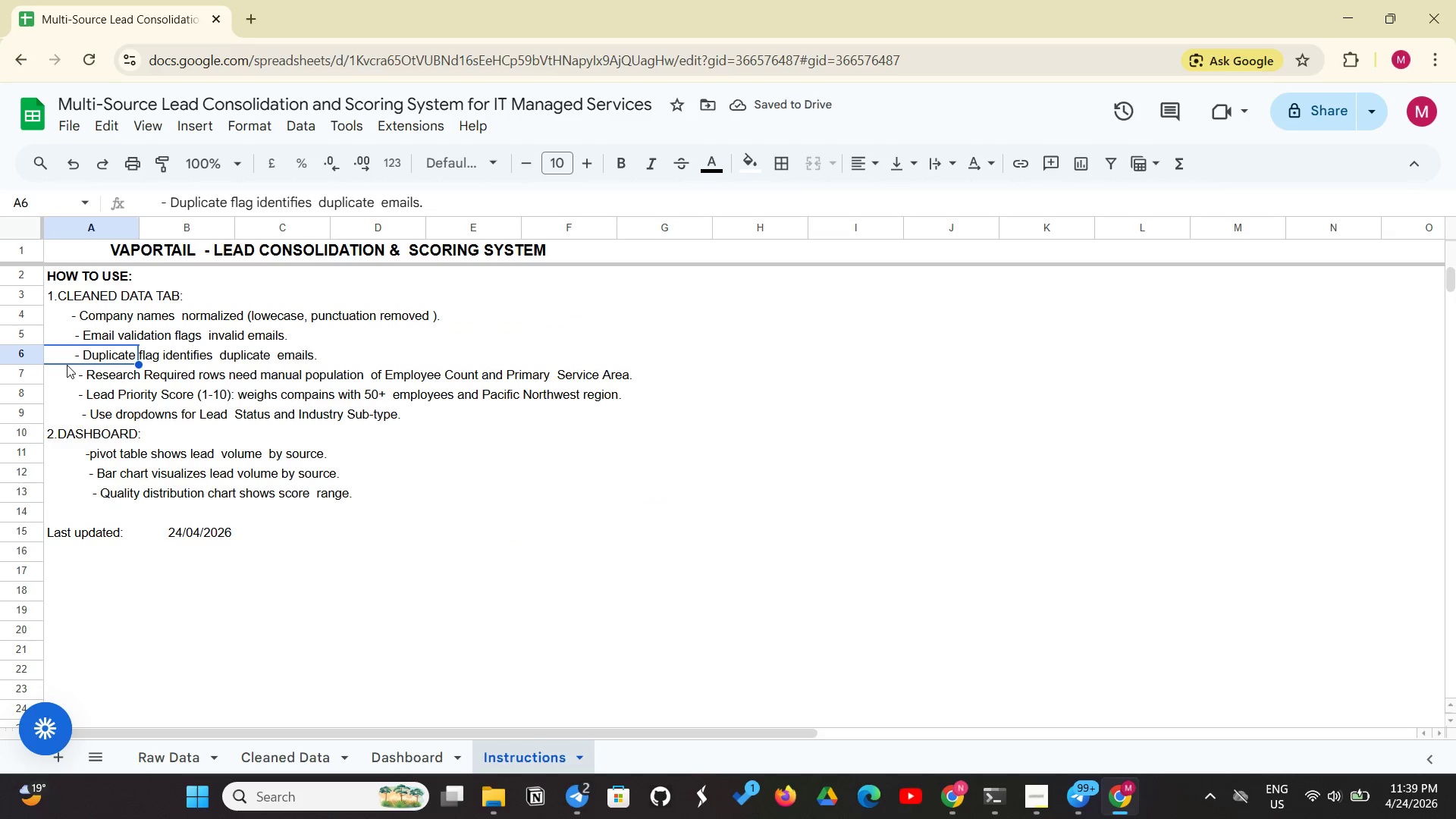 
left_click_drag(start_coordinate=[67, 365], to_coordinate=[545, 327])
 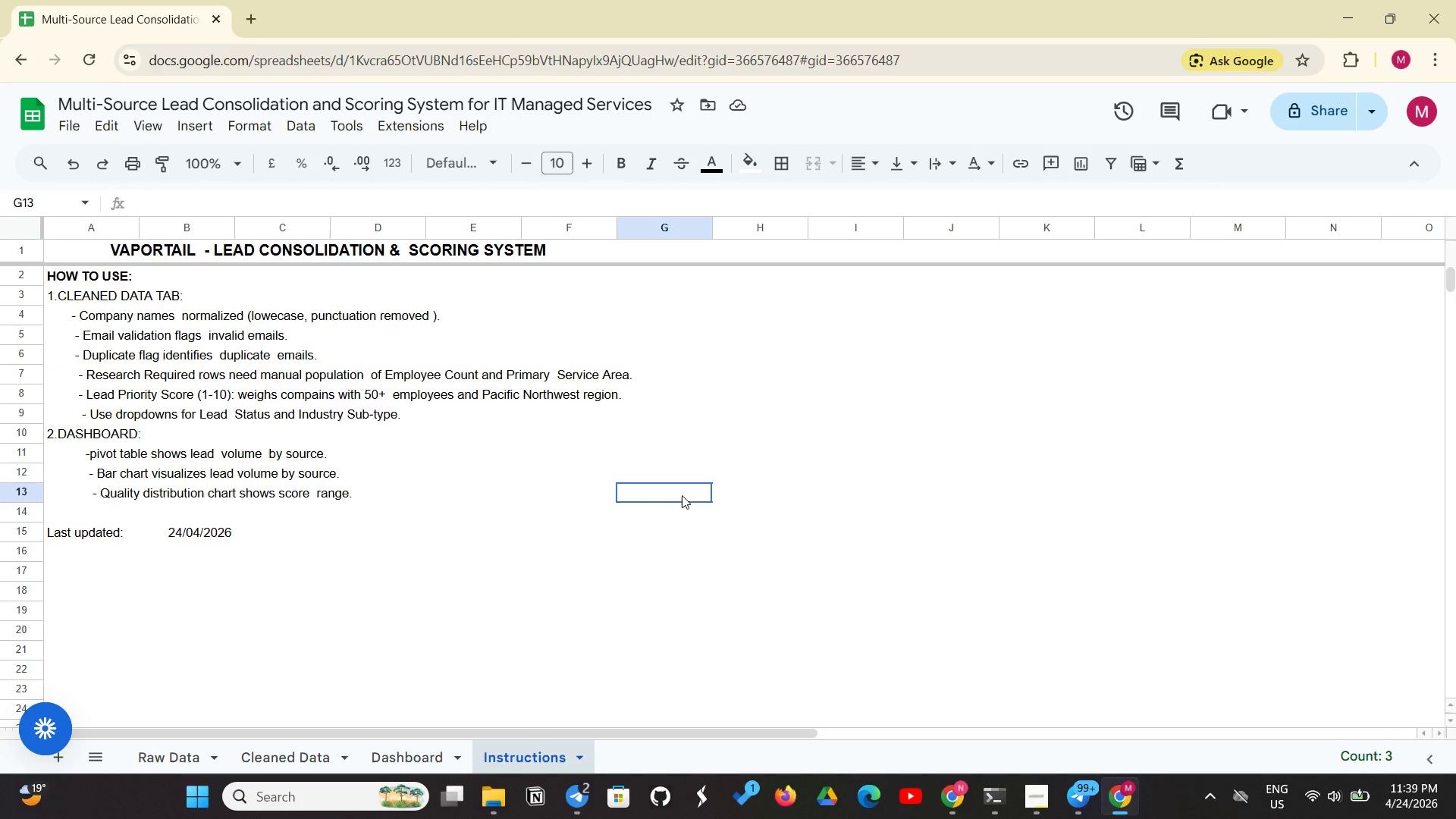 
left_click([682, 495])
 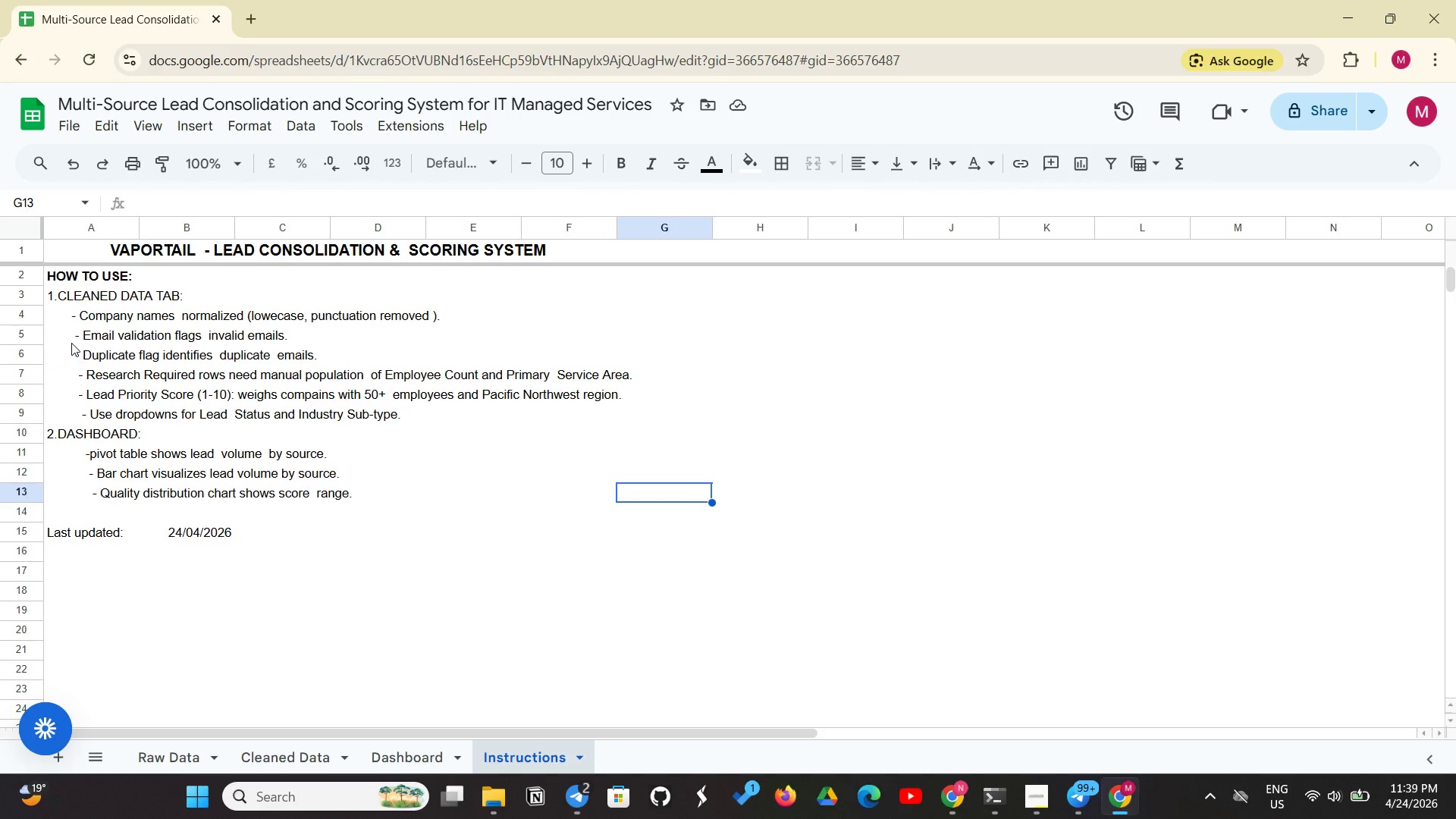 
left_click([72, 339])
 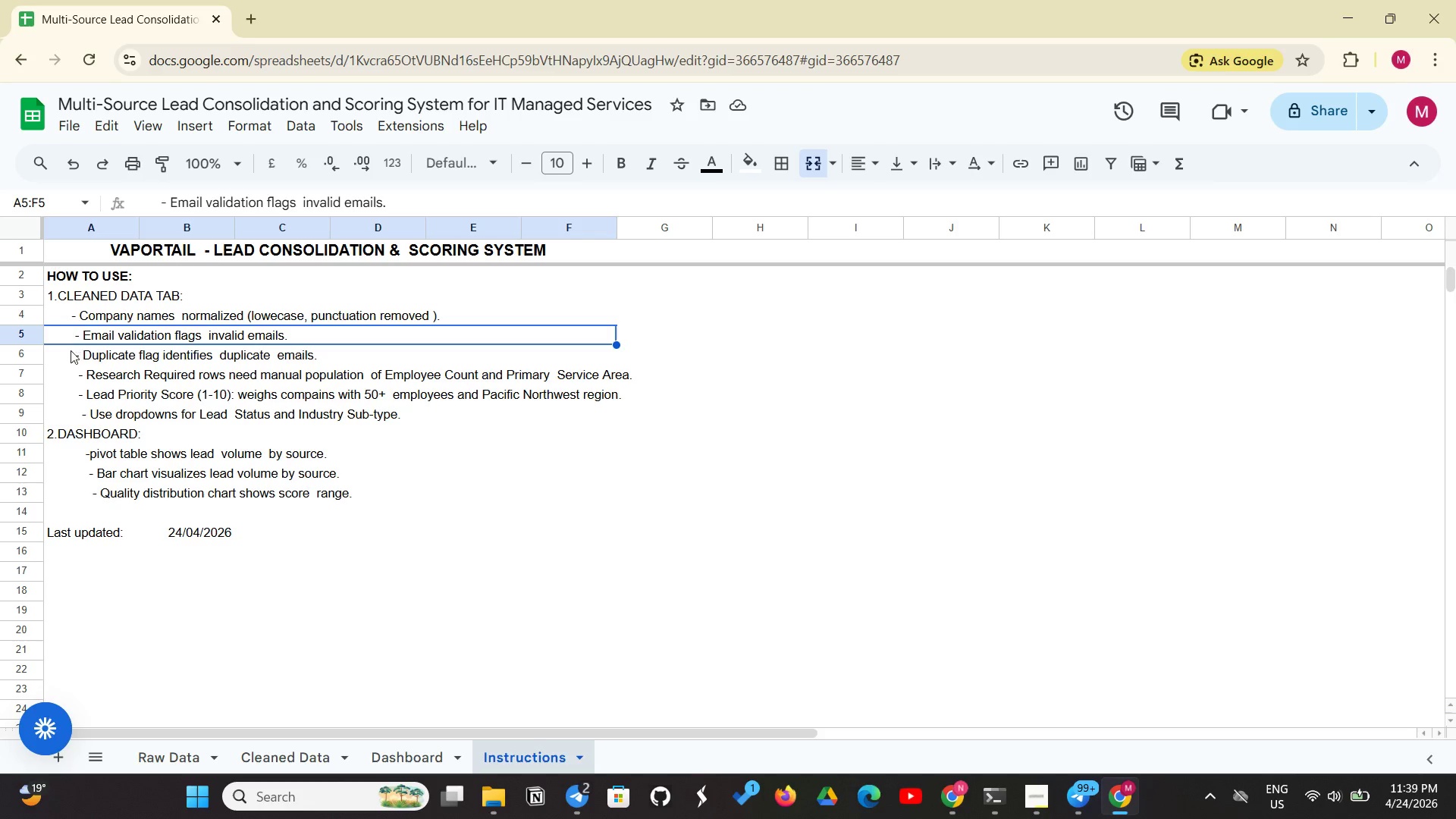 
left_click([69, 359])
 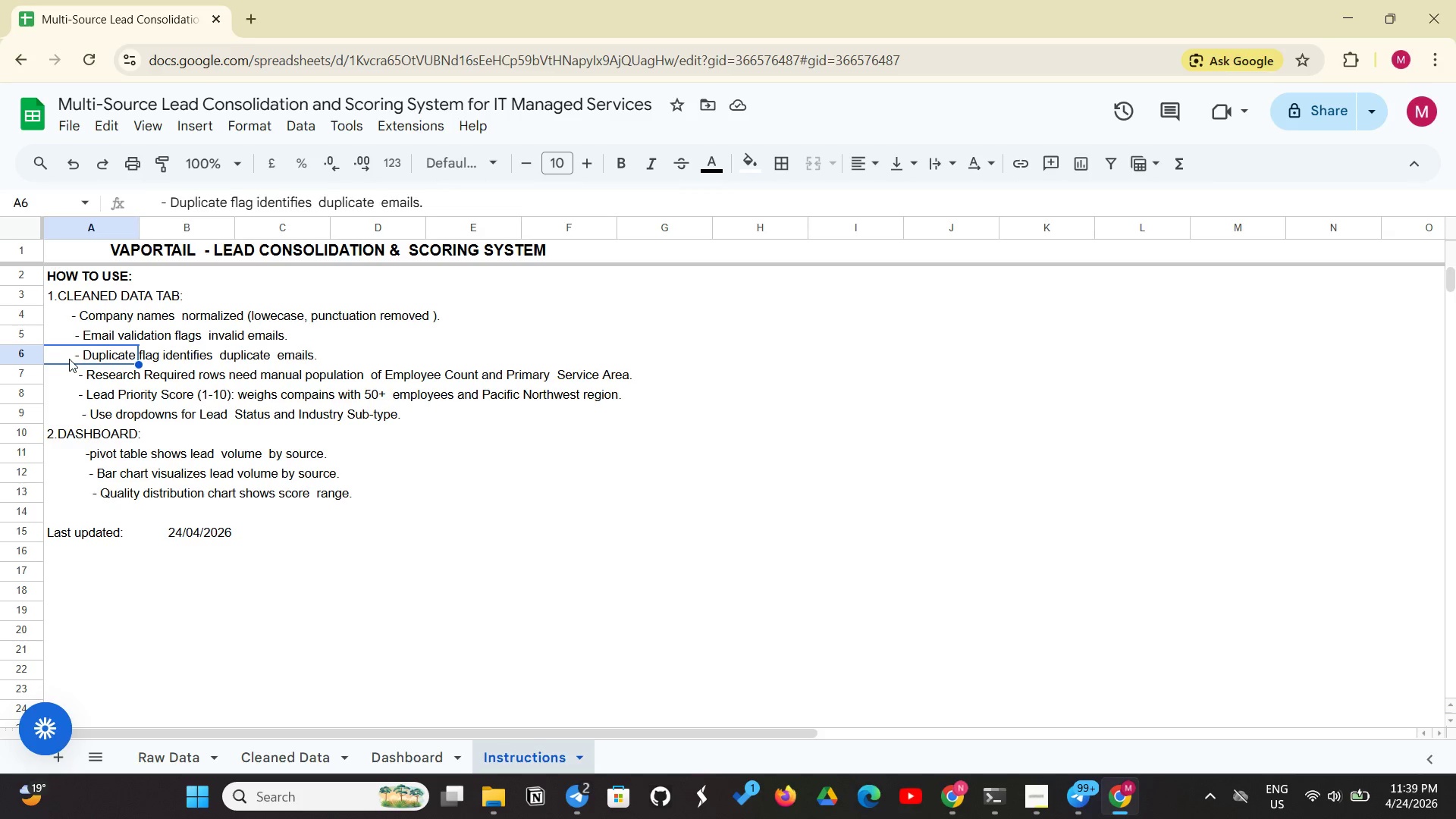 
left_click_drag(start_coordinate=[69, 359], to_coordinate=[592, 347])
 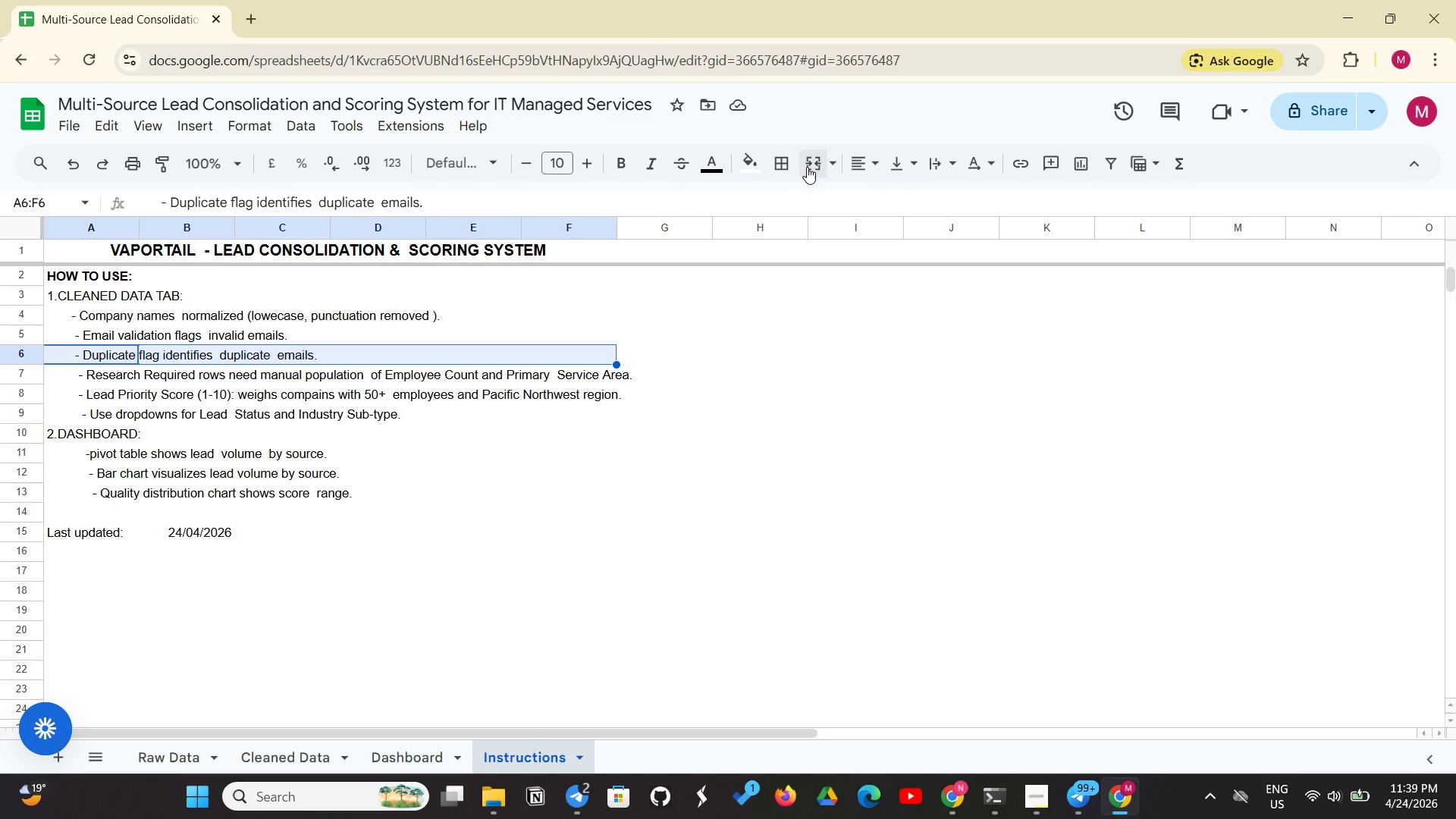 
left_click([814, 165])
 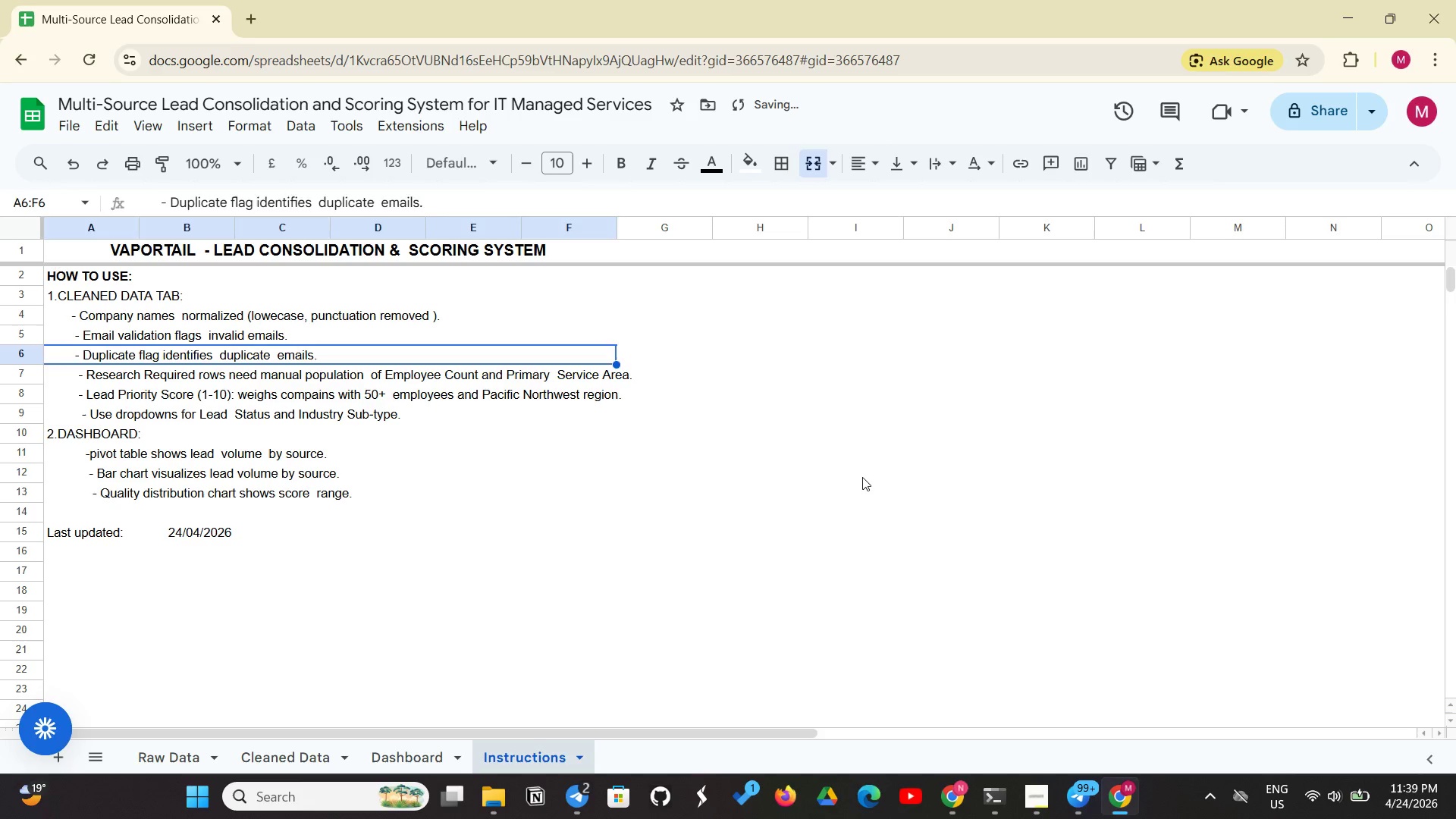 
left_click([862, 477])
 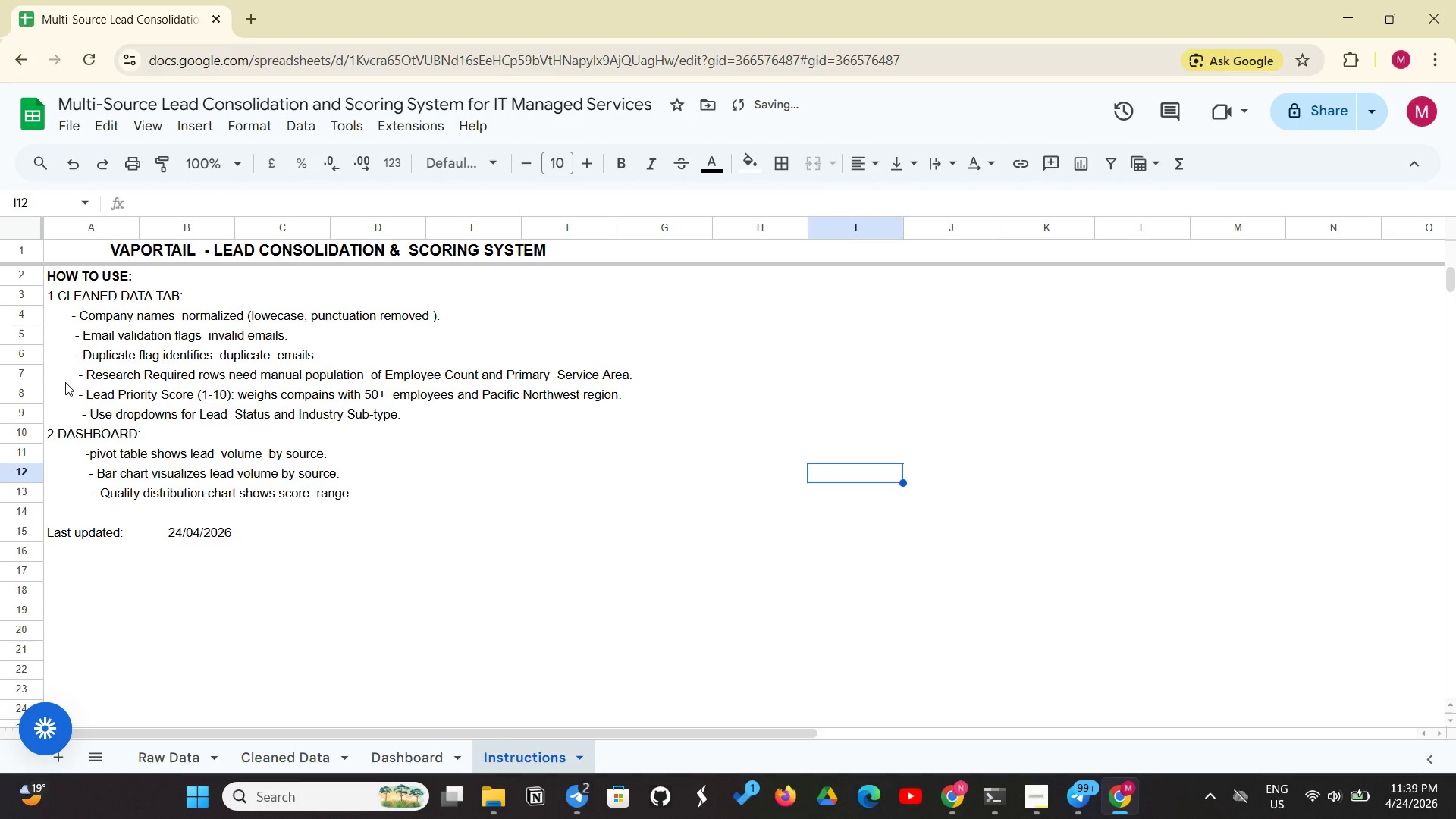 
left_click_drag(start_coordinate=[65, 382], to_coordinate=[624, 379])
 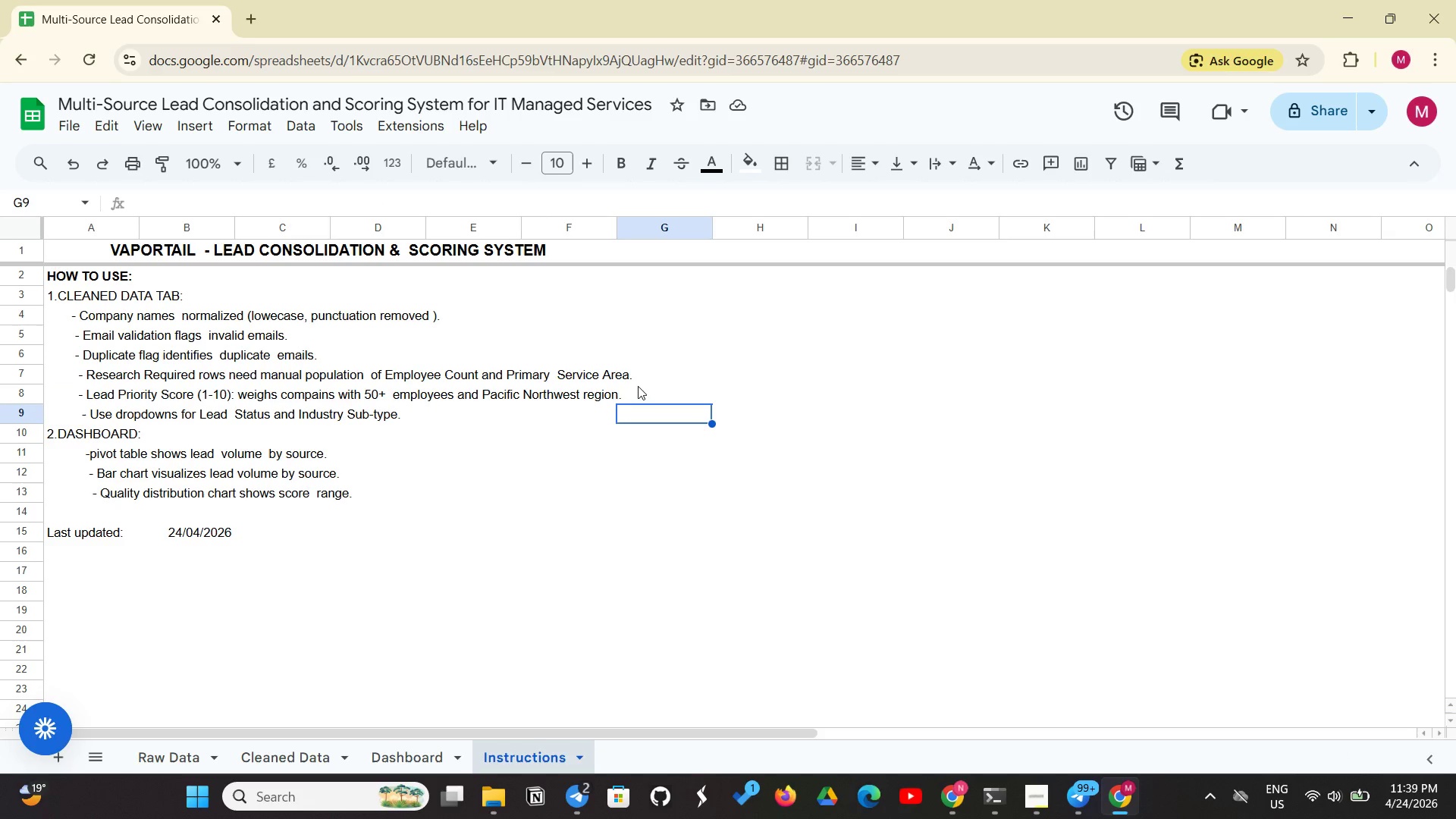 
left_click_drag(start_coordinate=[636, 371], to_coordinate=[620, 376])
 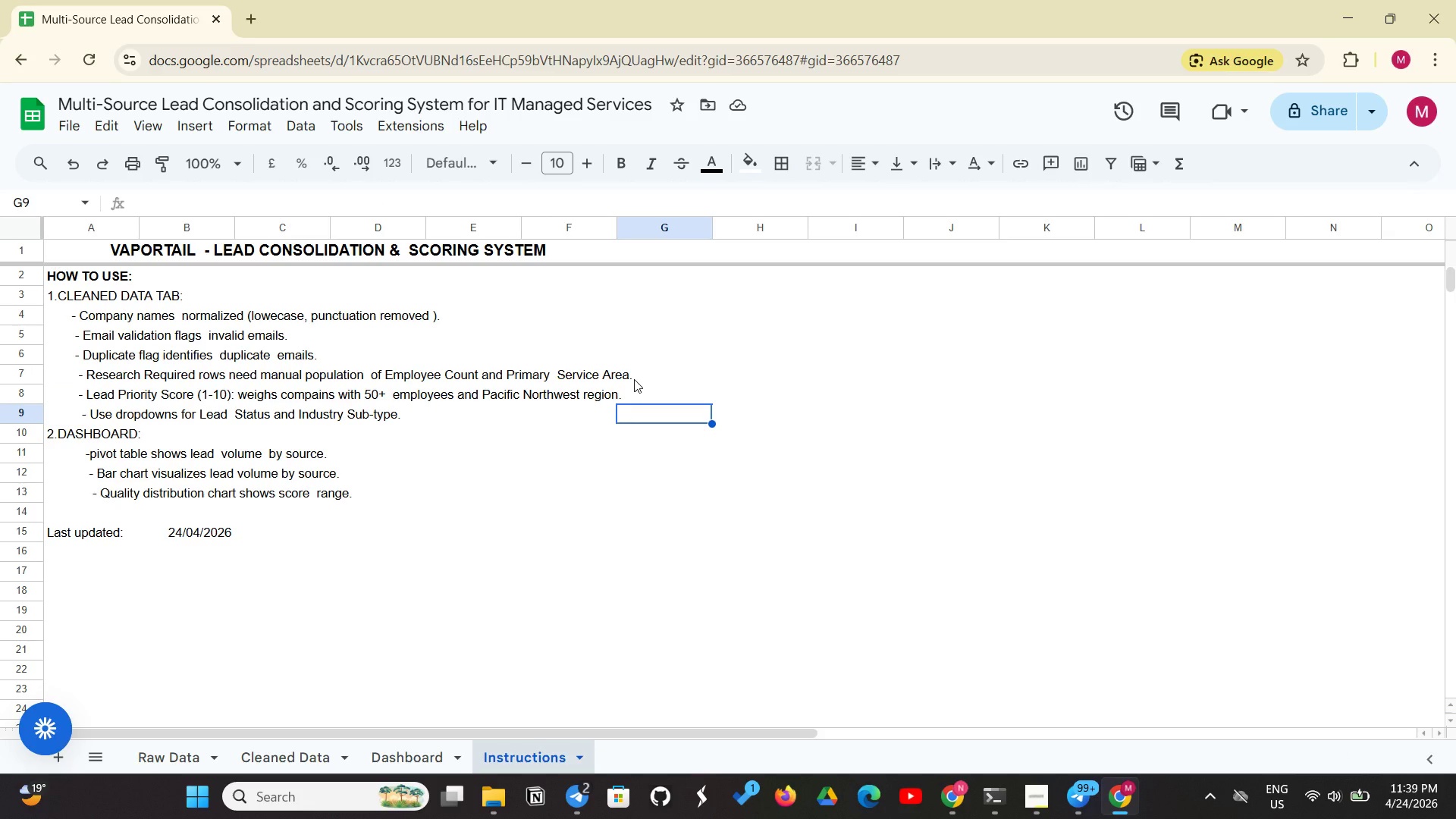 
left_click_drag(start_coordinate=[634, 379], to_coordinate=[629, 378])
 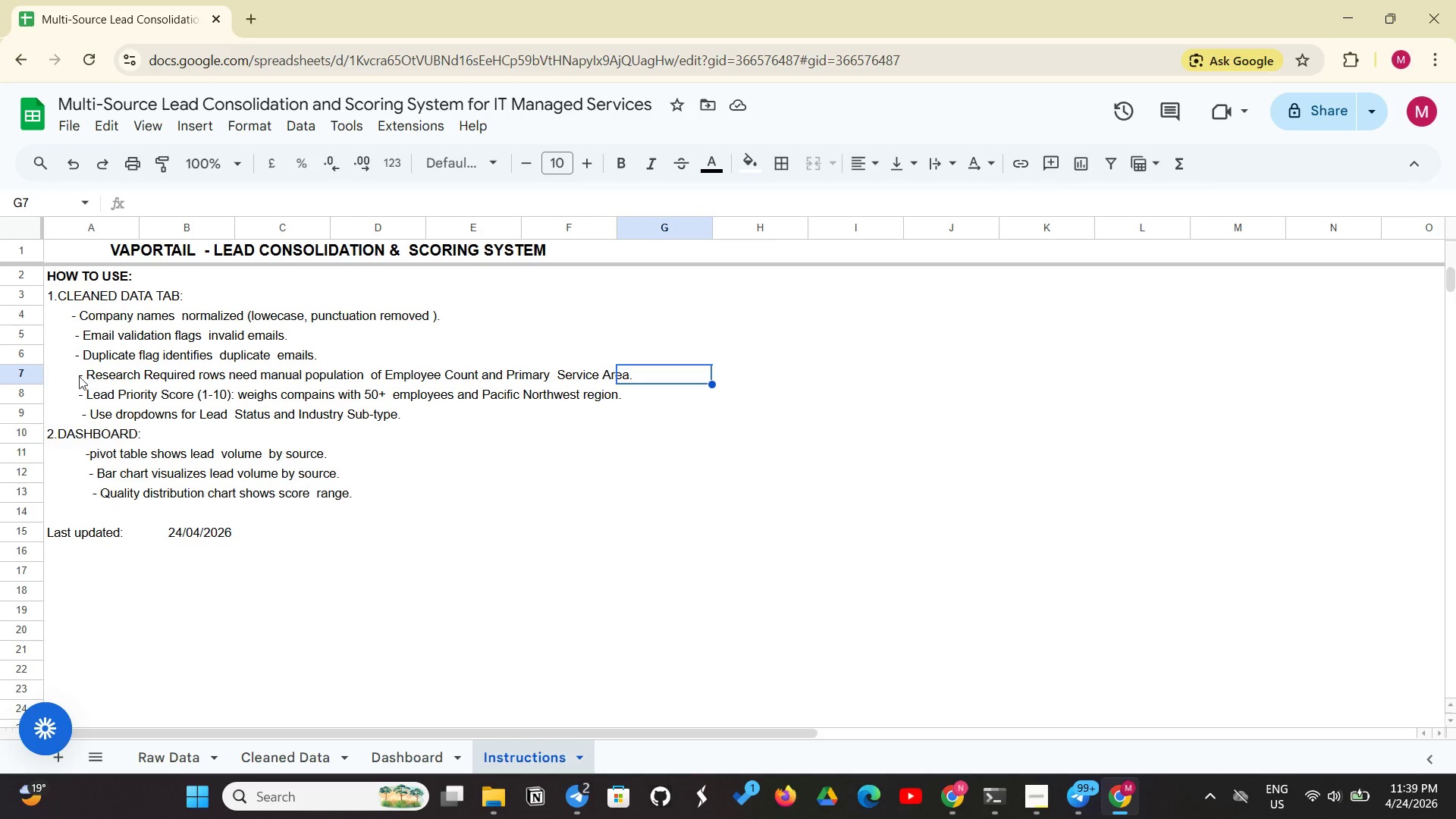 
left_click_drag(start_coordinate=[73, 376], to_coordinate=[576, 374])
 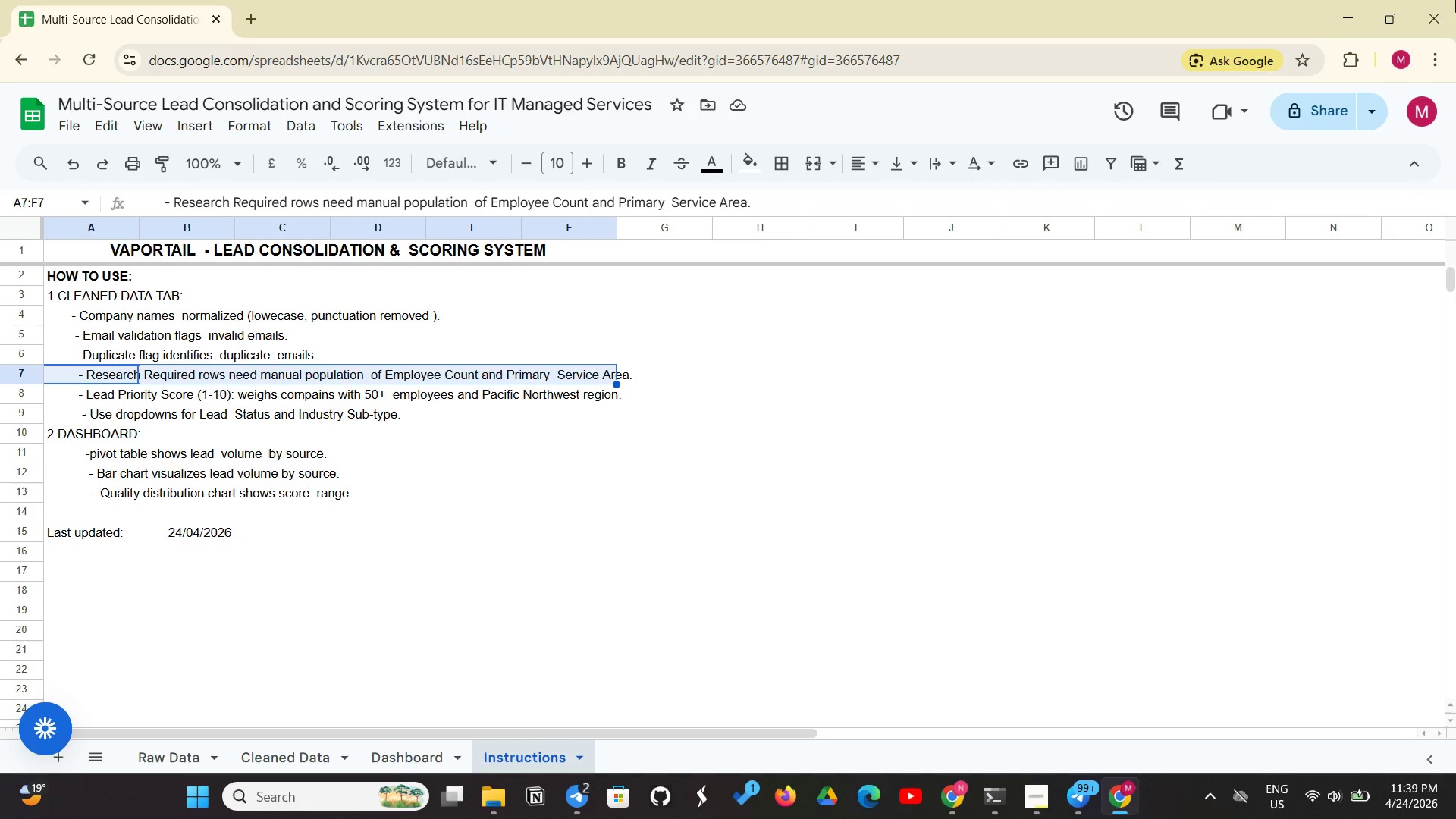 
wait(8.69)
 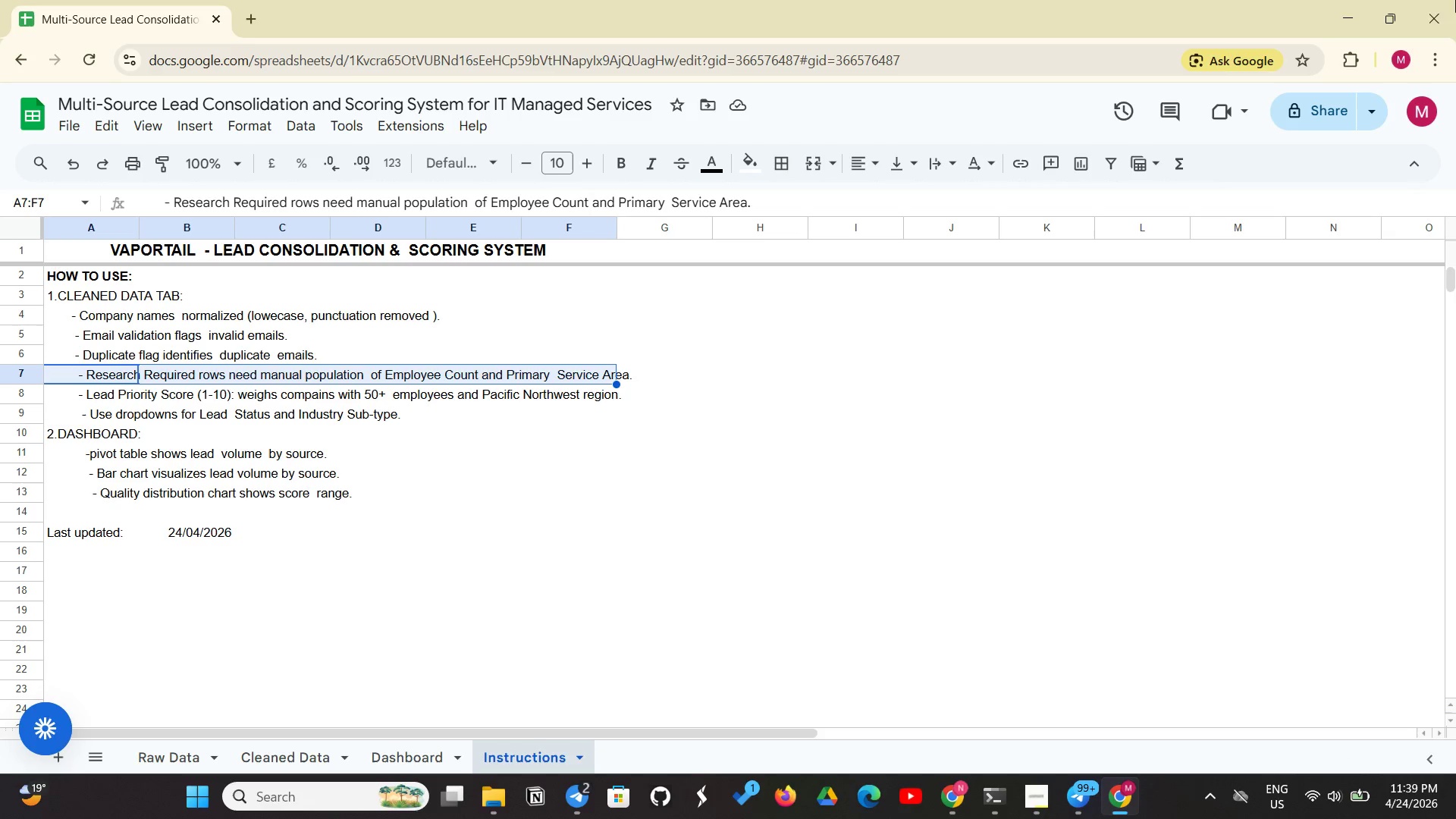 
left_click_drag(start_coordinate=[54, 396], to_coordinate=[627, 398])
 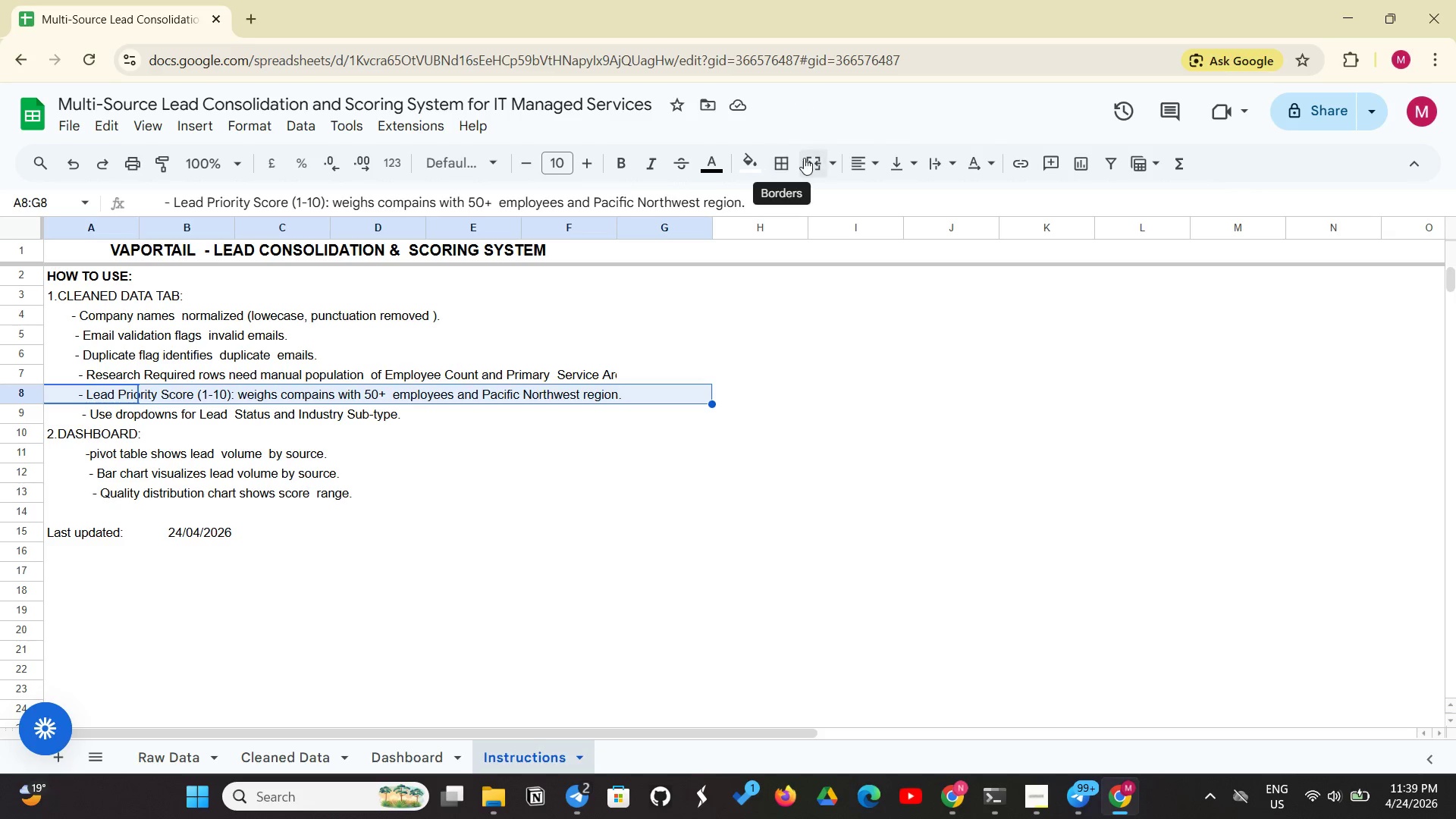 
left_click([808, 156])
 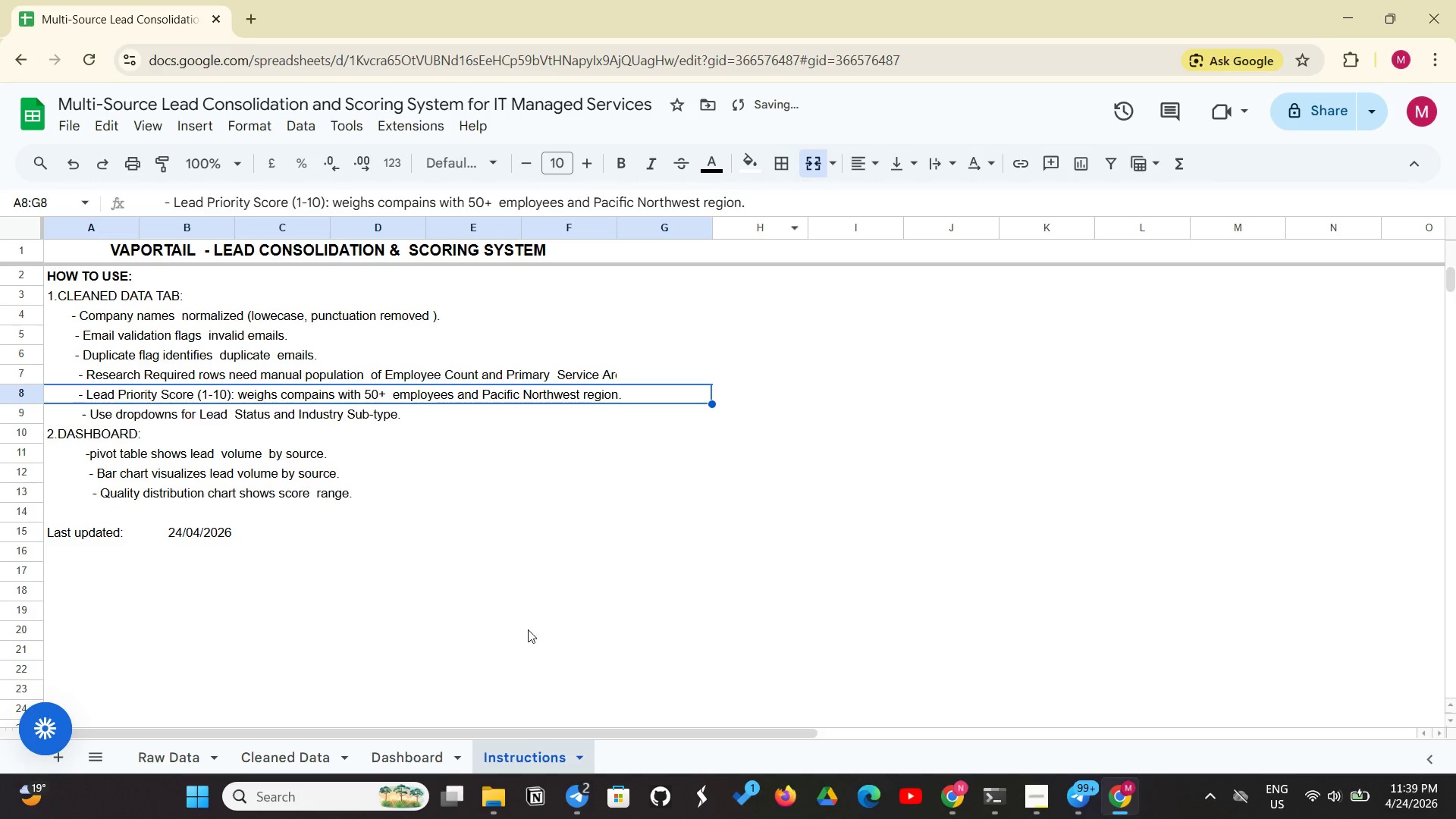 
left_click([510, 619])
 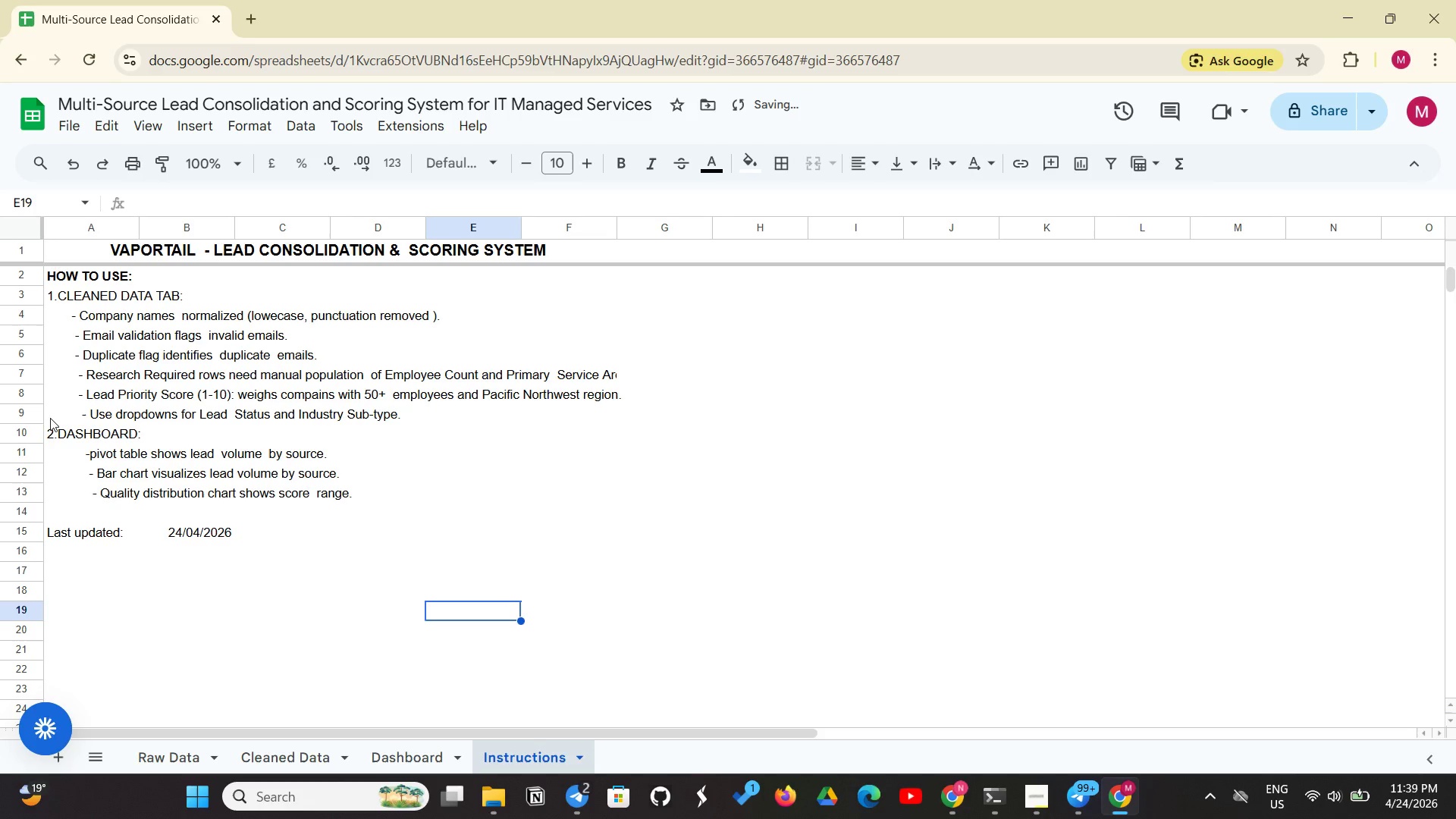 
left_click_drag(start_coordinate=[50, 418], to_coordinate=[560, 407])
 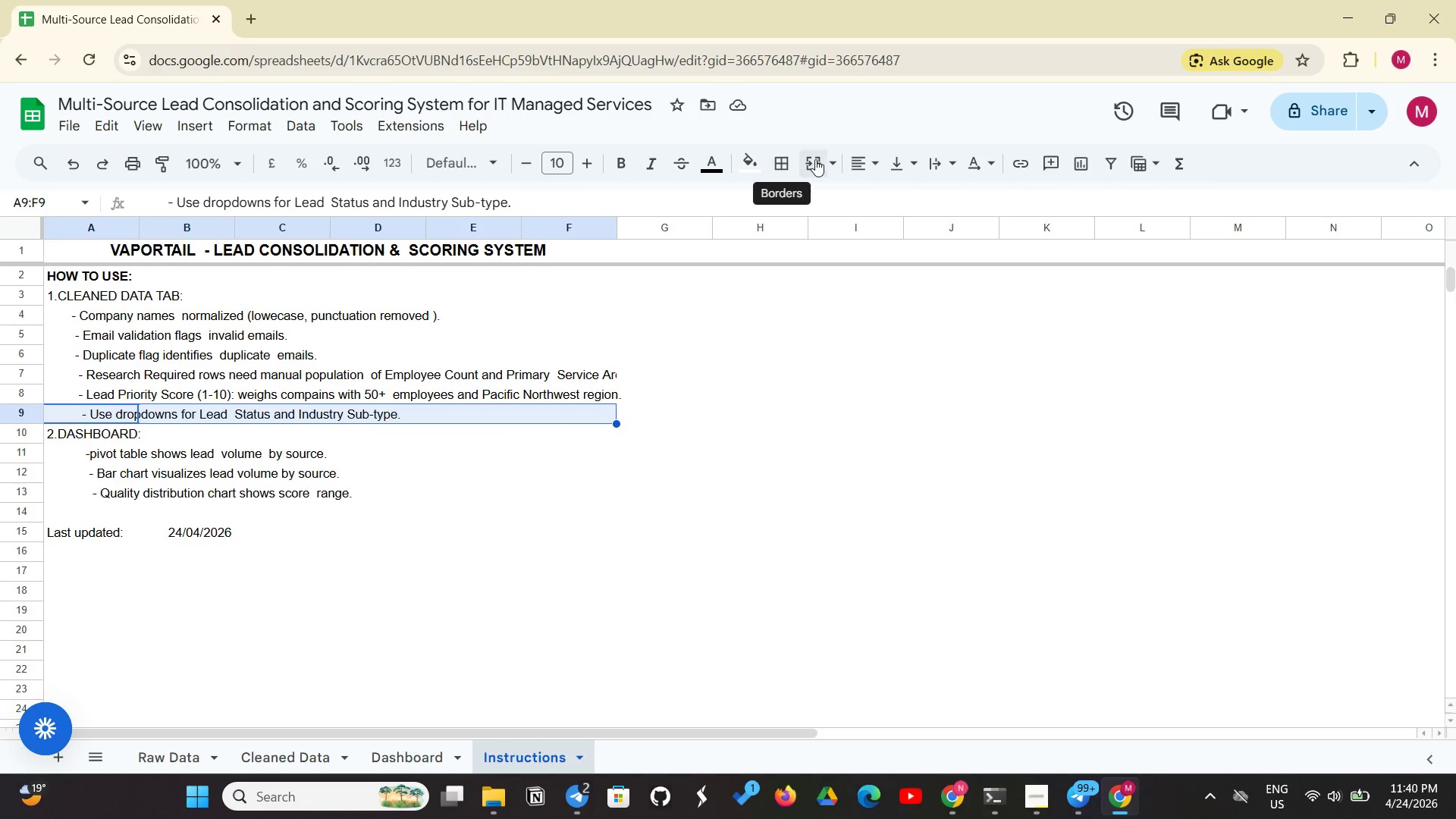 
left_click([815, 159])
 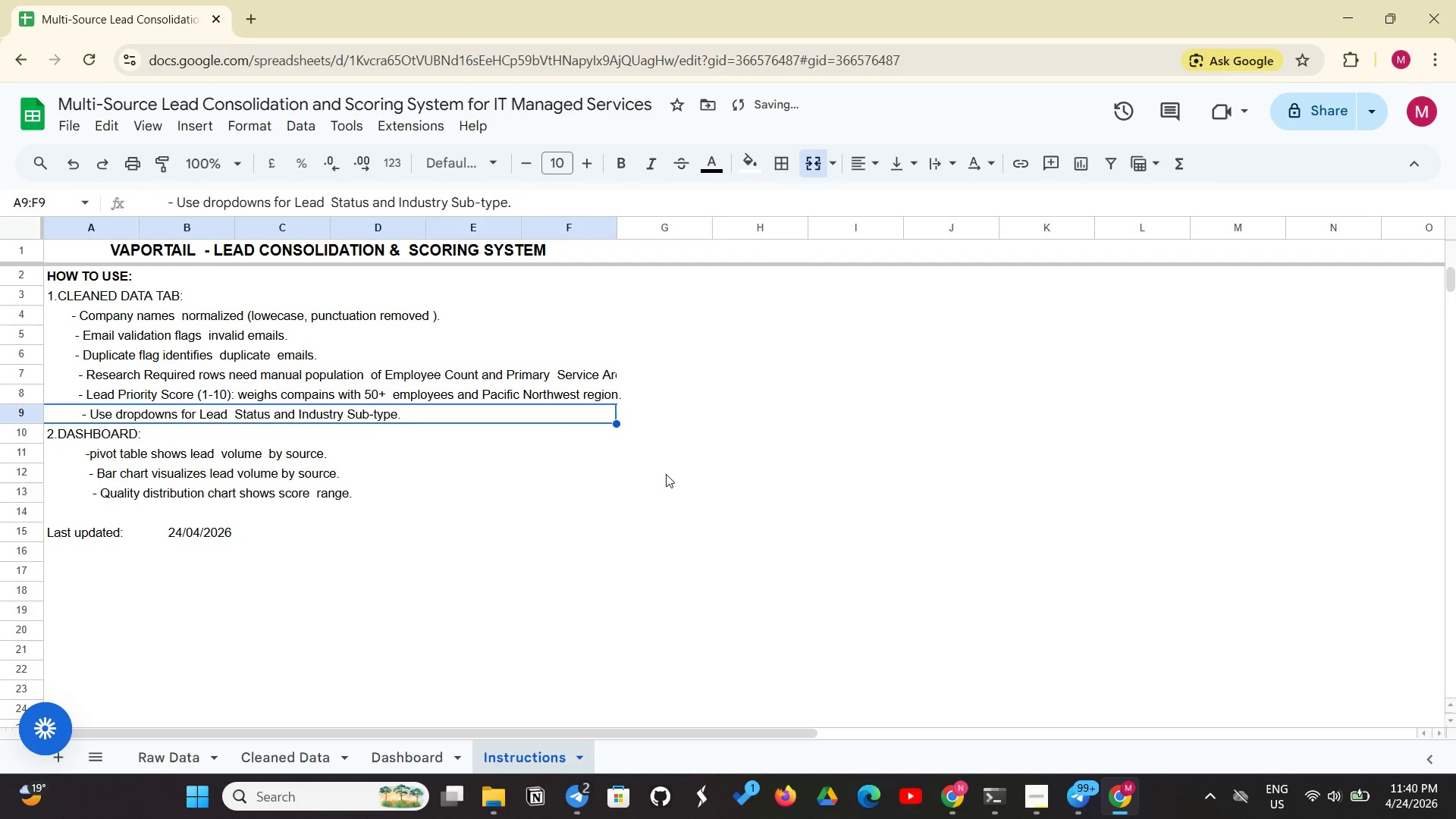 
left_click_drag(start_coordinate=[666, 474], to_coordinate=[670, 478])
 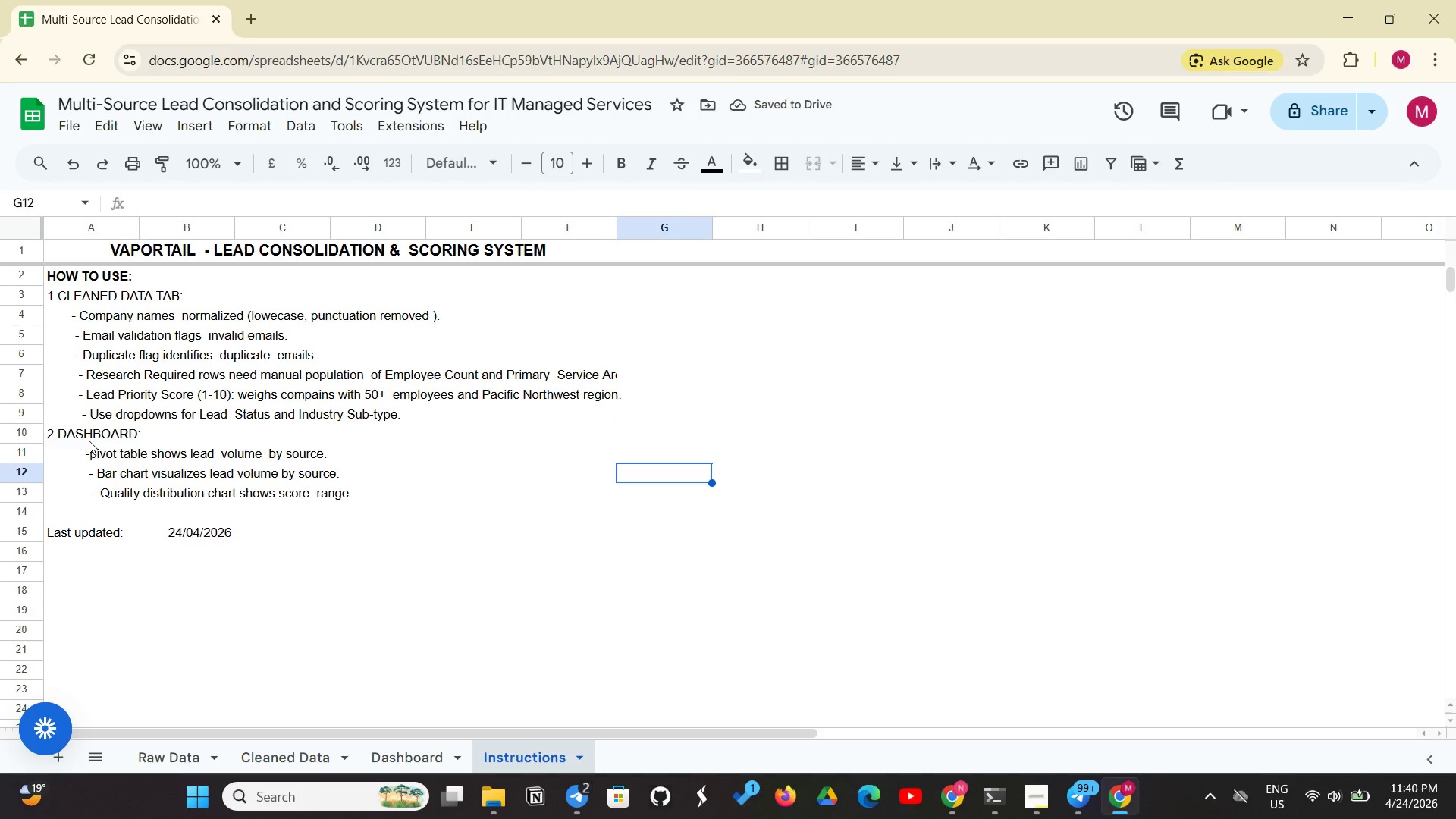 
left_click_drag(start_coordinate=[89, 441], to_coordinate=[546, 432])
 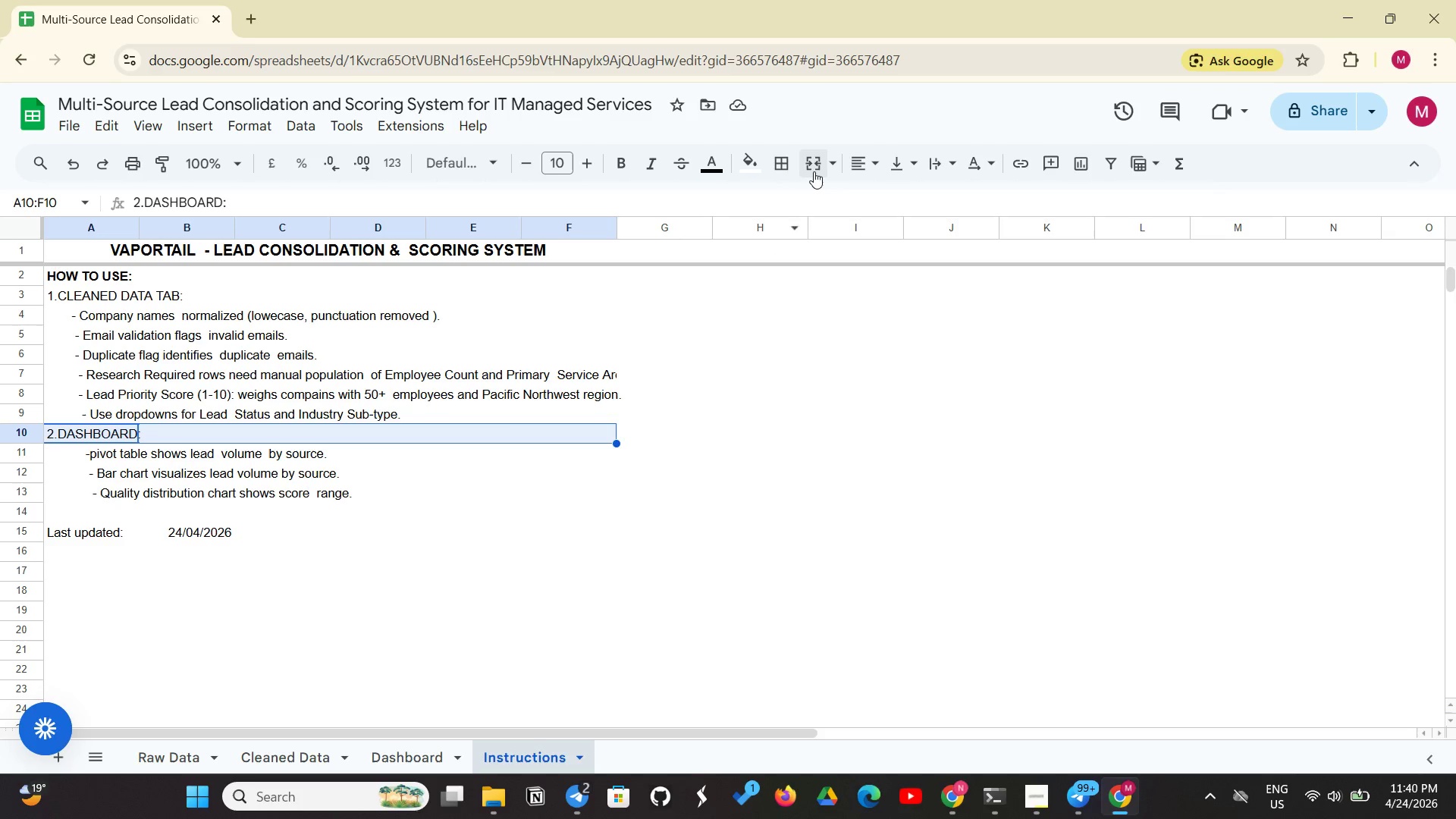 
left_click([814, 171])
 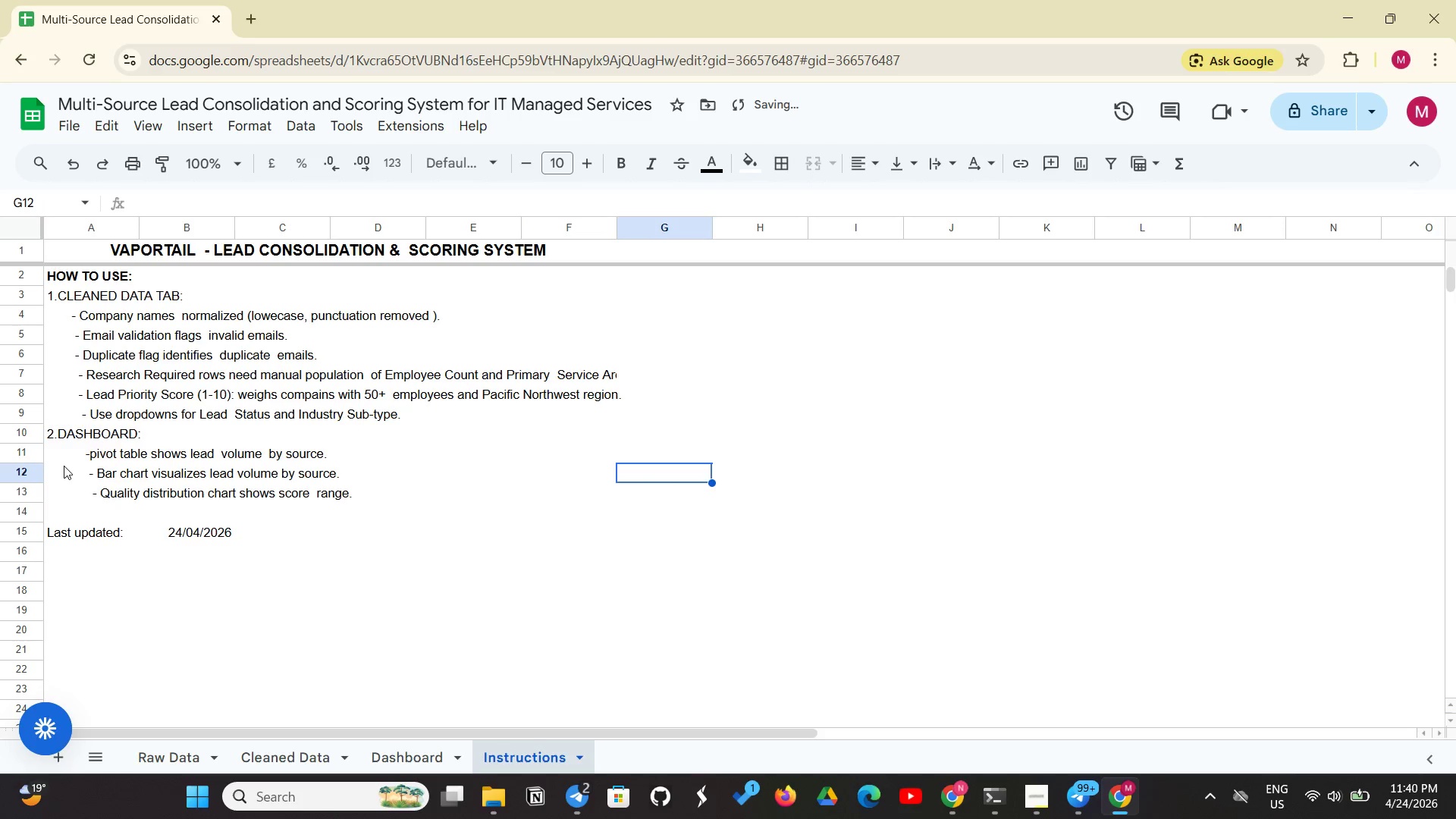 
left_click([64, 450])
 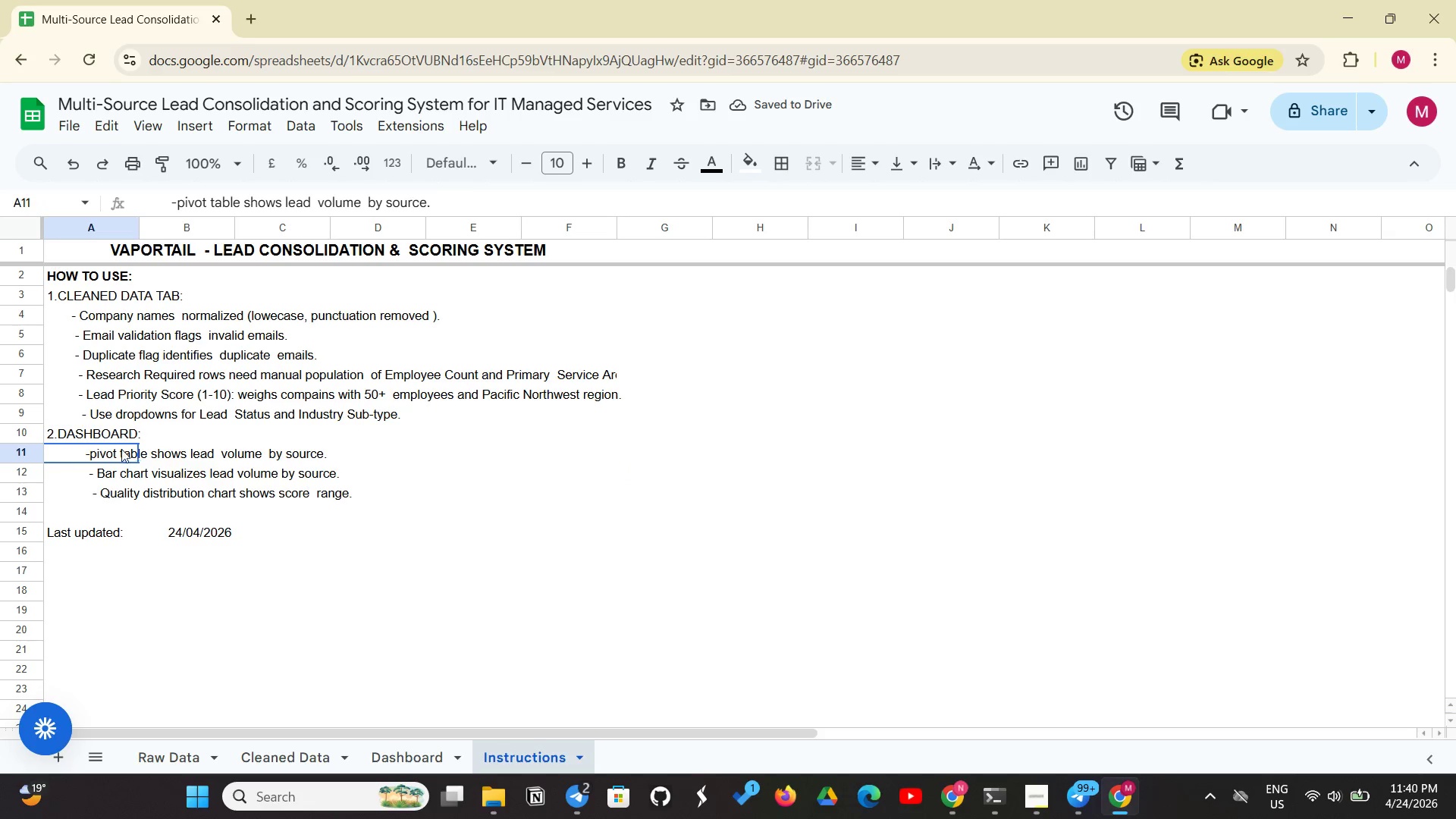 
left_click_drag(start_coordinate=[64, 450], to_coordinate=[537, 448])
 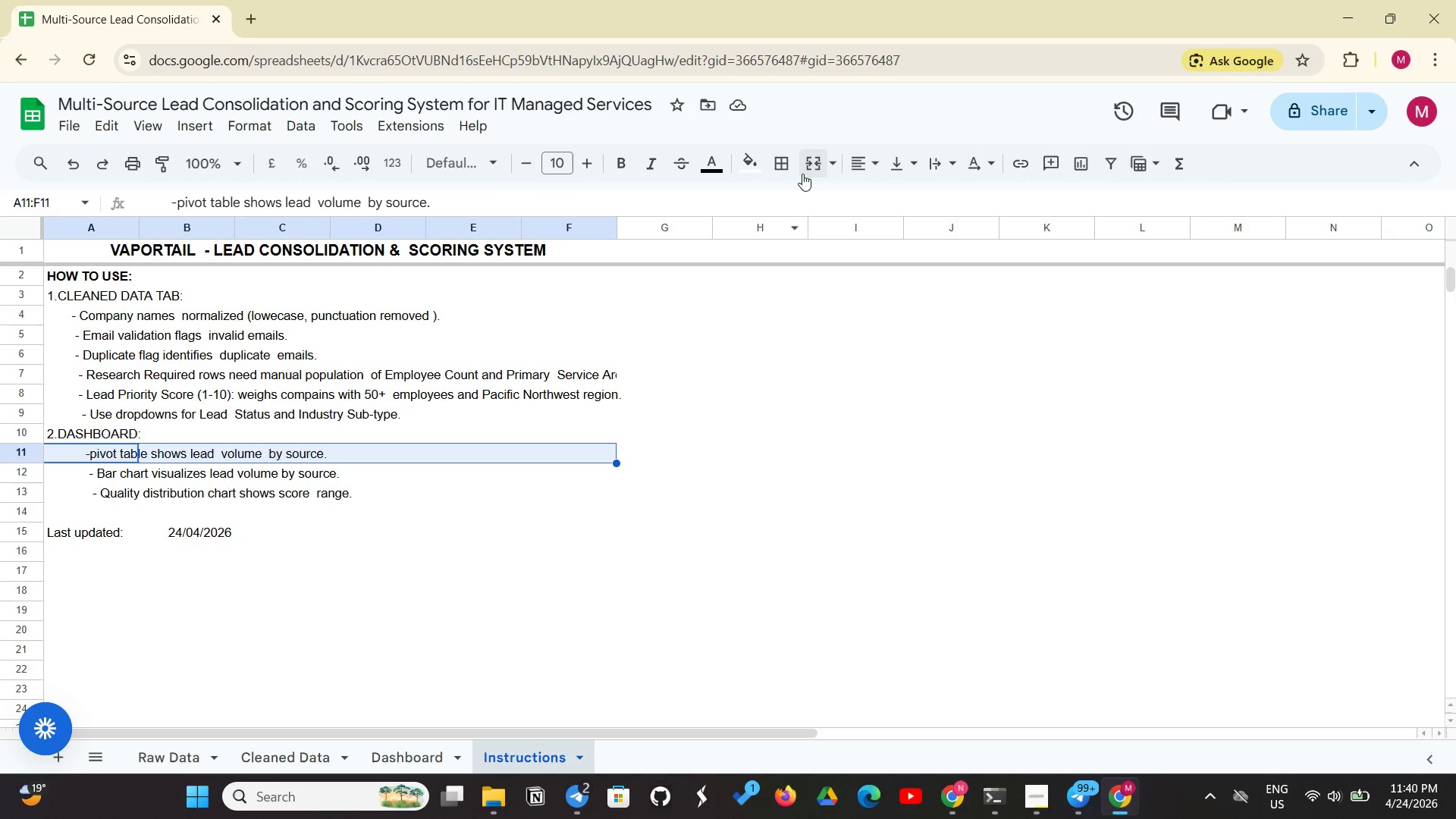 
left_click([802, 172])
 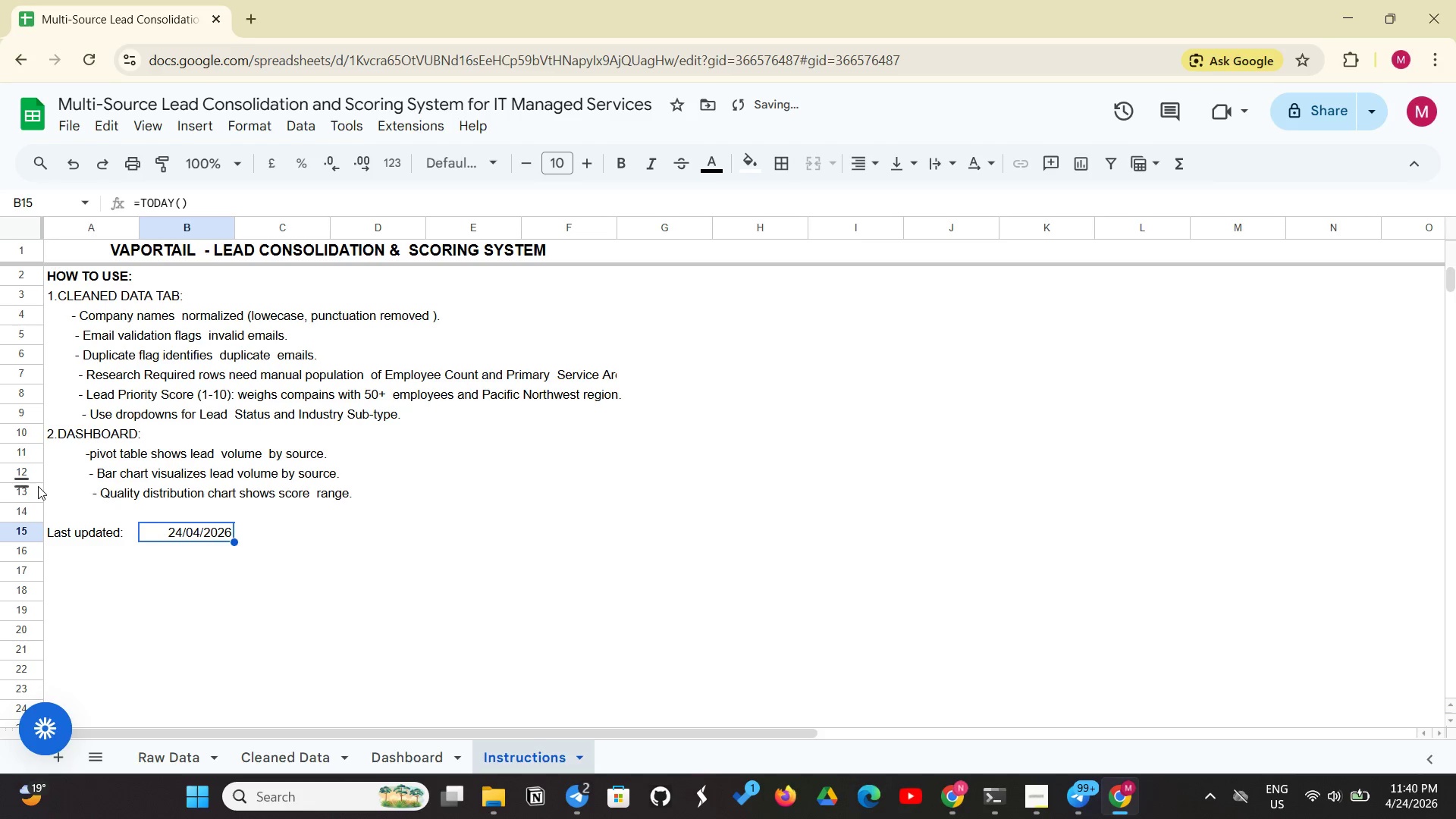 
left_click_drag(start_coordinate=[52, 480], to_coordinate=[583, 470])
 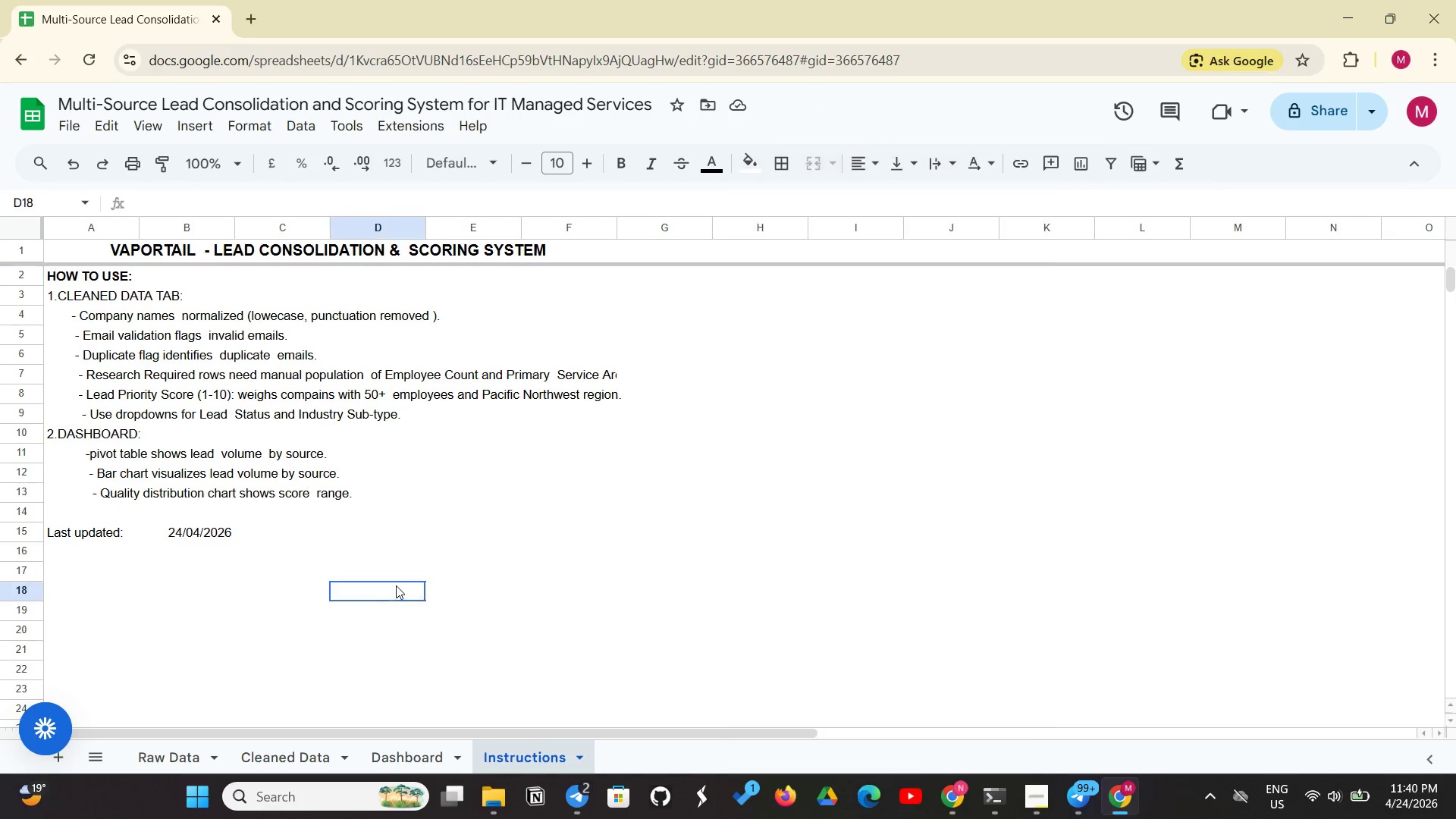 
left_click_drag(start_coordinate=[65, 452], to_coordinate=[490, 464])
 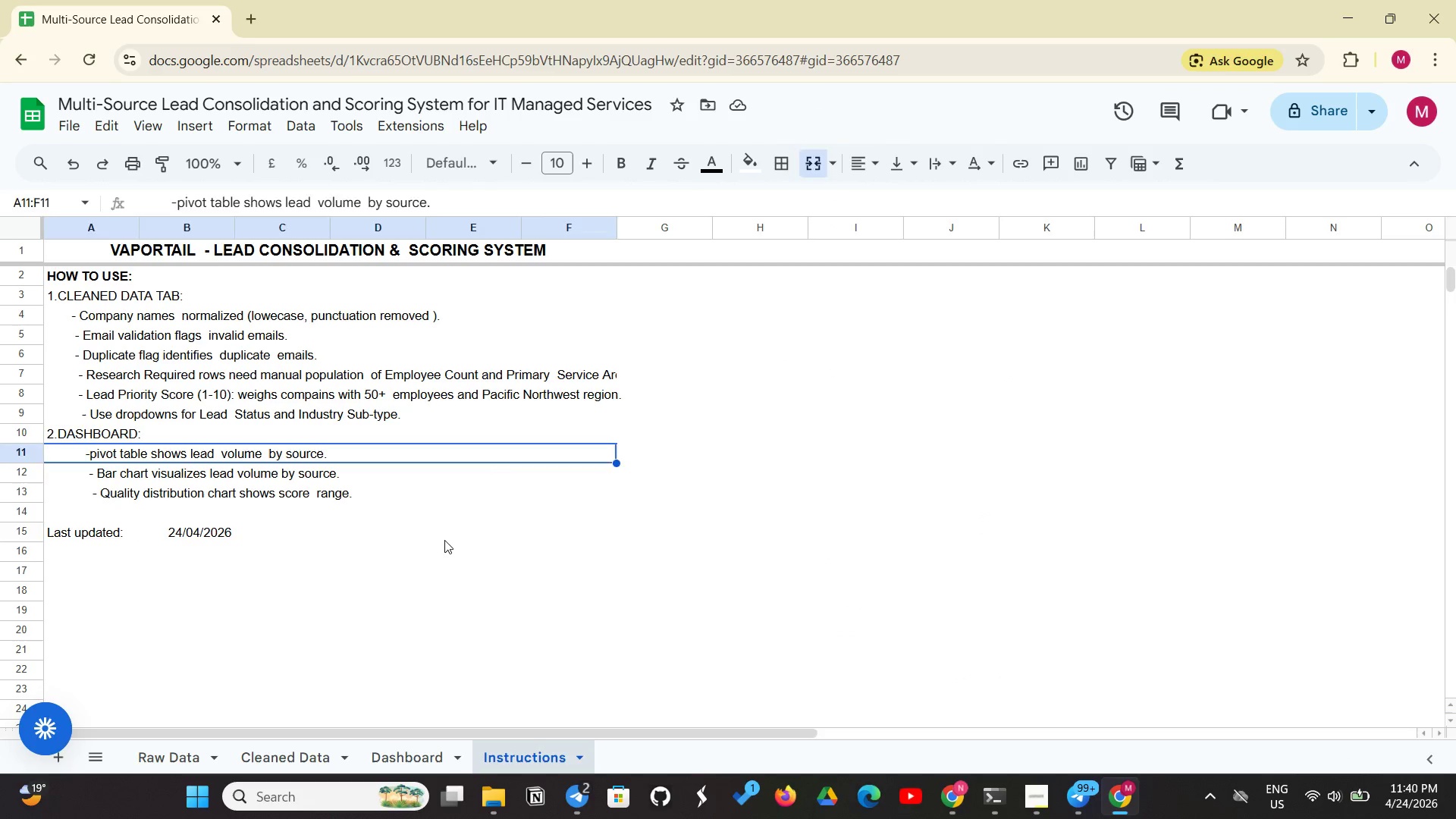 
left_click([444, 540])
 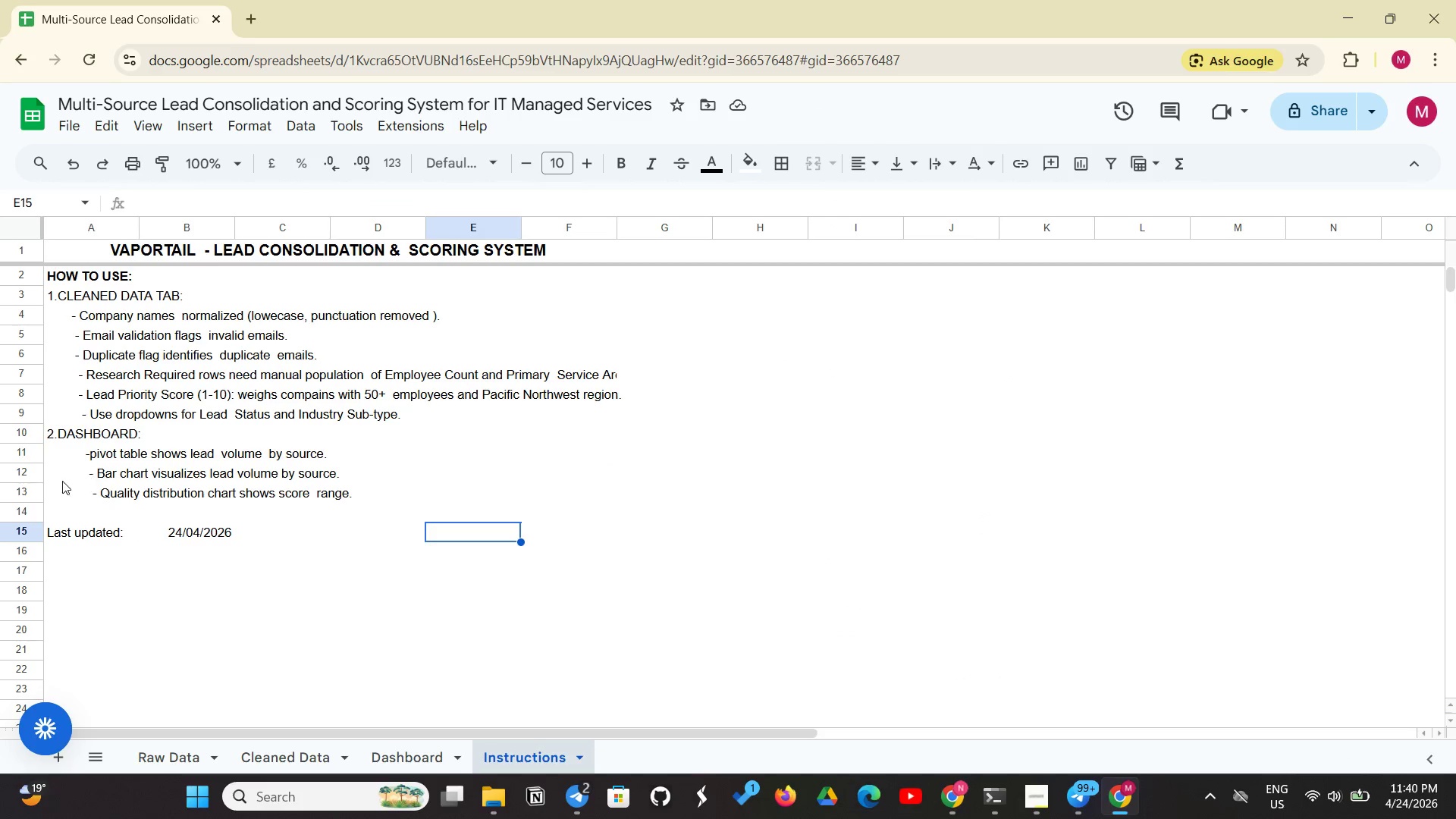 
left_click_drag(start_coordinate=[62, 481], to_coordinate=[555, 466])
 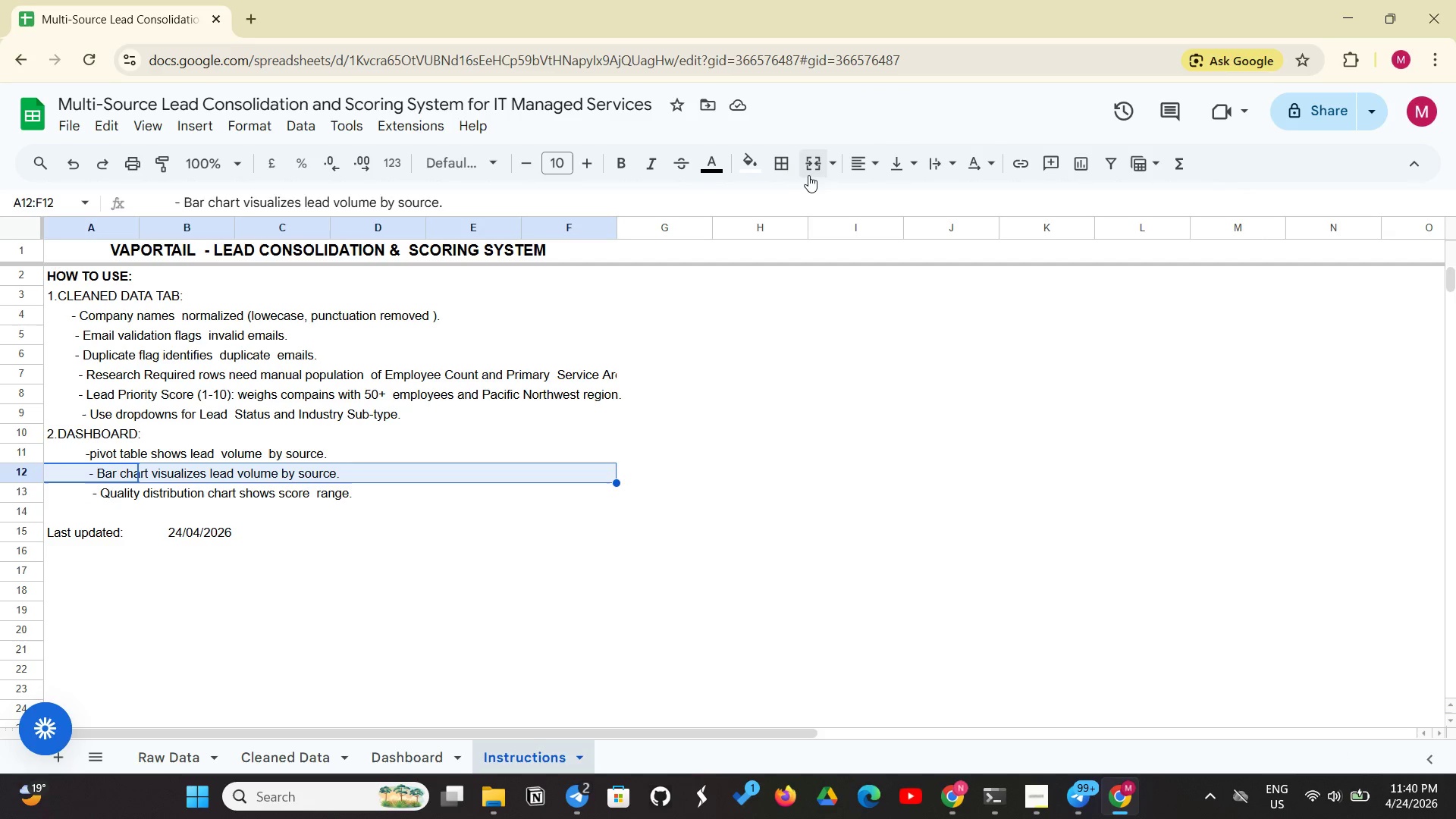 
left_click([381, 540])
 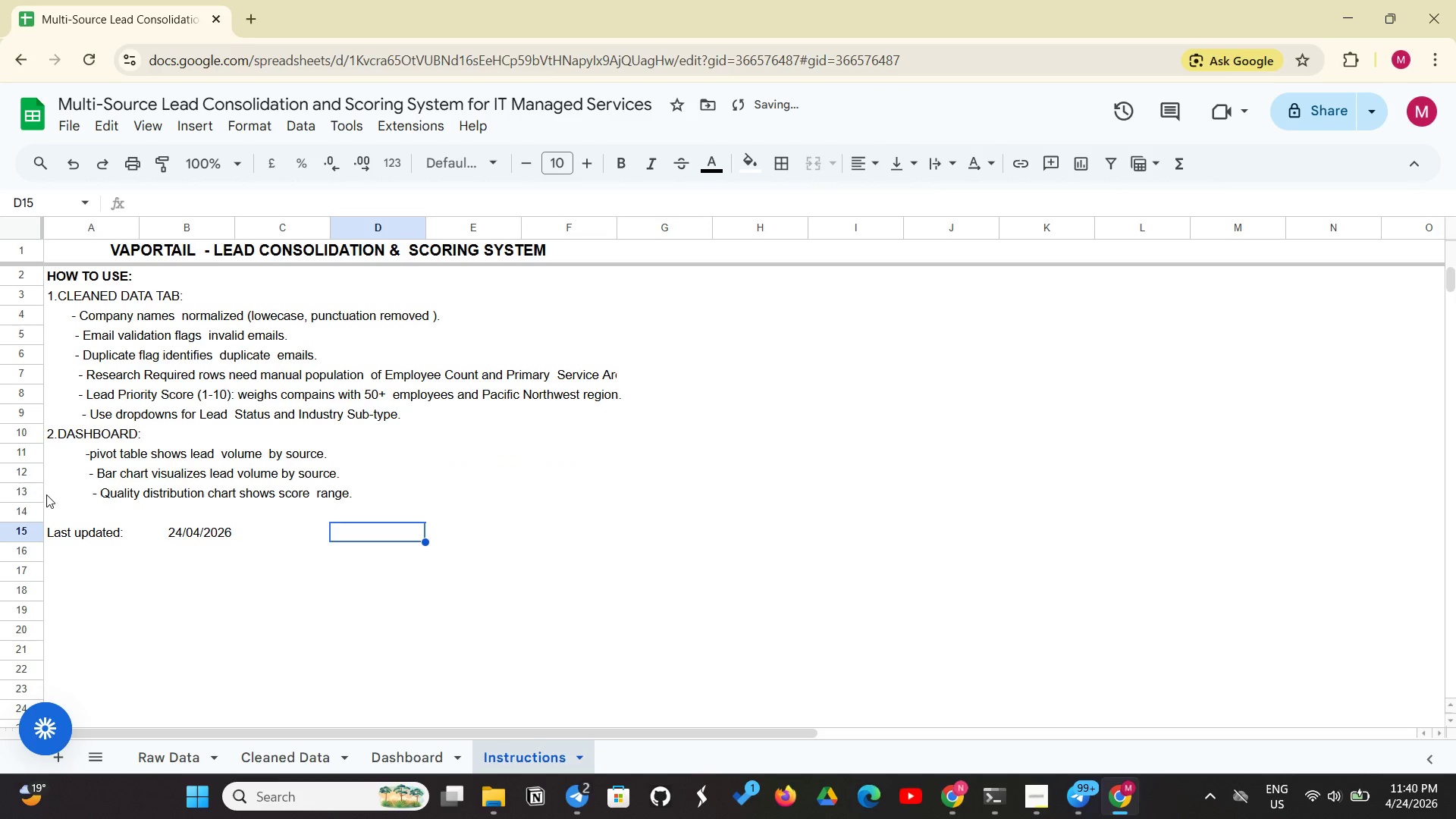 
left_click_drag(start_coordinate=[48, 494], to_coordinate=[601, 502])
 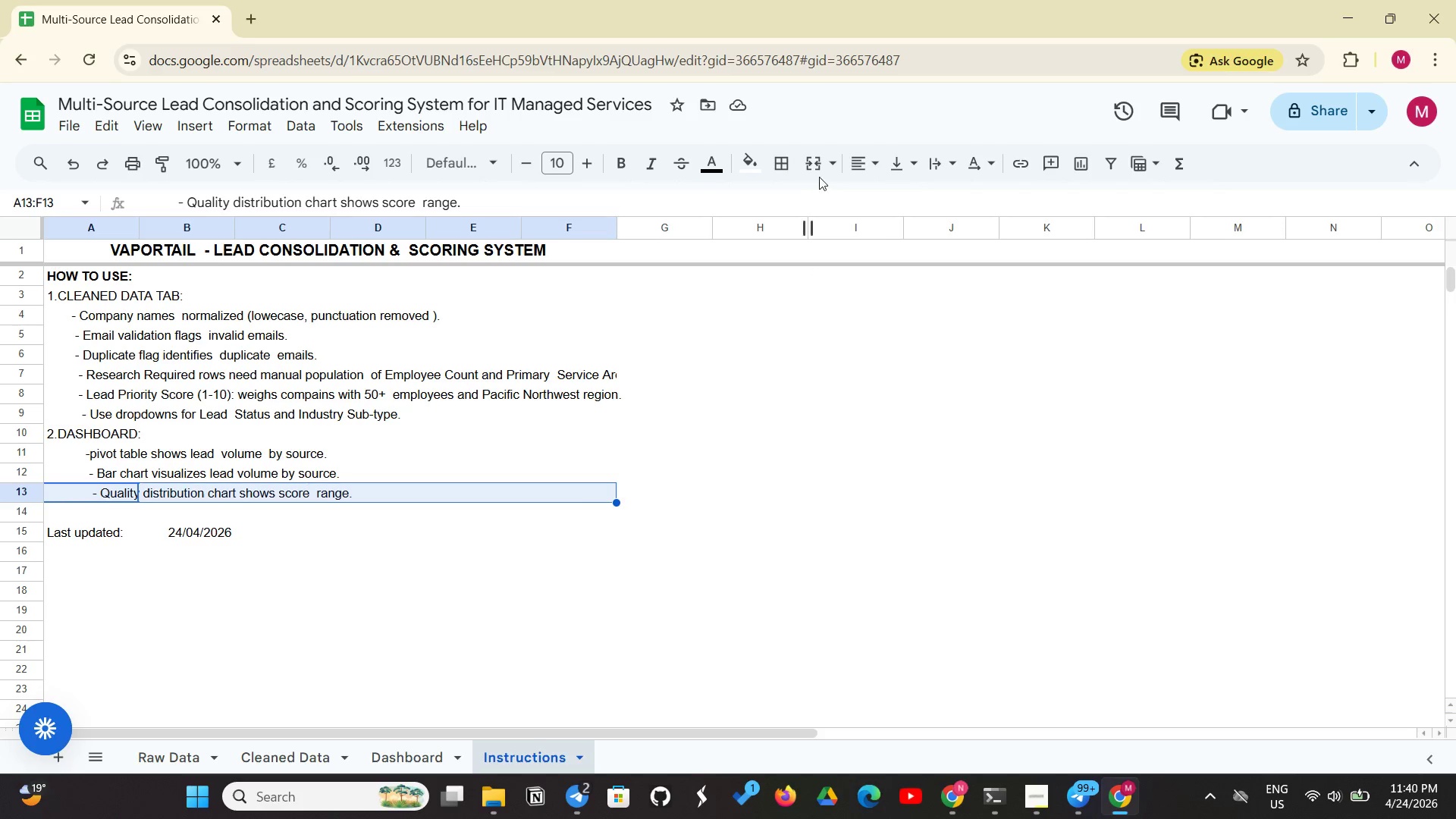 
left_click([819, 177])
 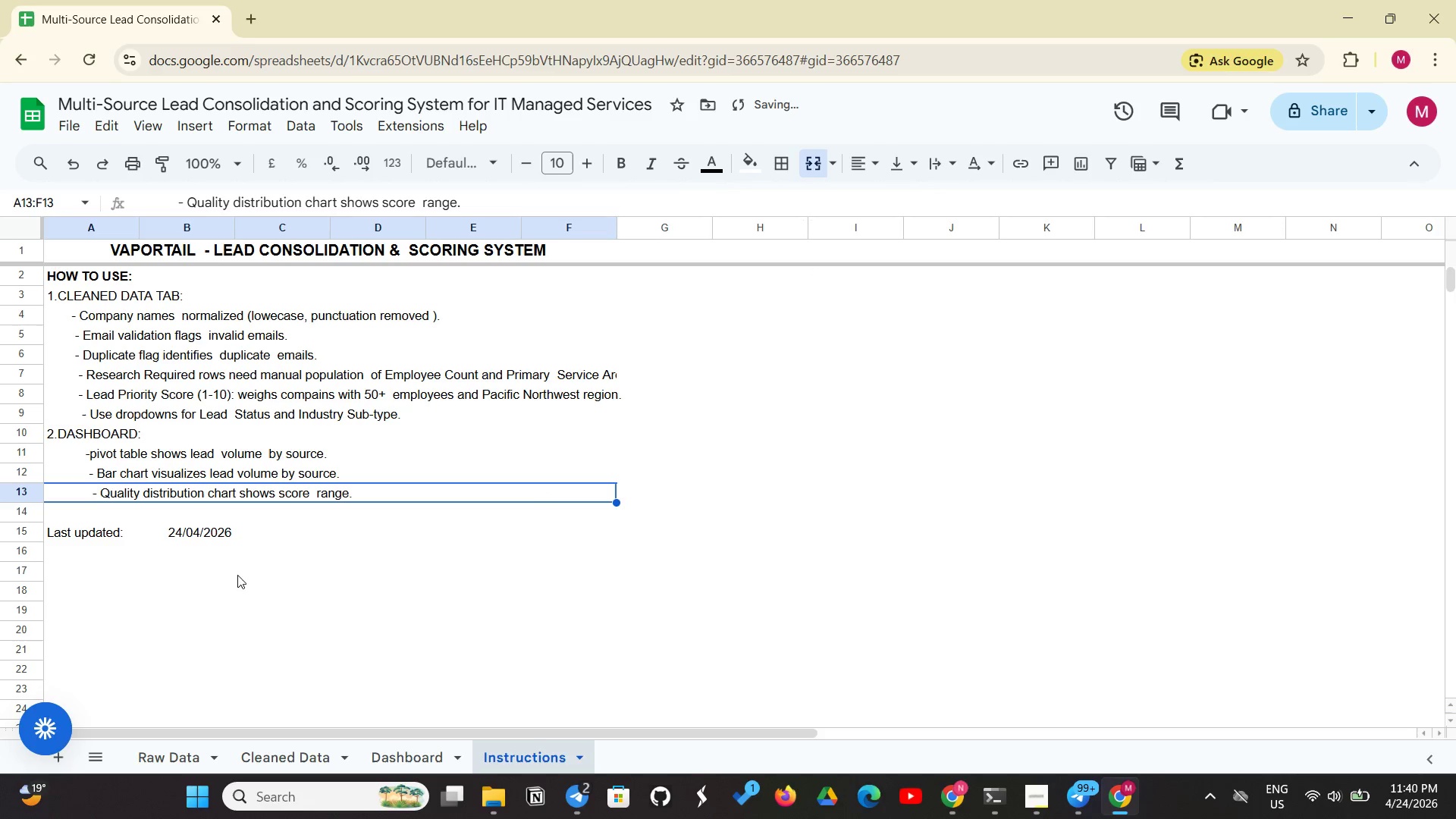 
left_click([177, 628])
 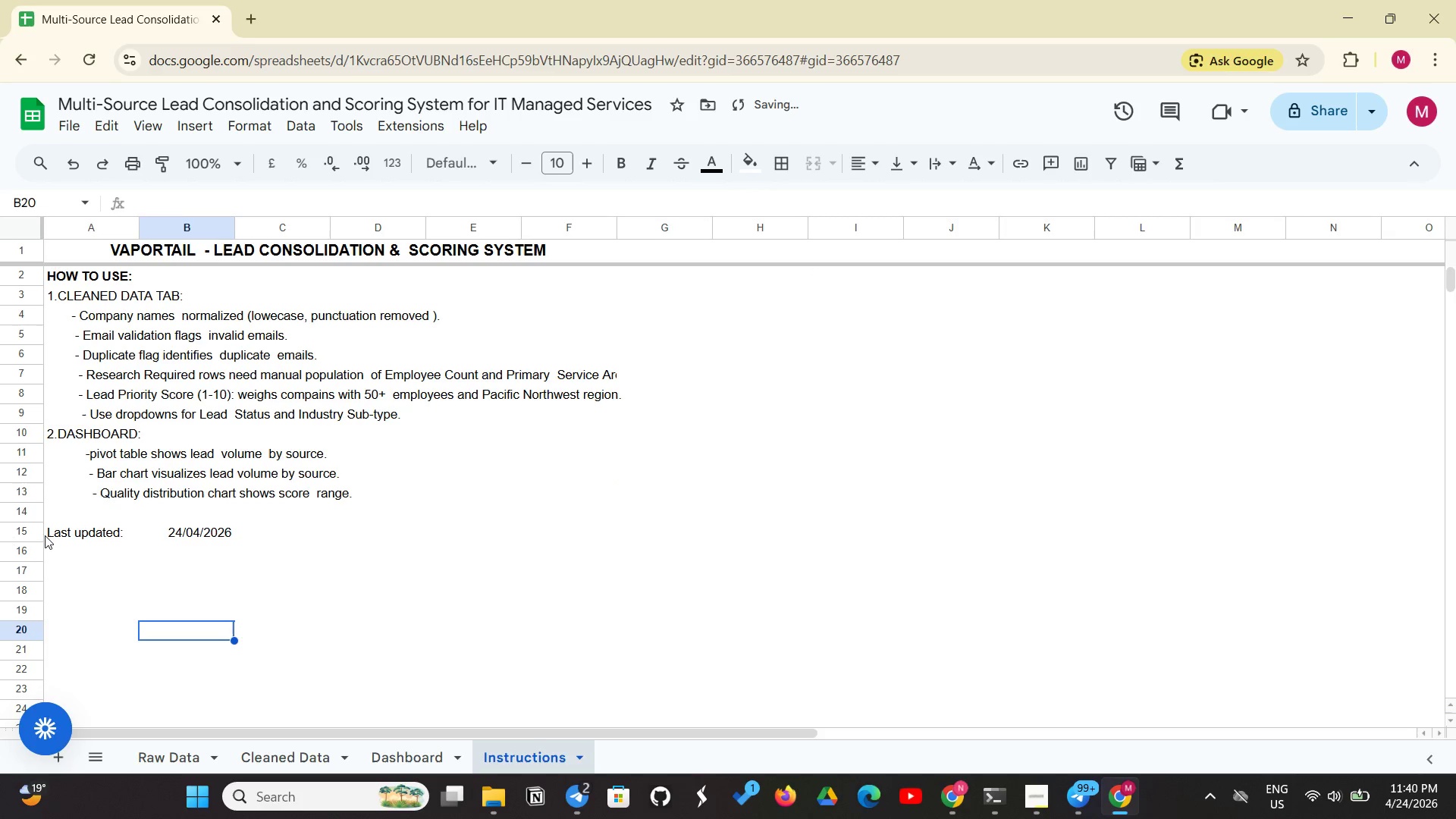 
left_click_drag(start_coordinate=[46, 535], to_coordinate=[228, 534])
 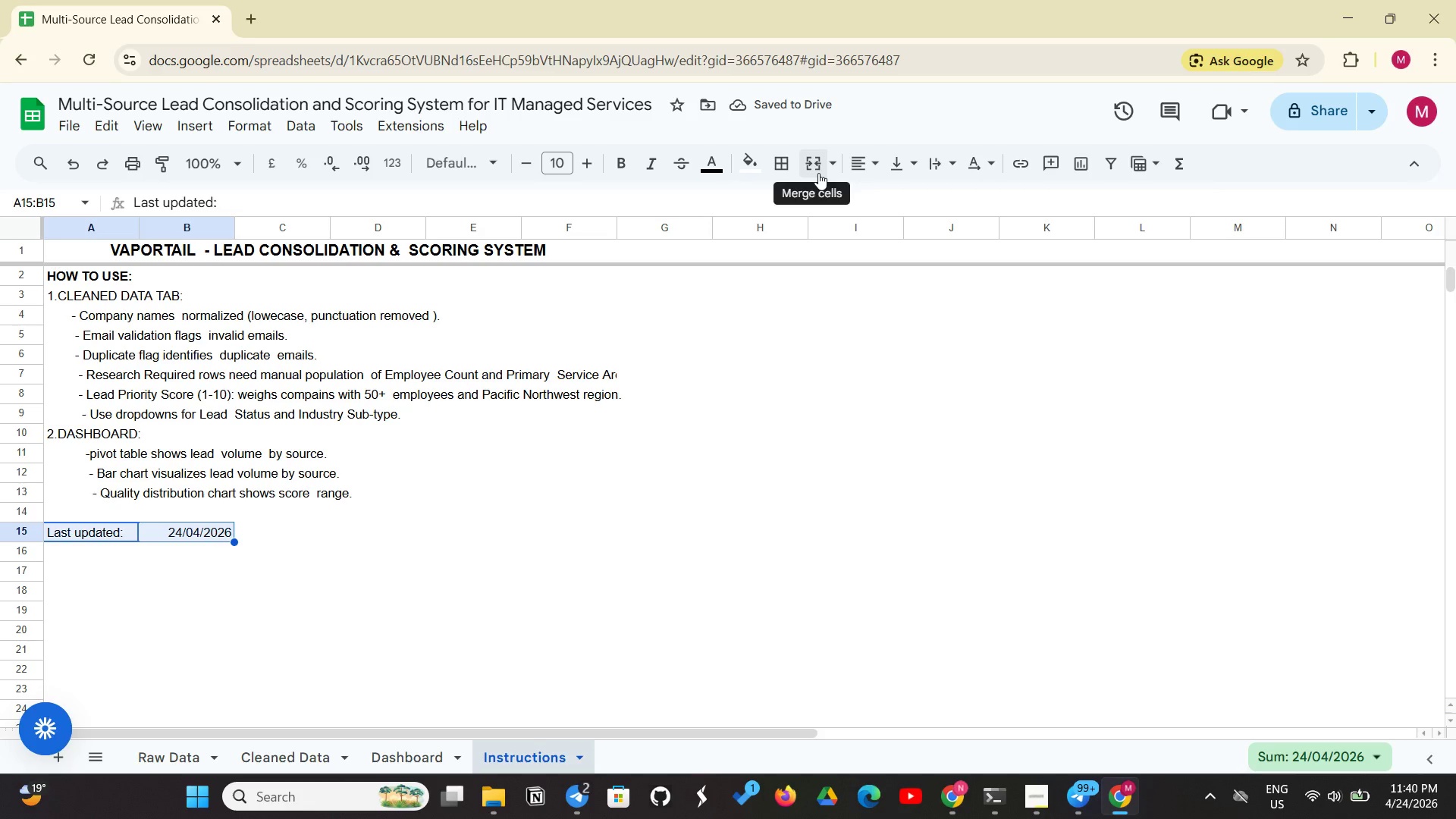 
left_click([818, 173])
 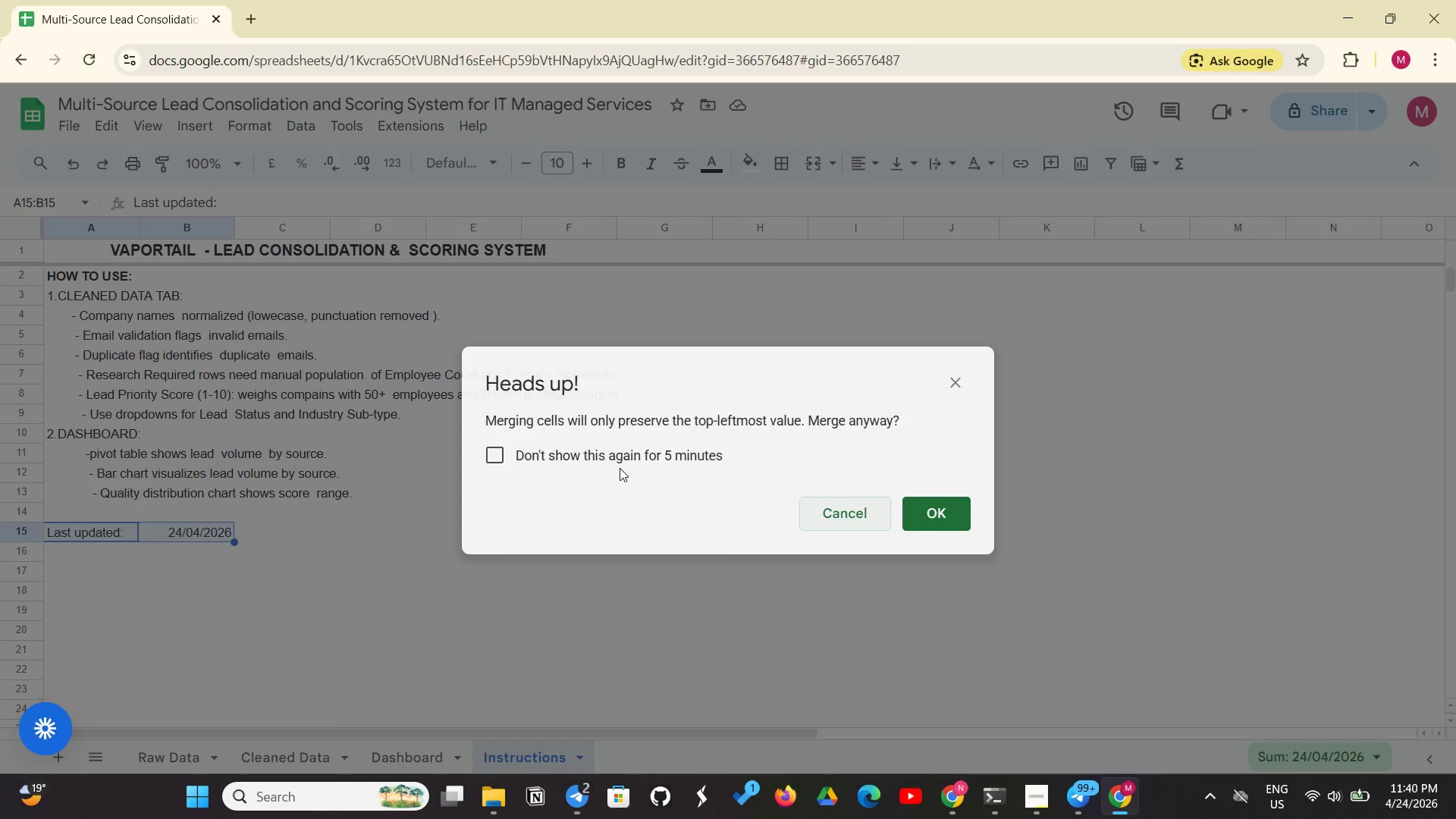 
left_click([209, 502])
 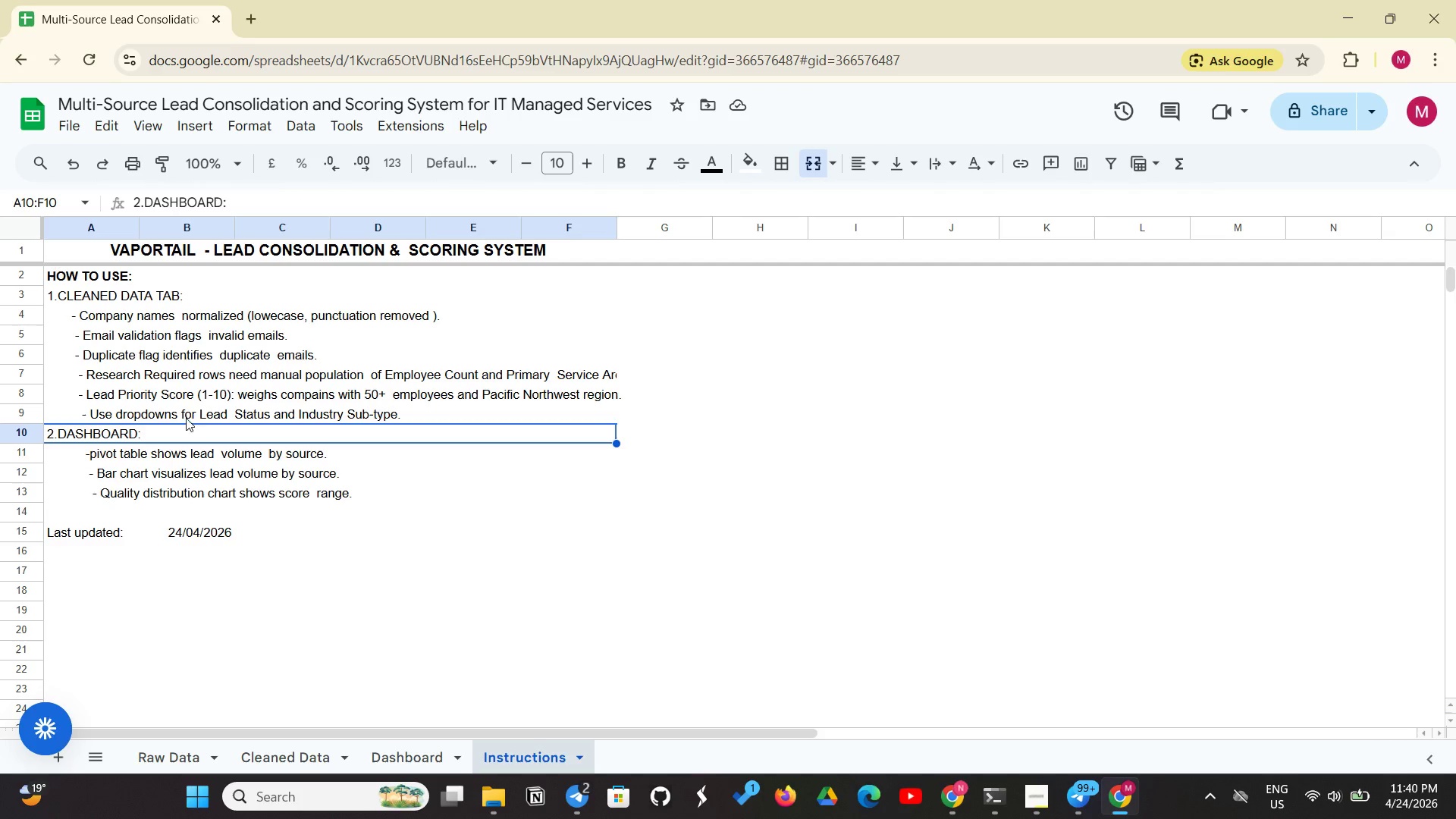 
double_click([134, 326])
 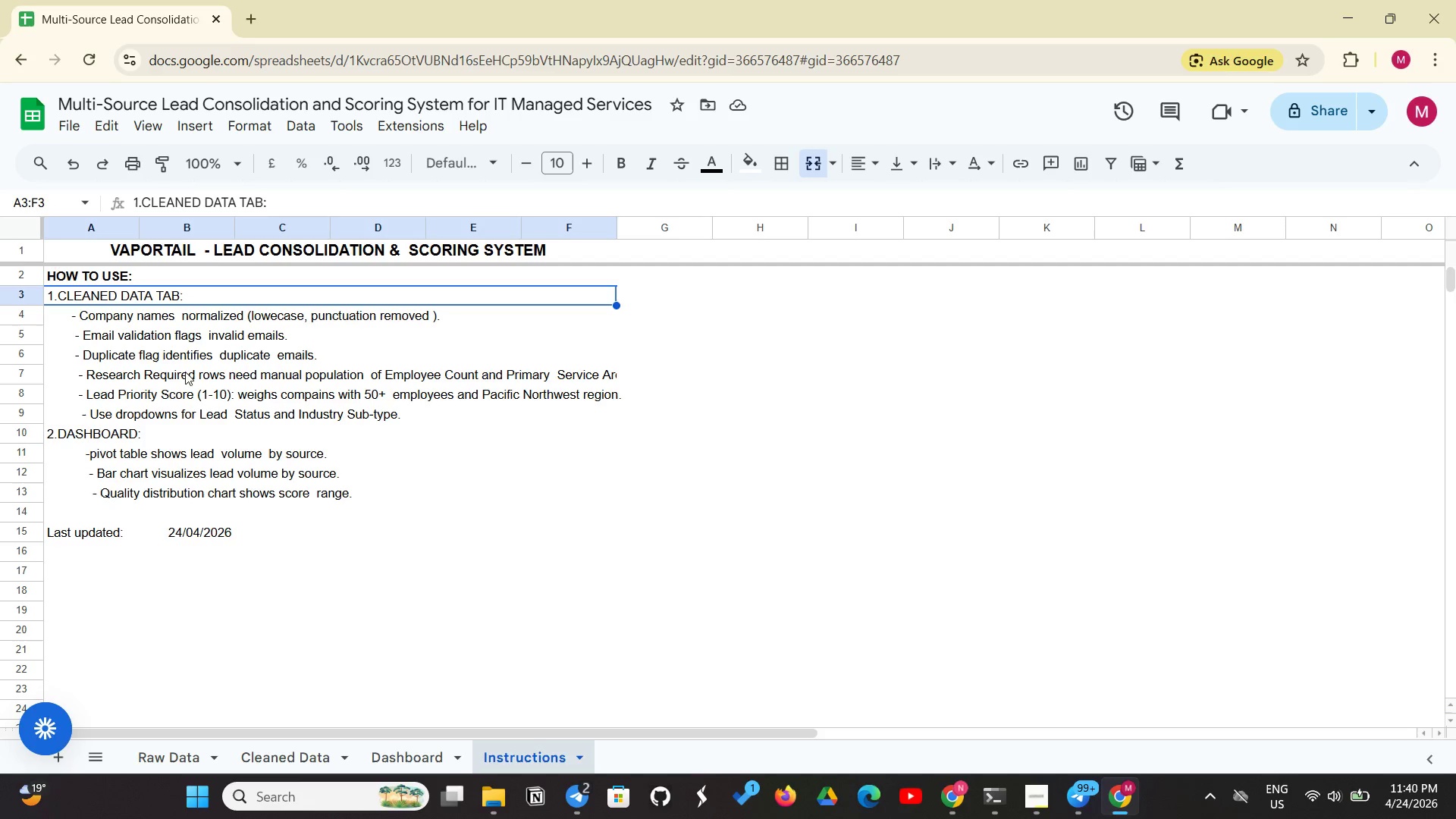 
double_click([199, 392])
 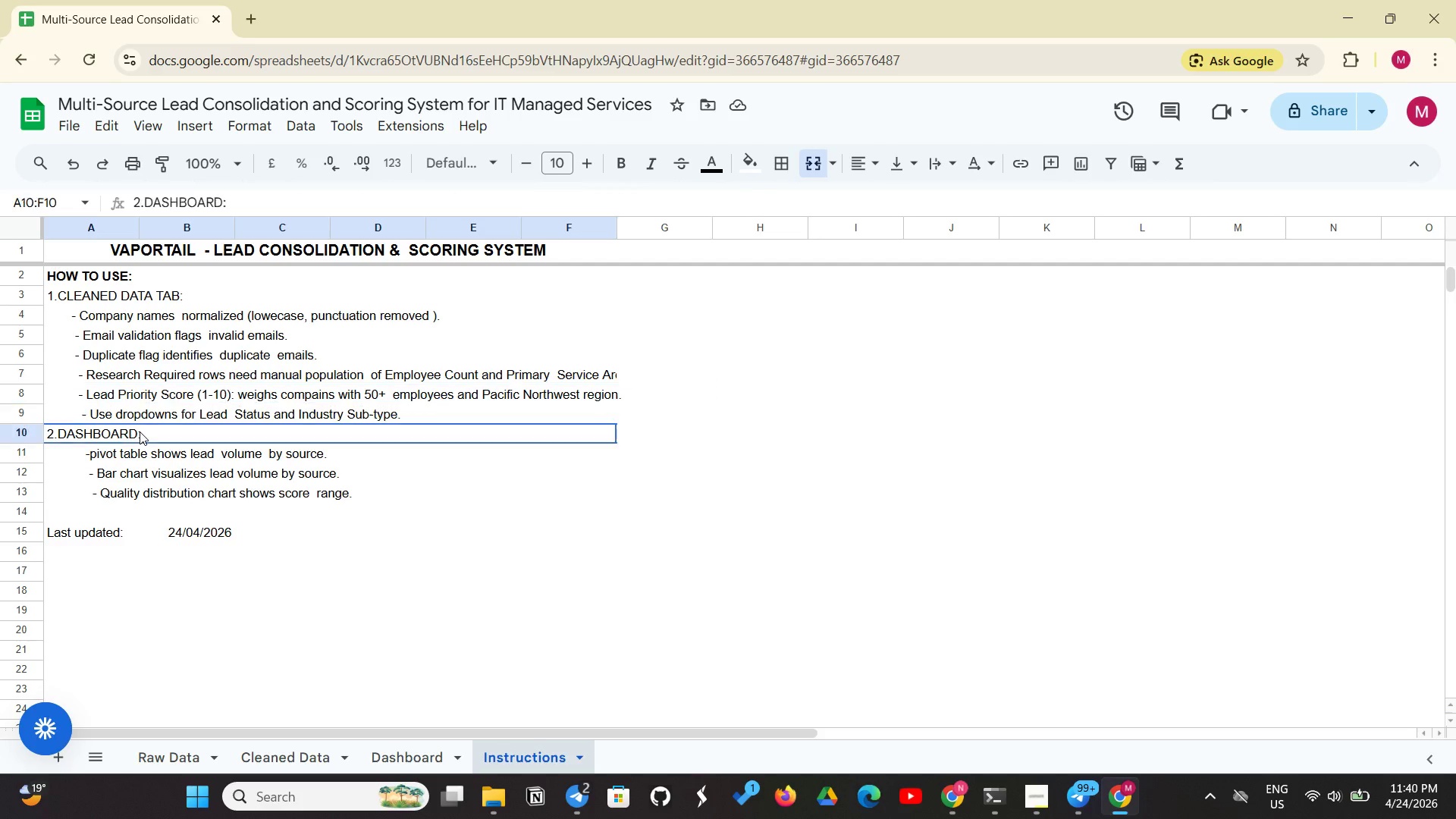 
left_click([140, 431])
 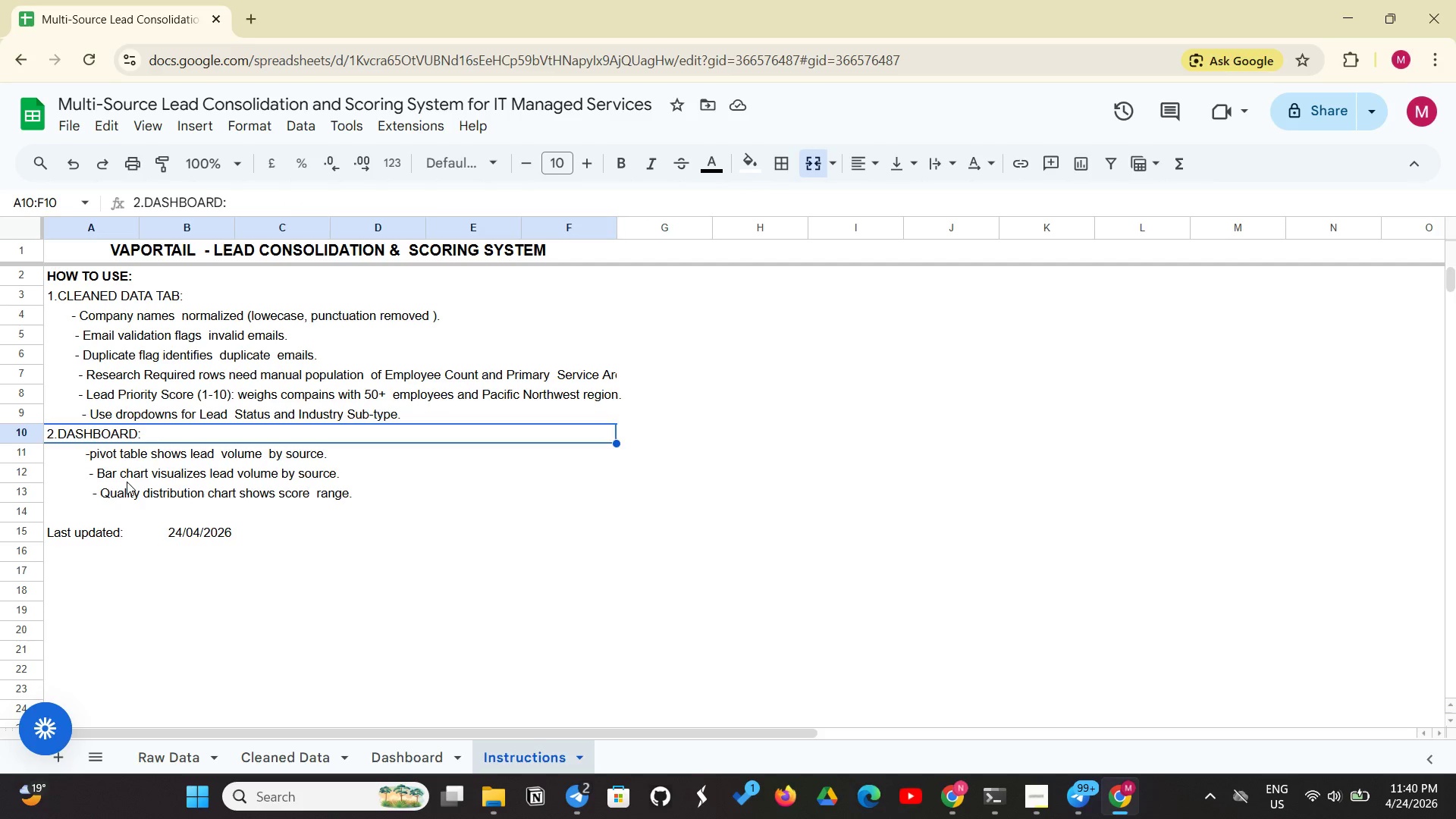 
left_click([127, 482])
 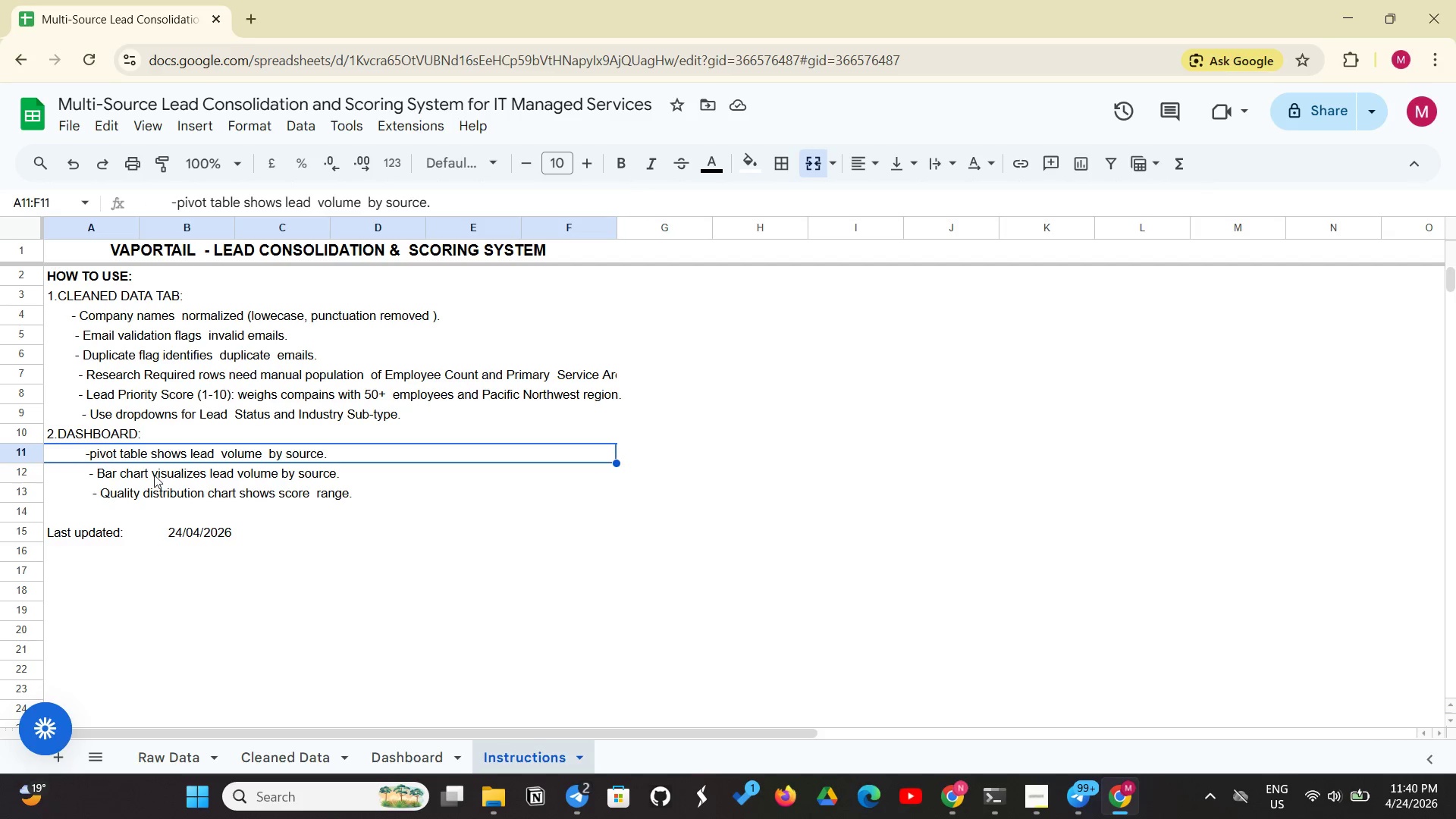 
left_click([281, 500])
 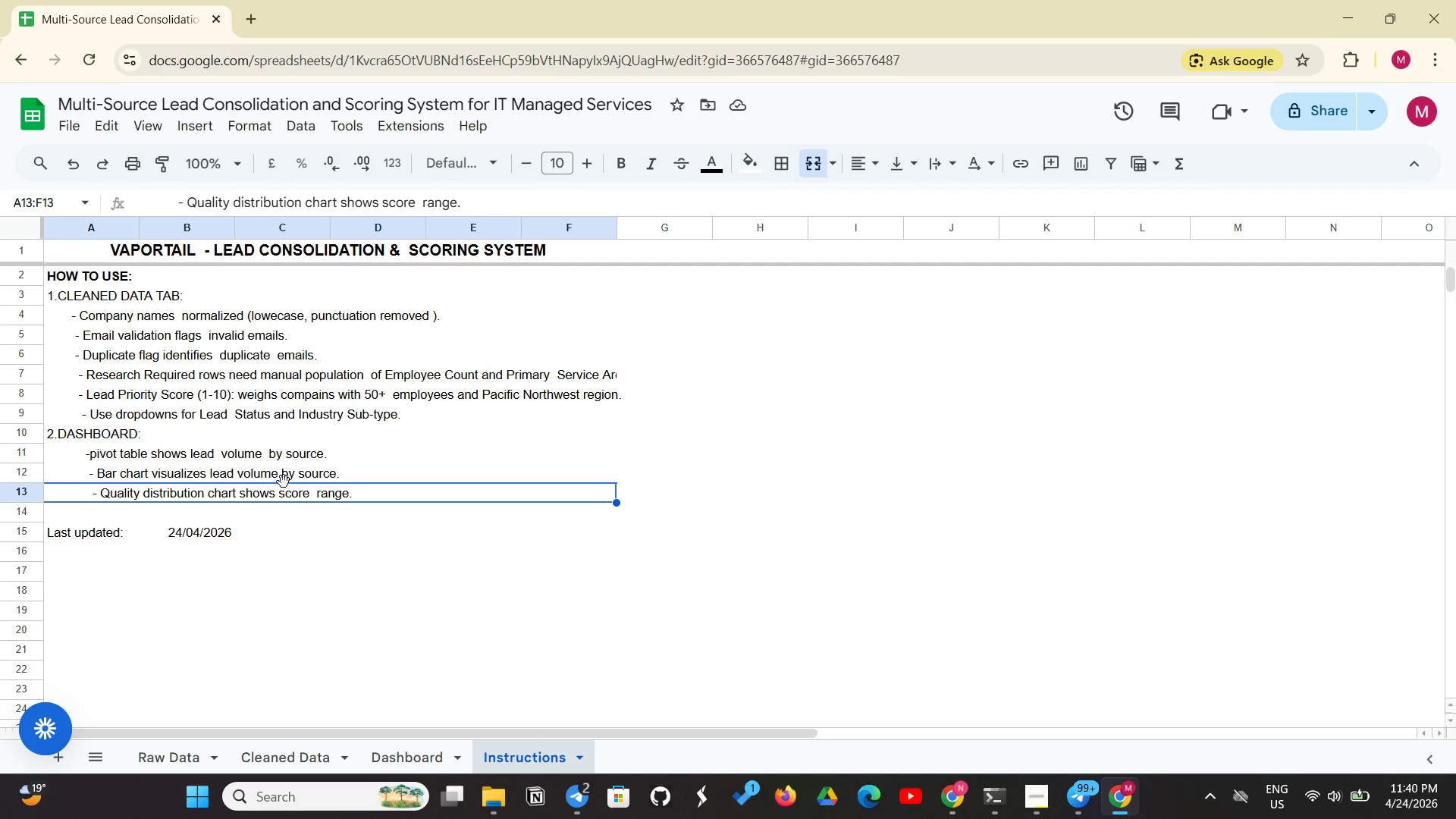 
left_click([284, 482])
 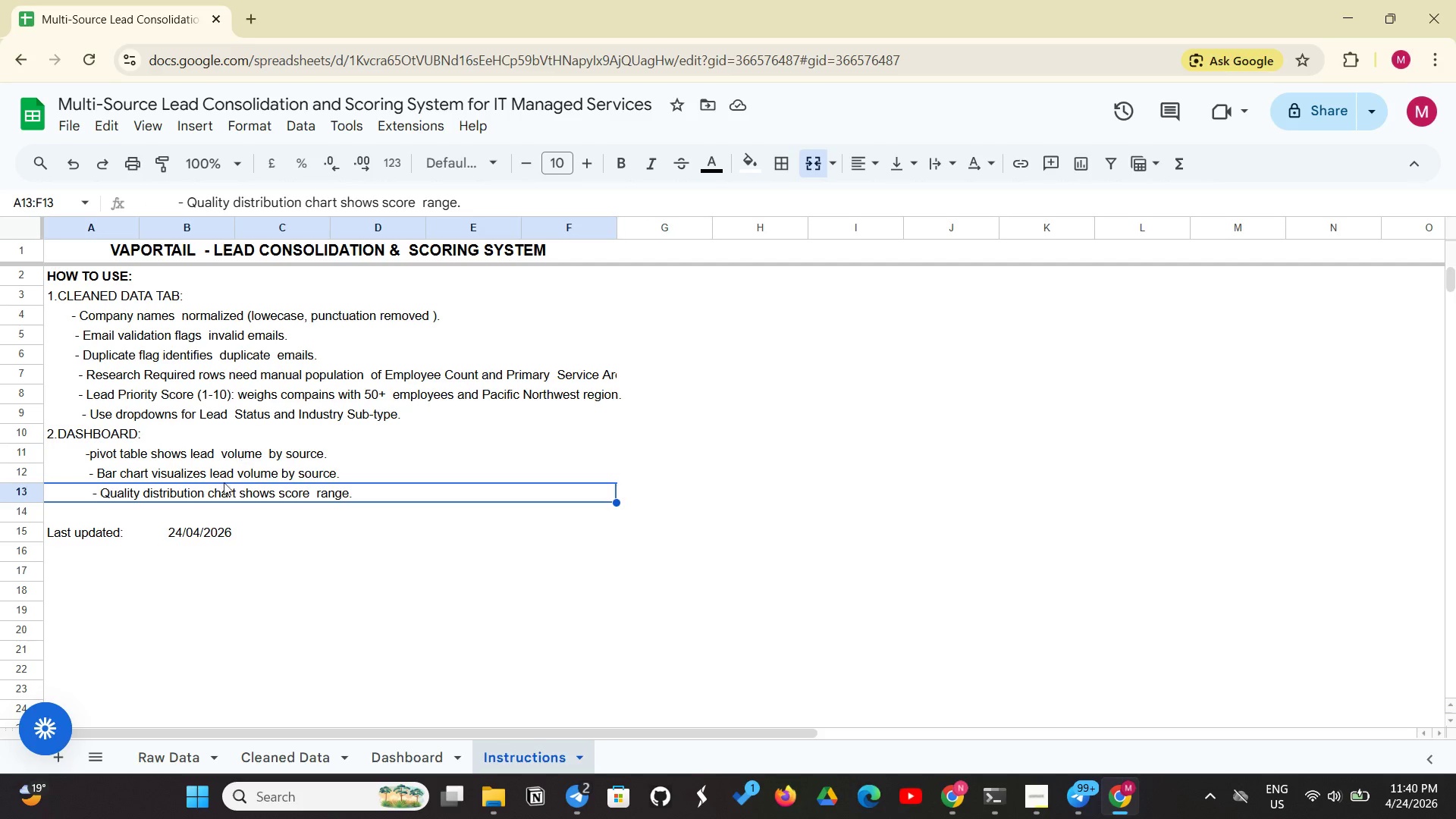 
left_click([223, 485])
 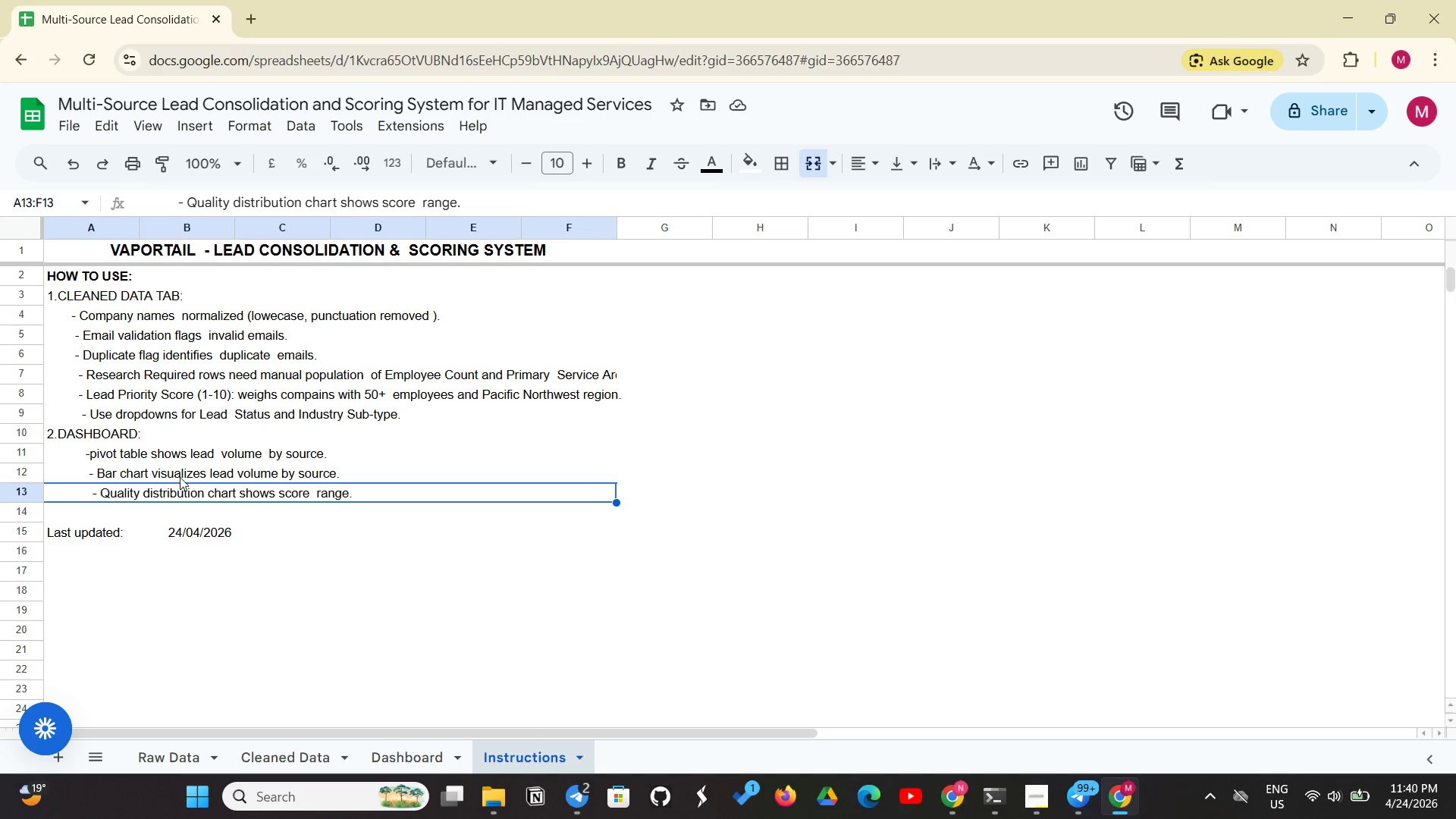 
left_click([180, 477])
 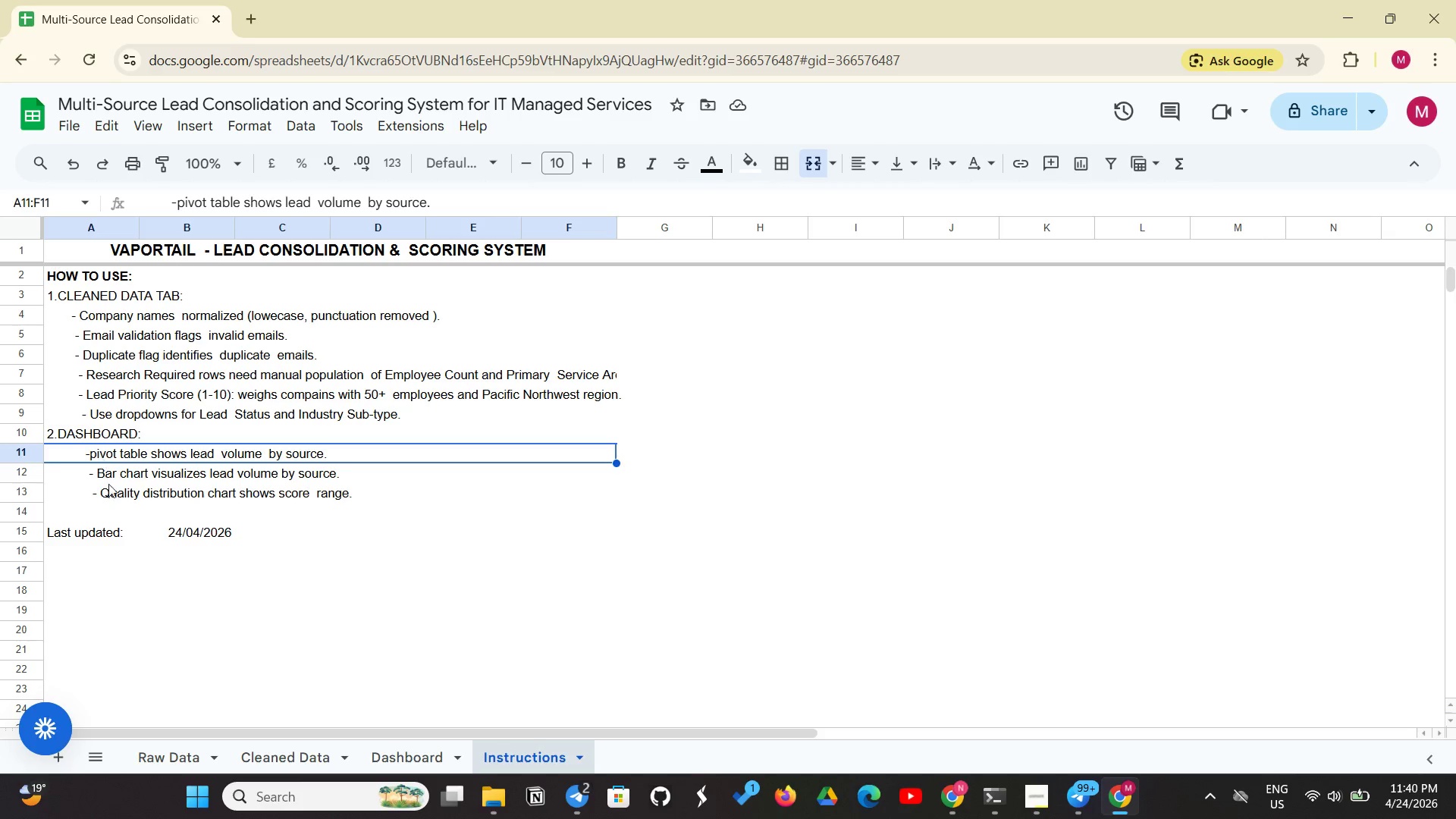 
left_click([115, 473])
 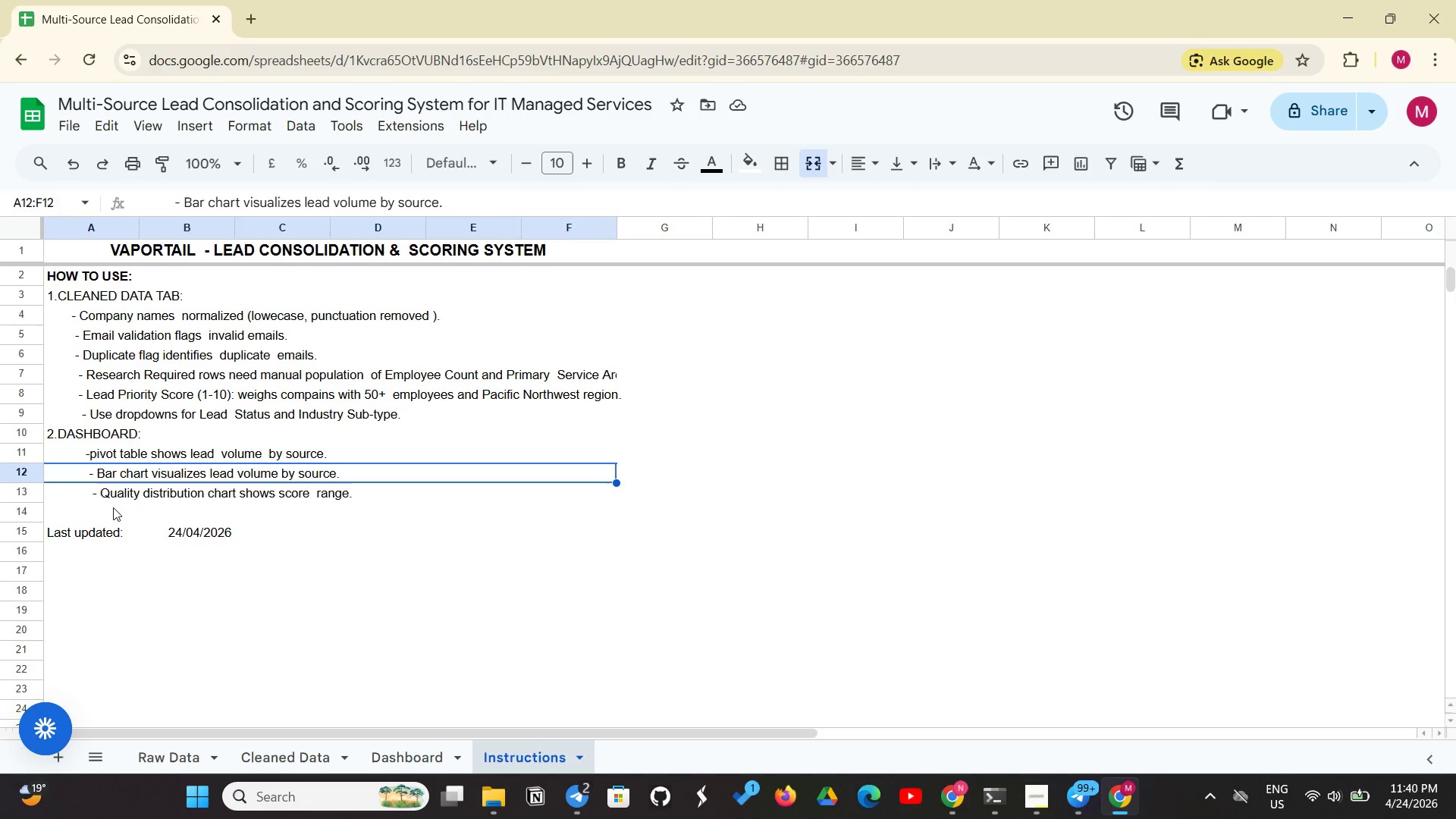 
left_click([113, 507])
 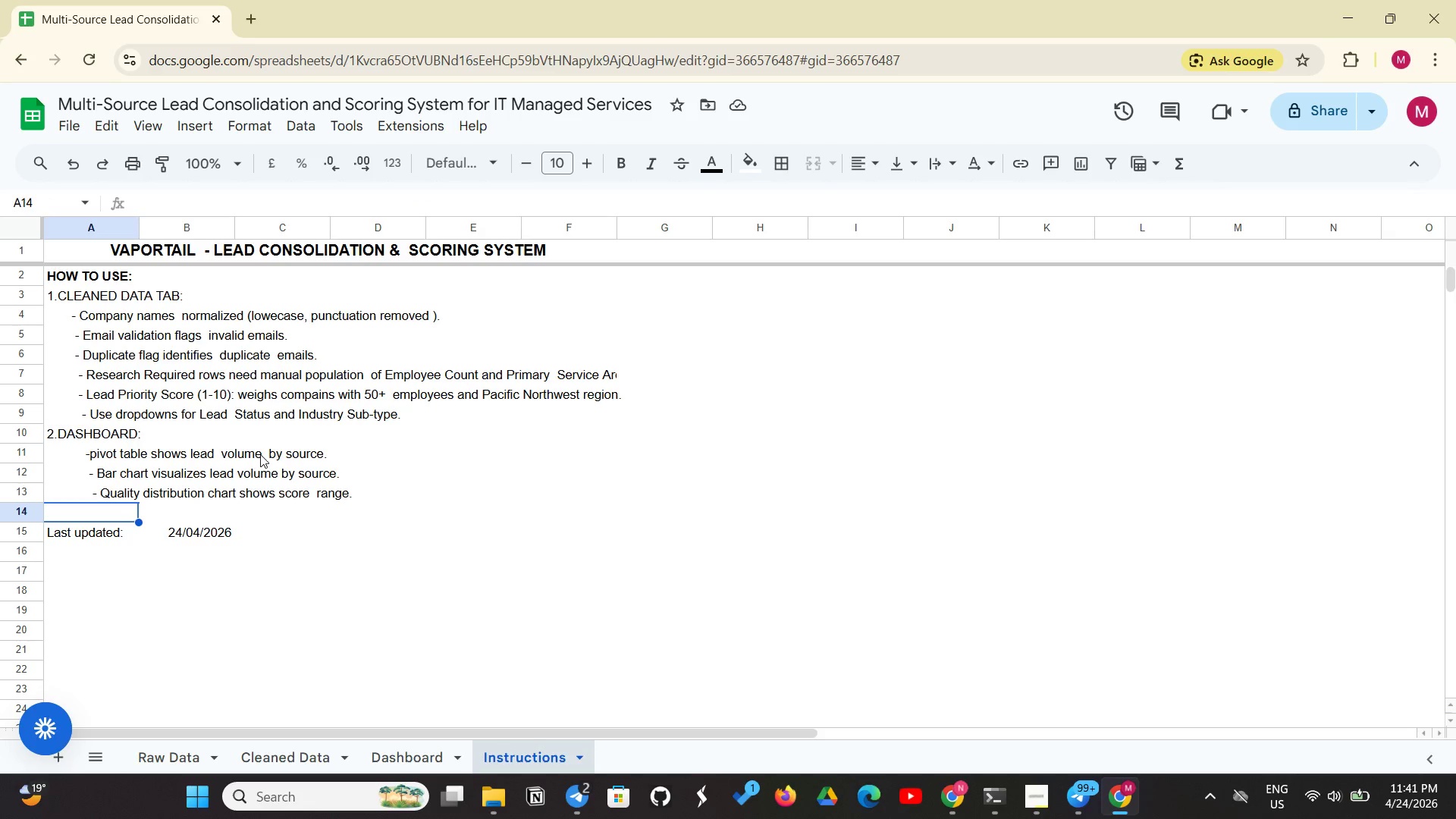 
scroll: coordinate [255, 435], scroll_direction: up, amount: 1.0
 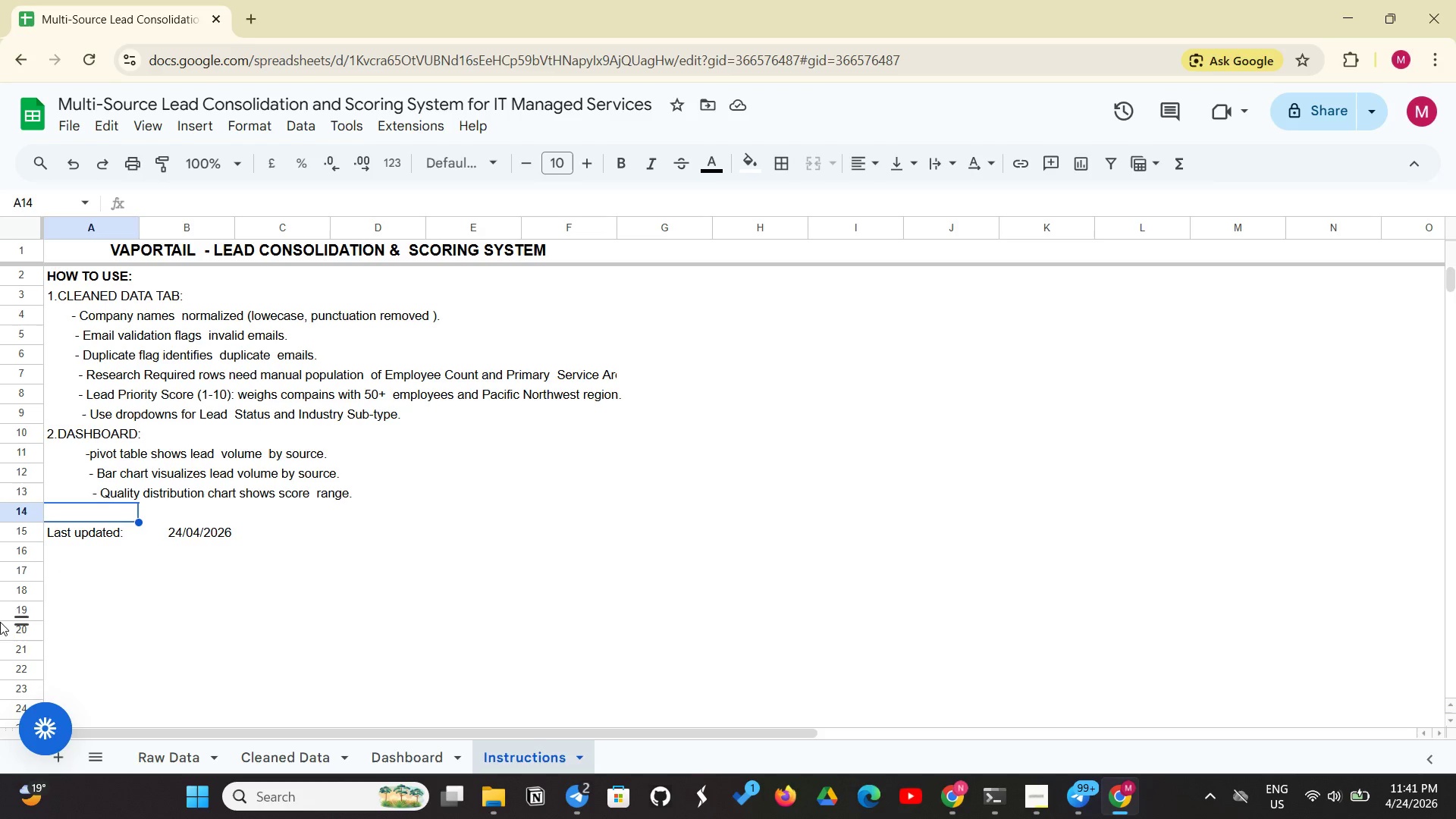 
left_click([369, 763])
 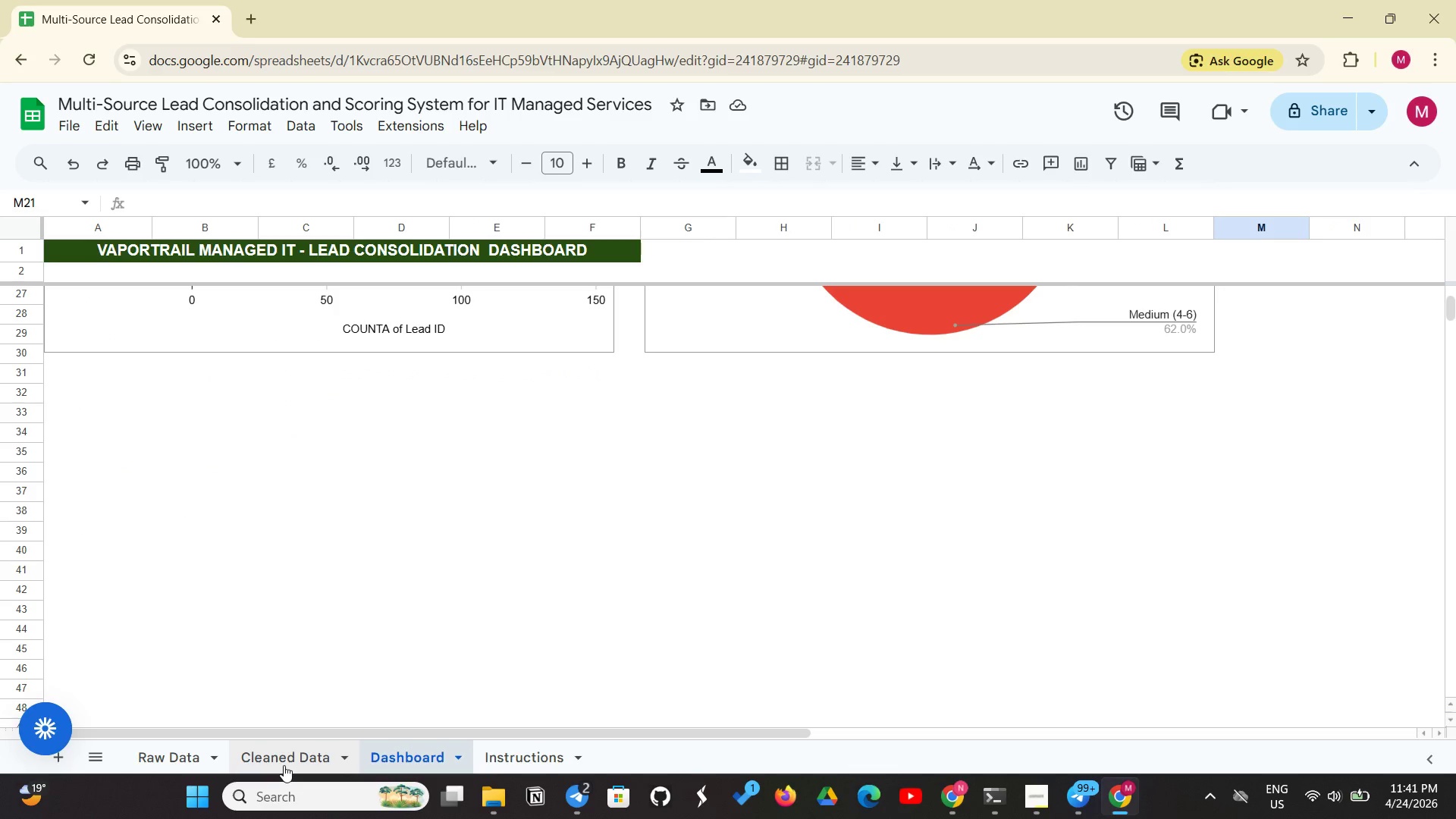 
left_click([284, 765])
 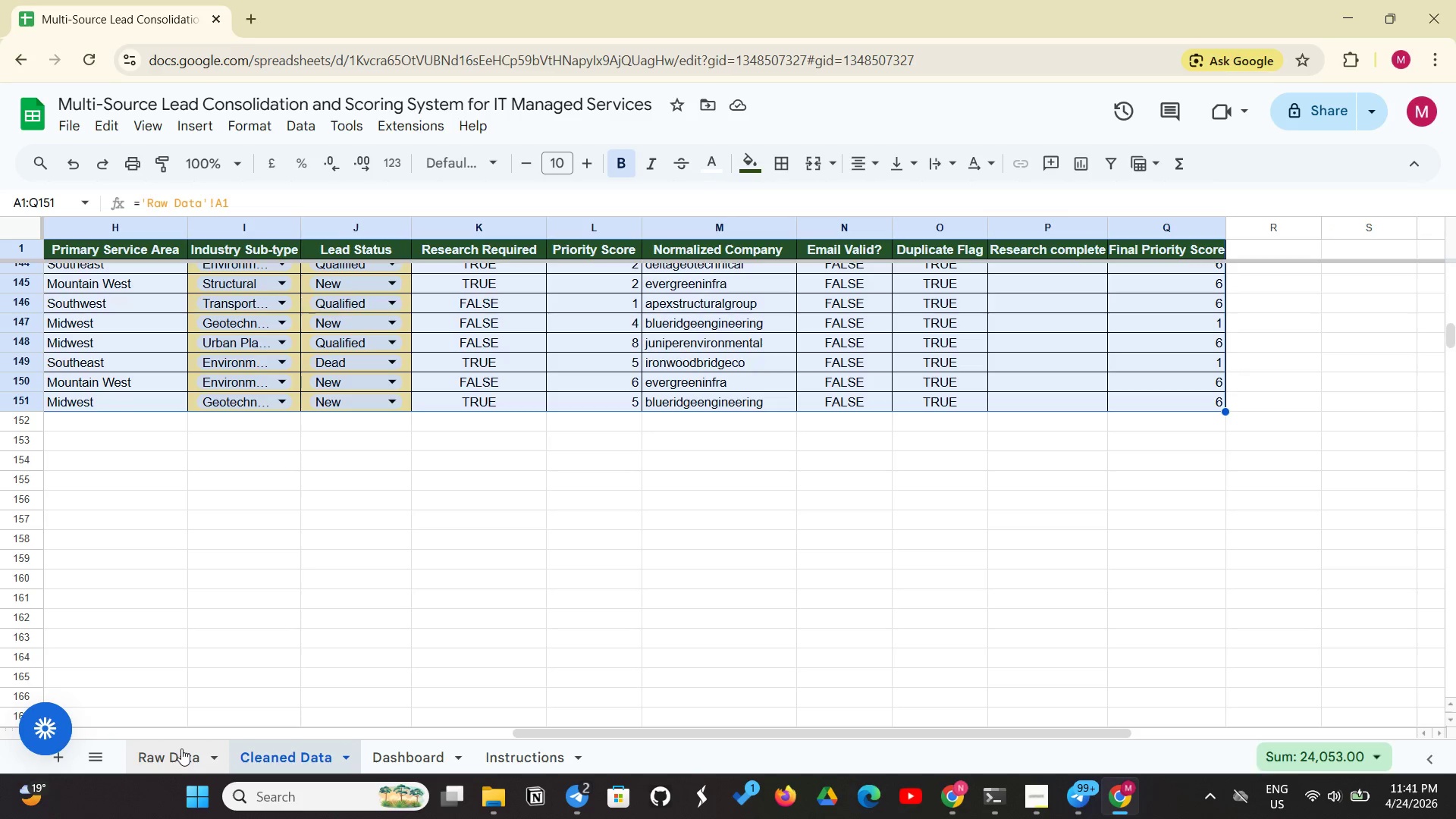 
left_click([186, 749])
 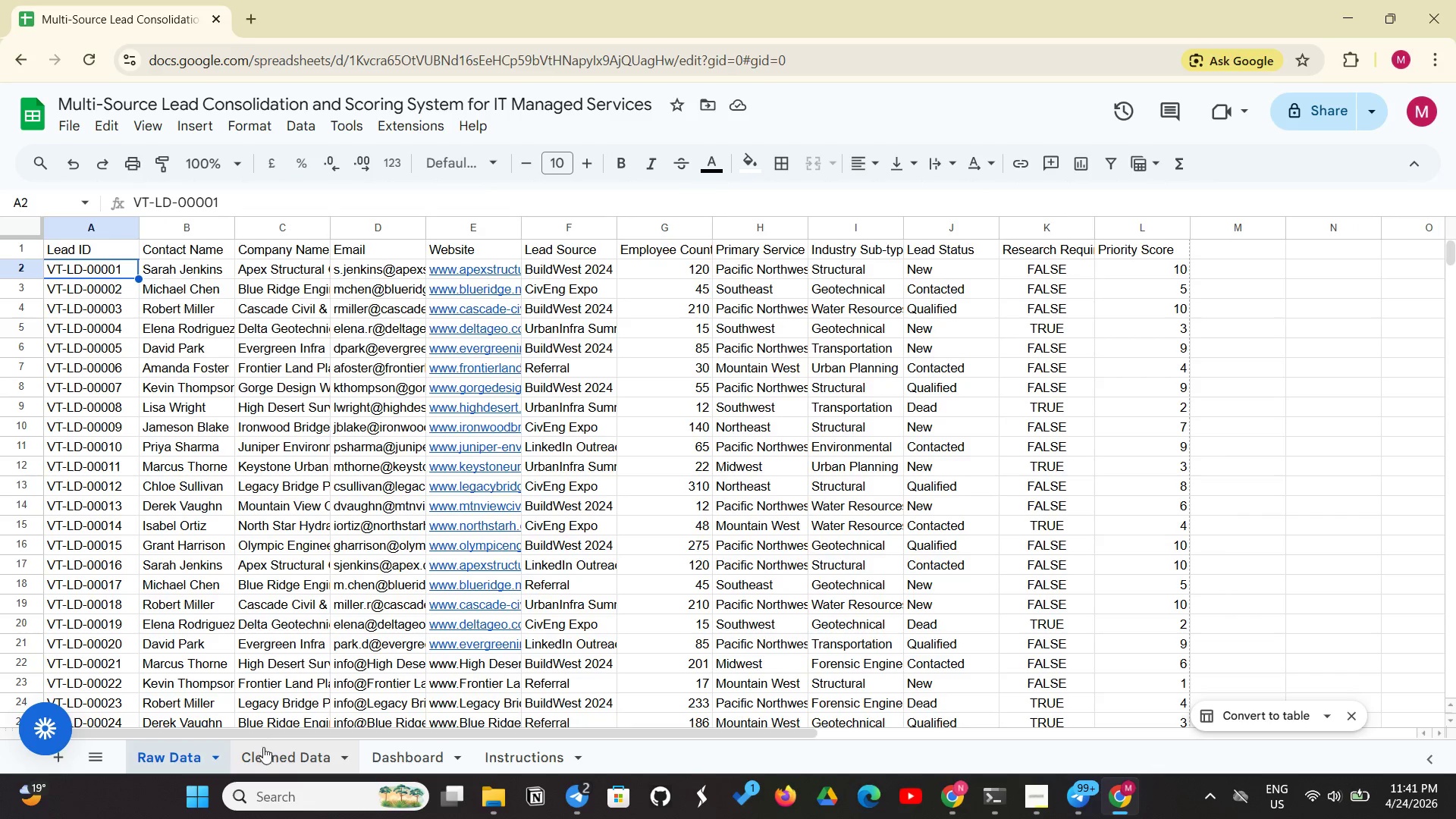 
left_click([271, 757])
 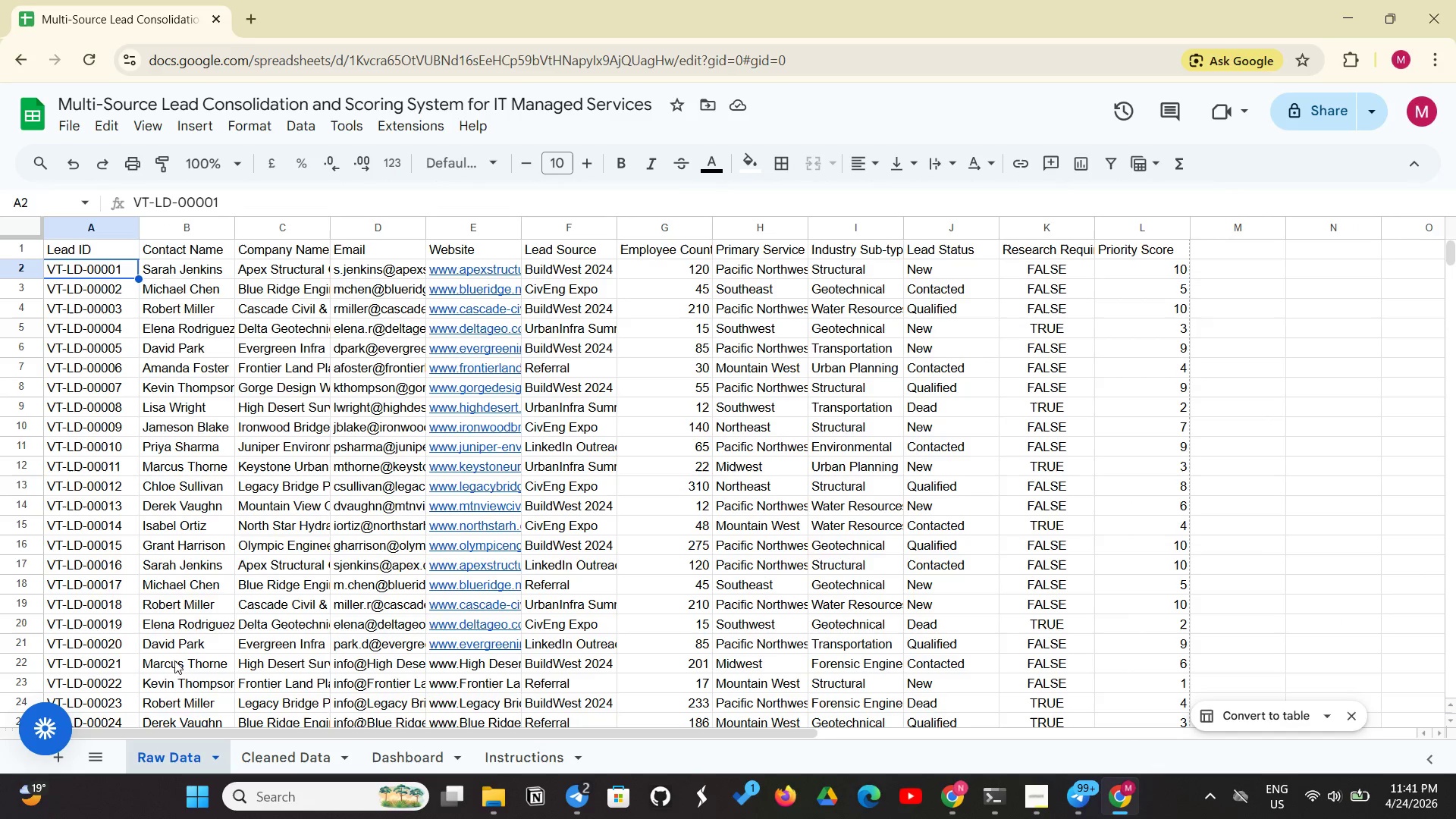 
scroll: coordinate [209, 593], scroll_direction: up, amount: 6.0
 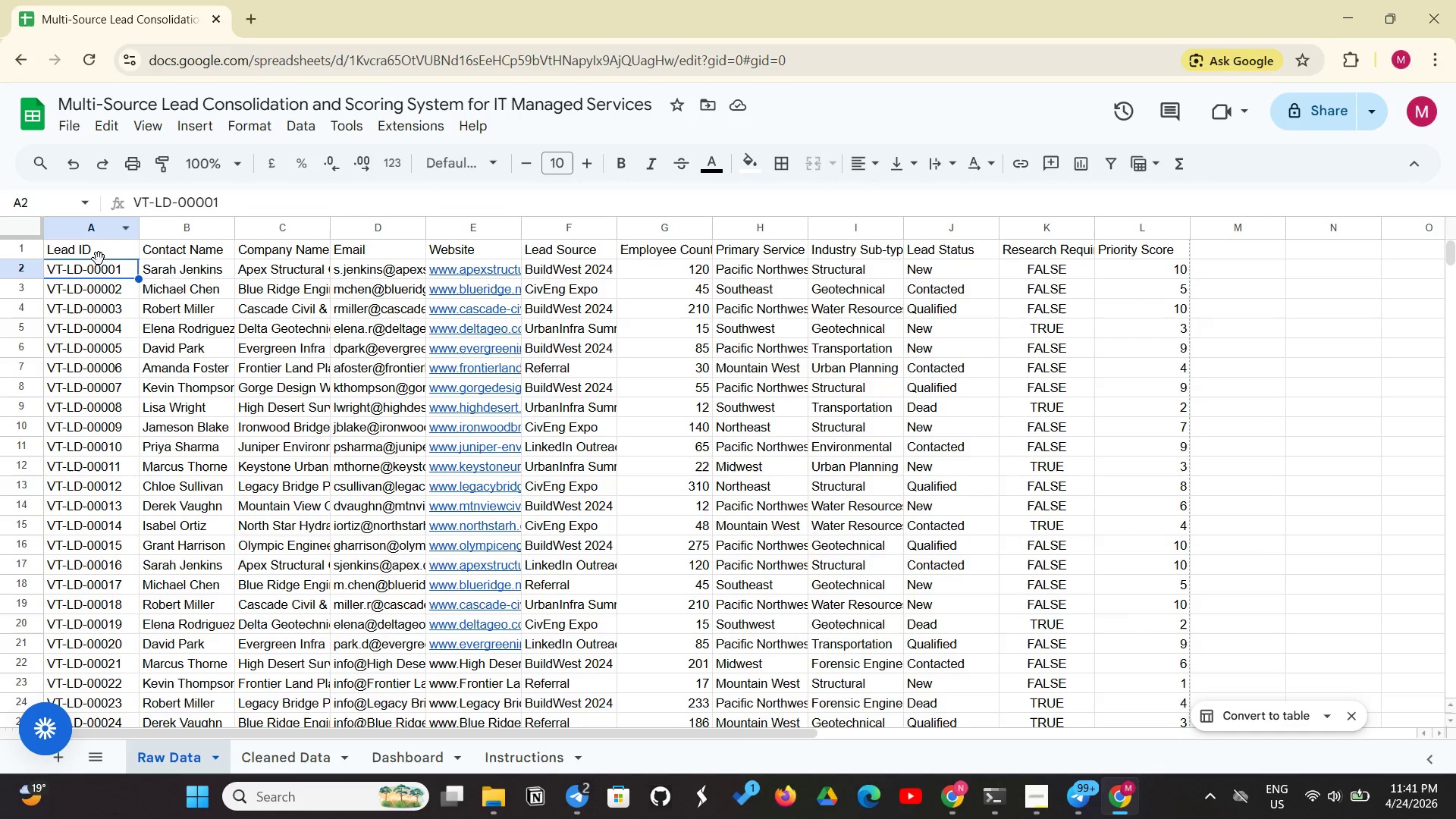 
left_click_drag(start_coordinate=[99, 259], to_coordinate=[271, 246])
 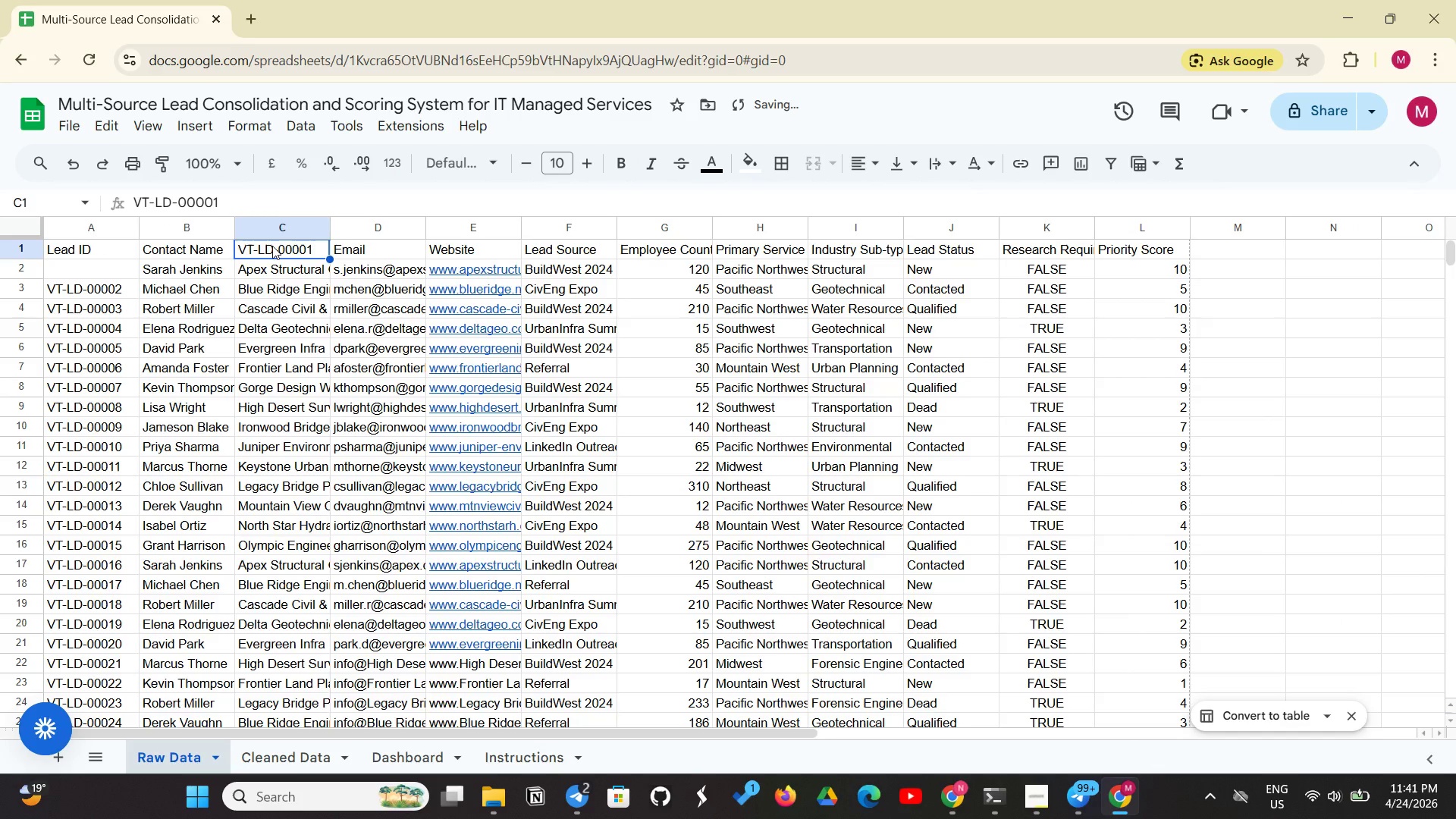 
key(Control+Z)
 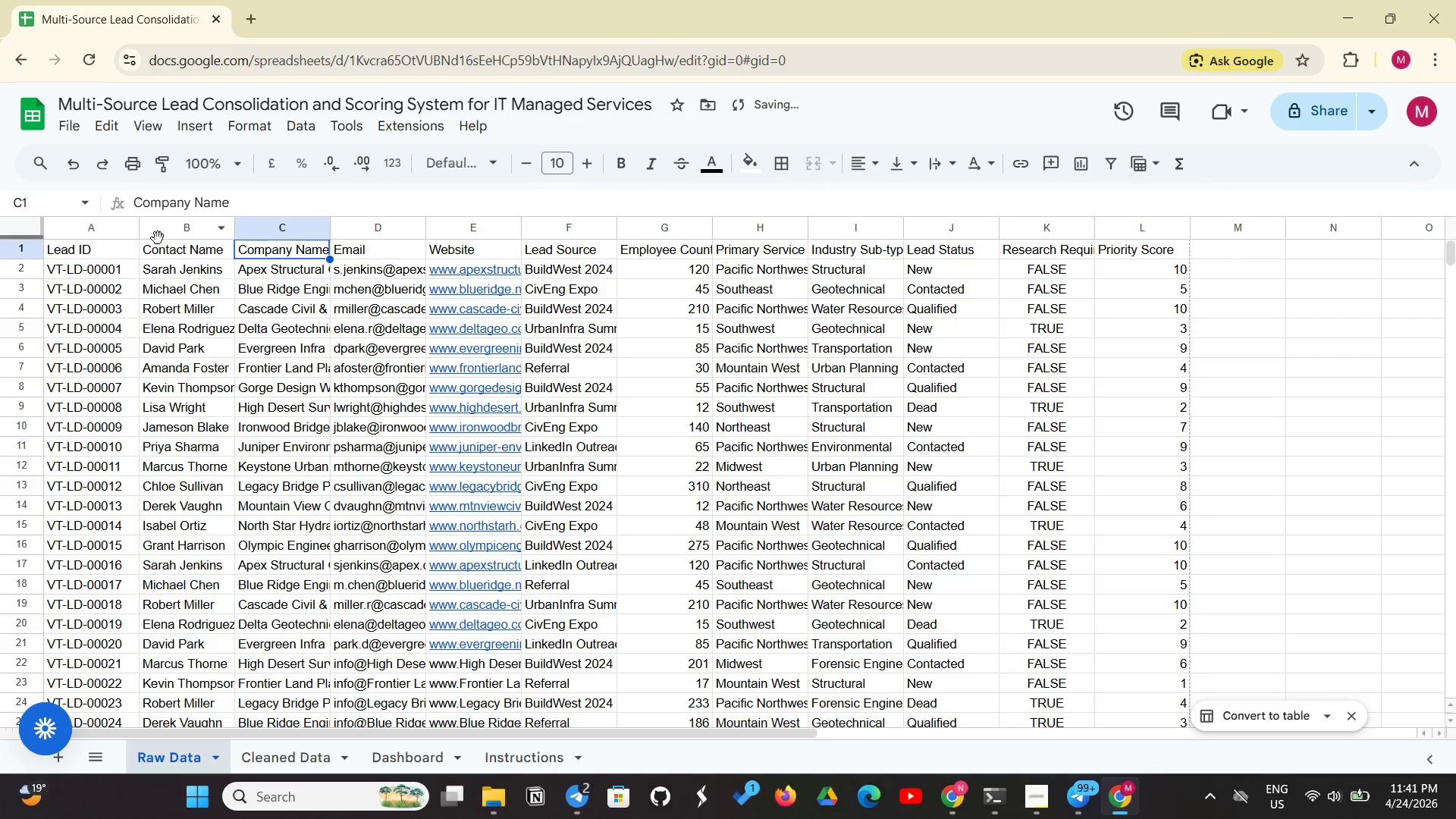 
left_click_drag(start_coordinate=[127, 249], to_coordinate=[1145, 255])
 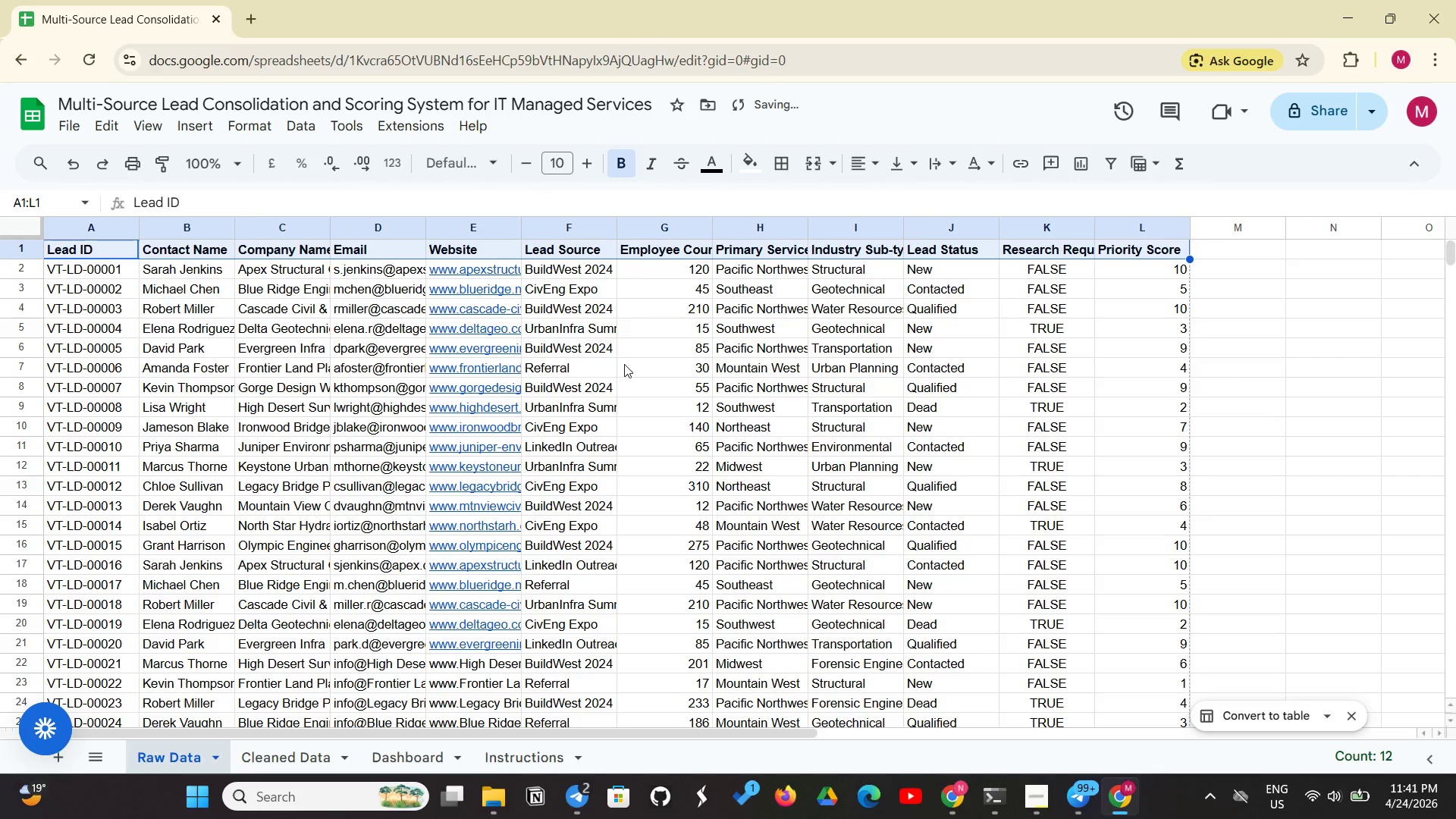 
key(Control+Shift+E)
 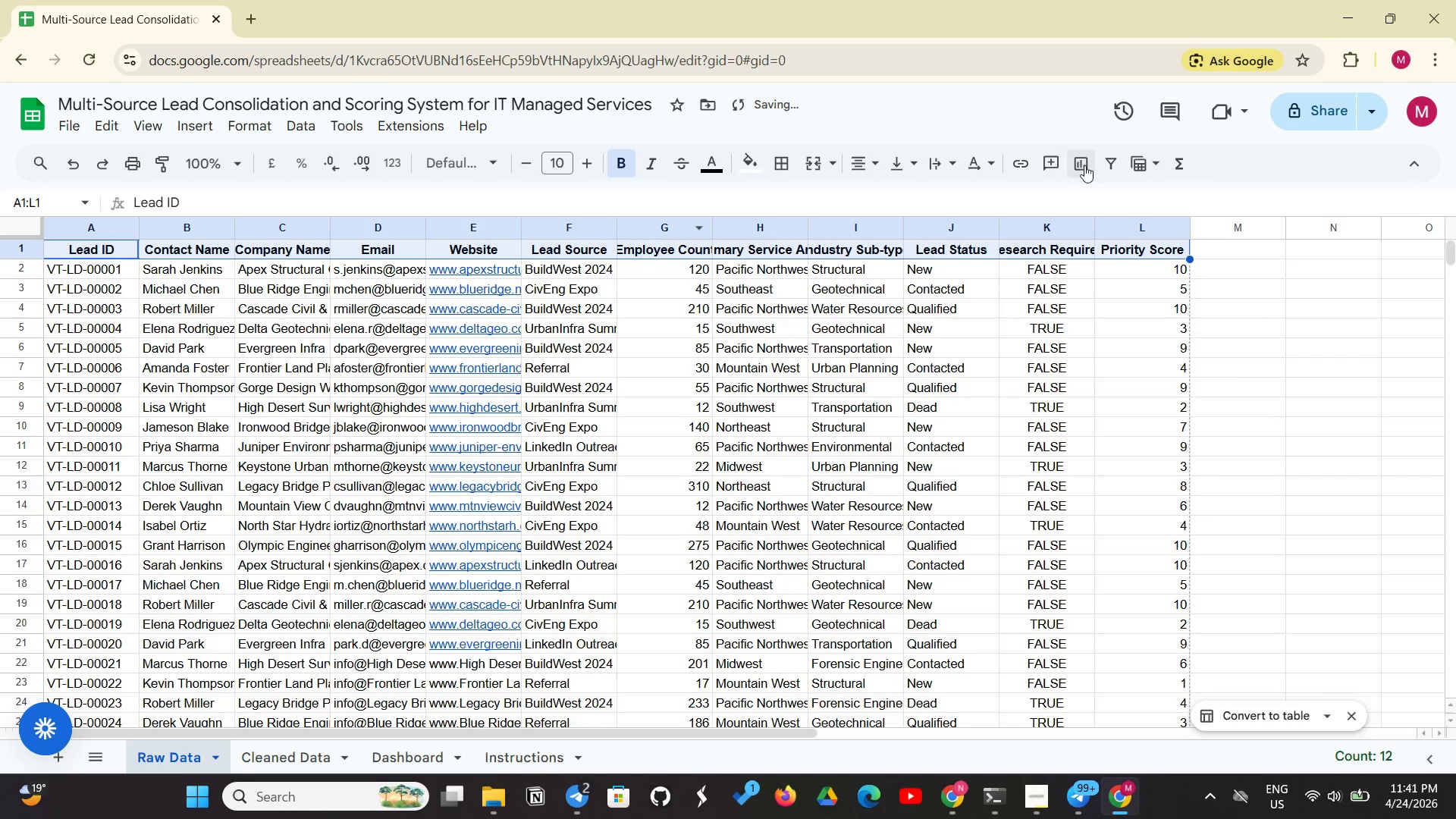 
left_click([1232, 297])
 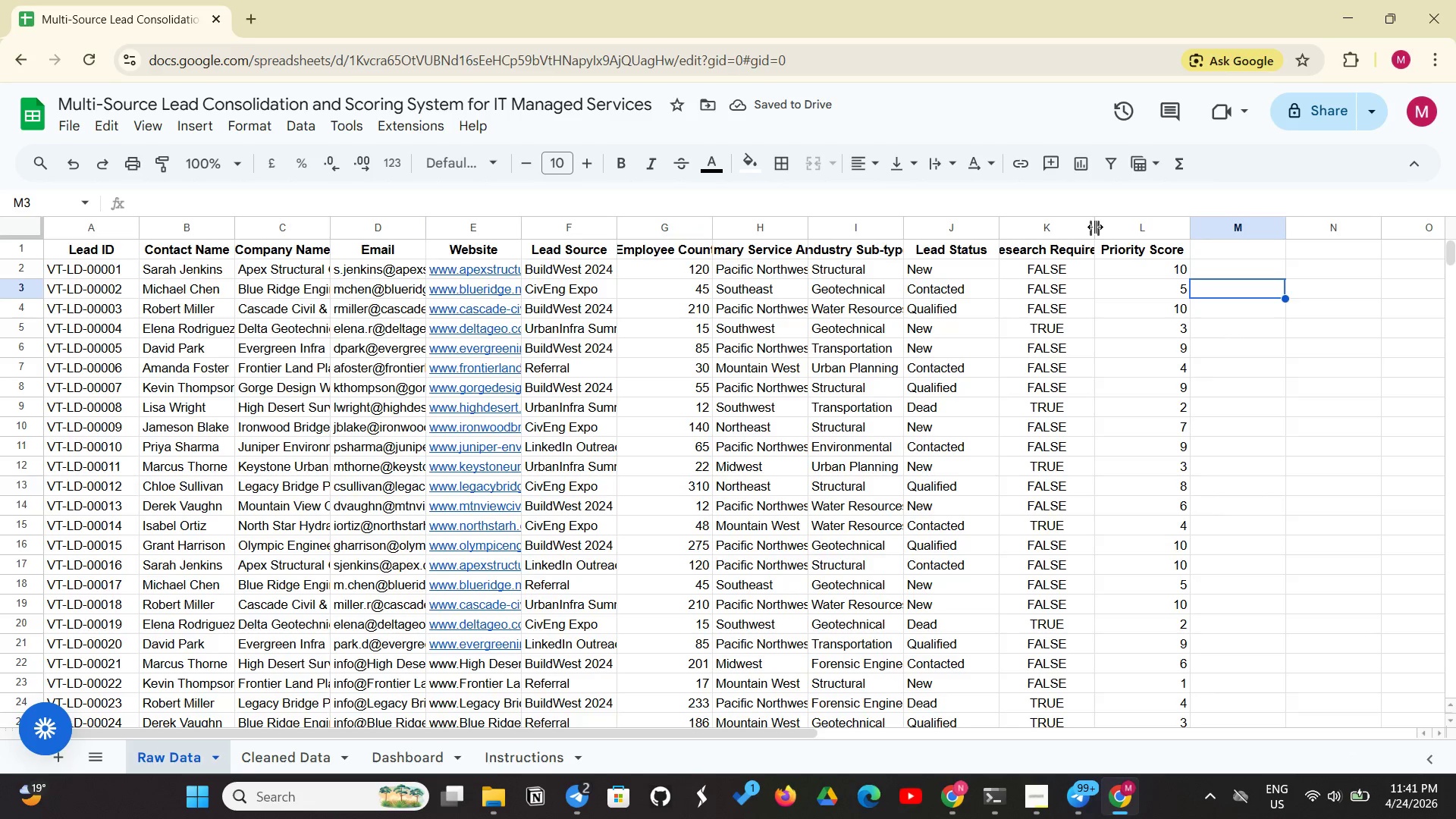 
left_click_drag(start_coordinate=[1095, 227], to_coordinate=[1126, 220])
 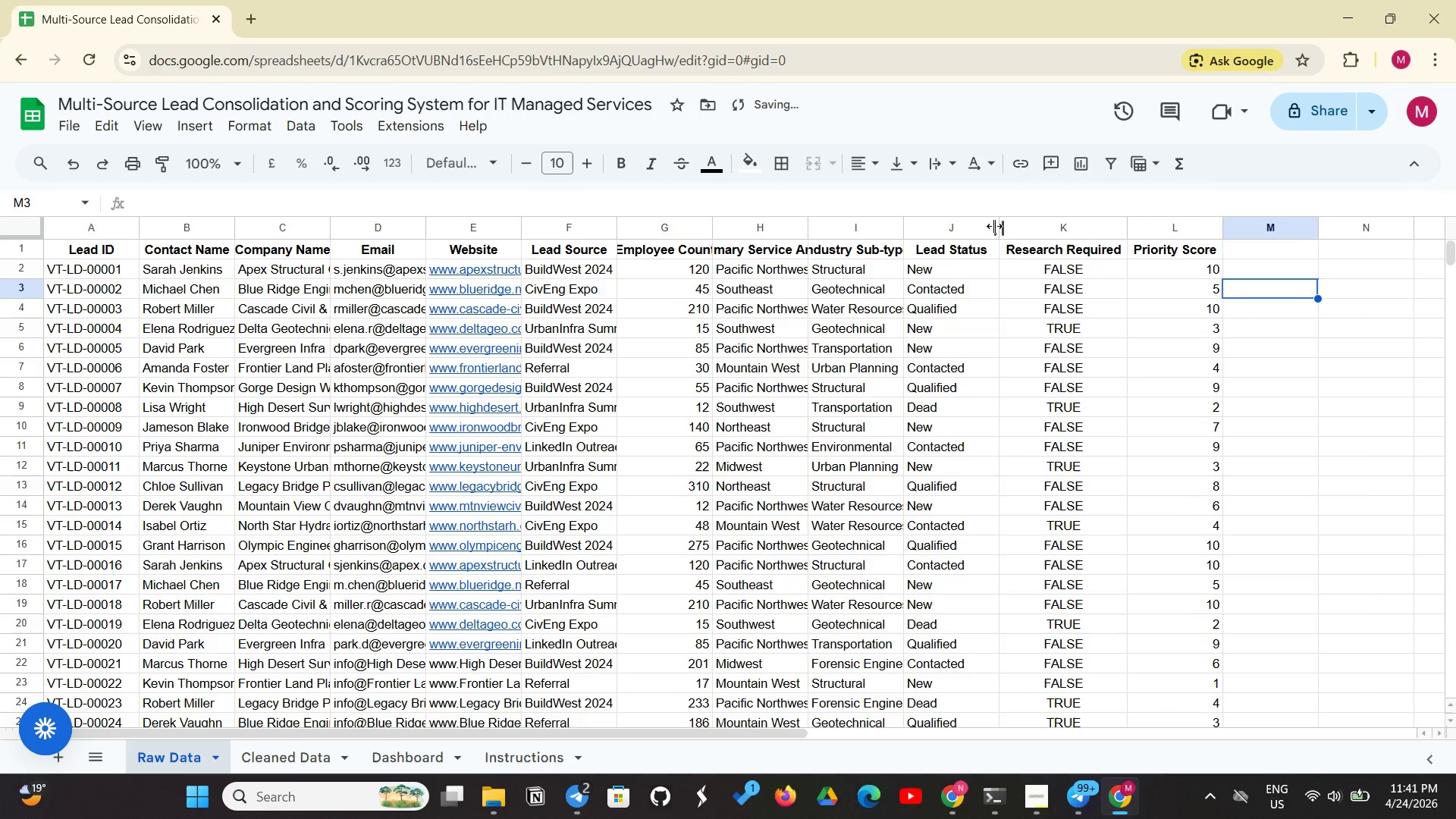 
left_click_drag(start_coordinate=[994, 226], to_coordinate=[1018, 220])
 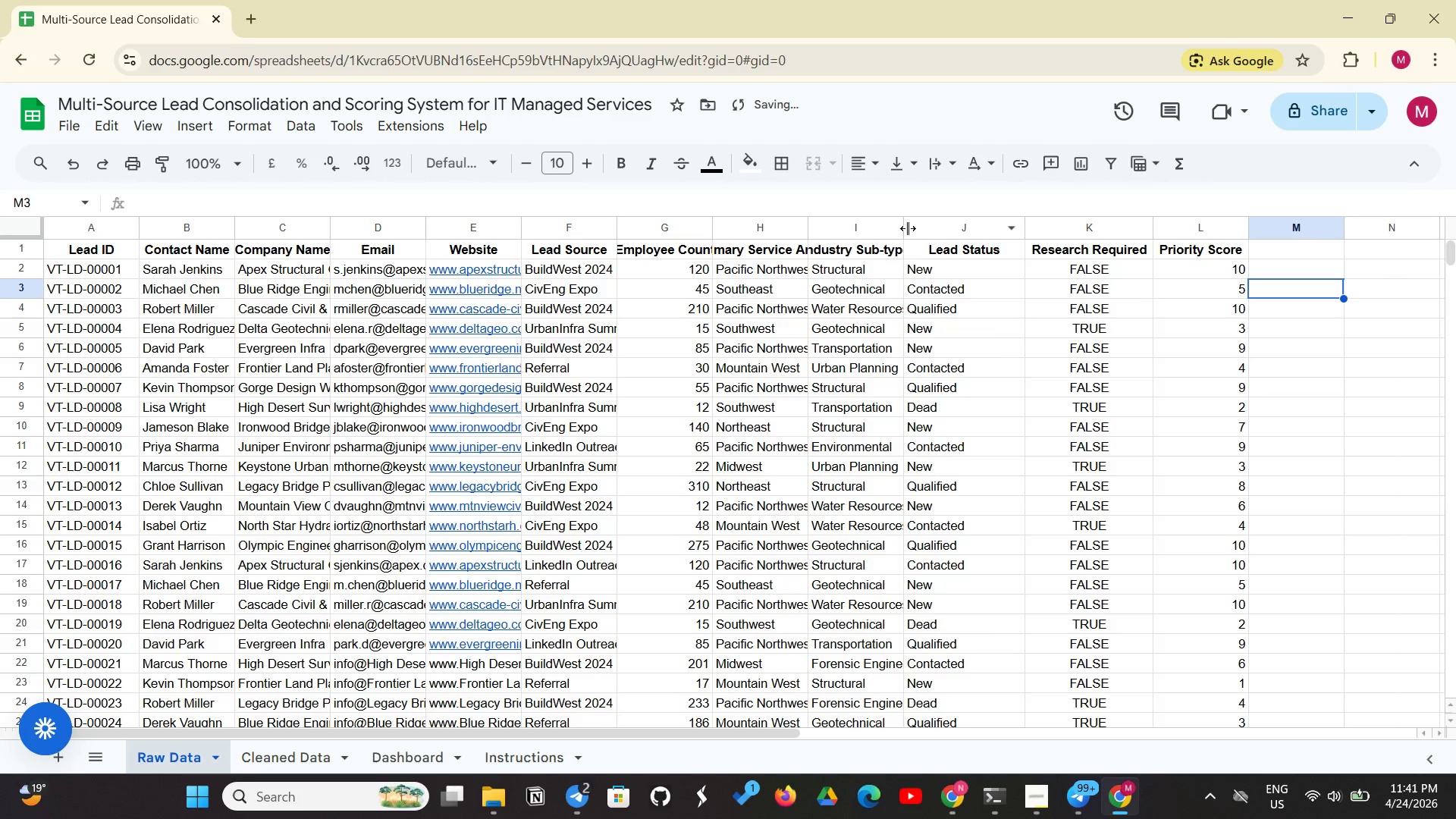 
left_click_drag(start_coordinate=[901, 231], to_coordinate=[918, 230])
 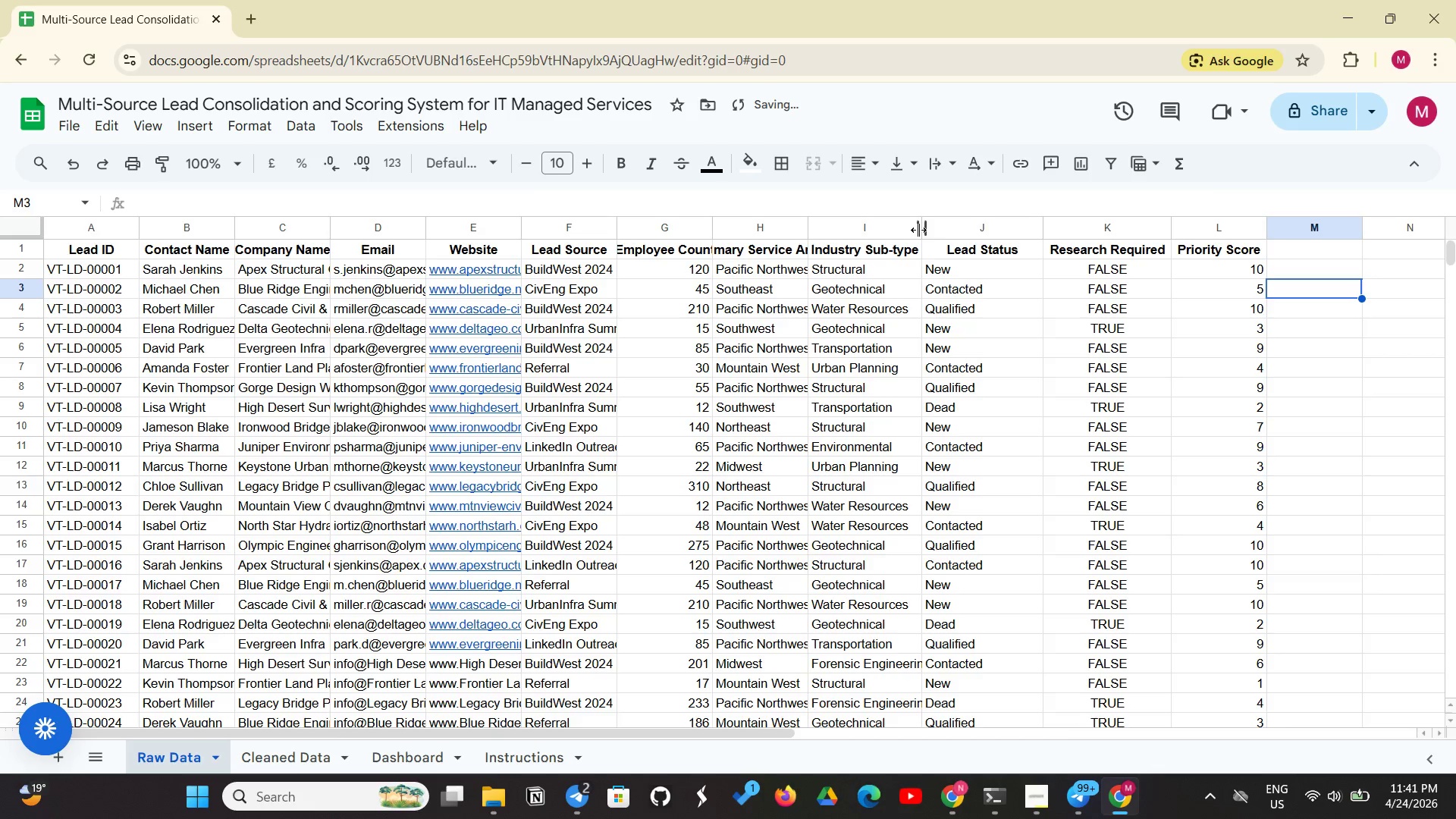 
left_click_drag(start_coordinate=[918, 230], to_coordinate=[933, 224])
 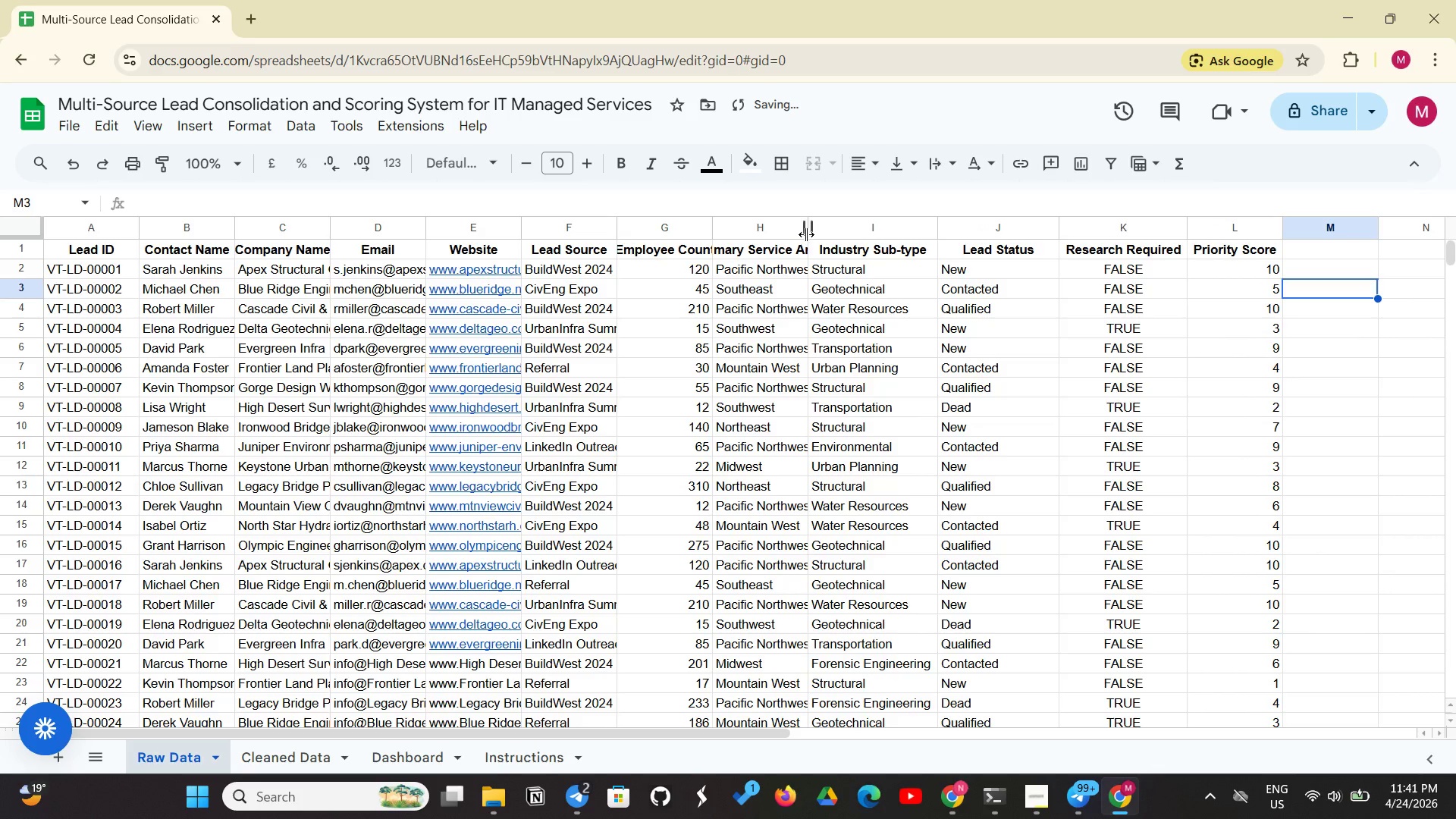 
left_click_drag(start_coordinate=[806, 234], to_coordinate=[847, 218])
 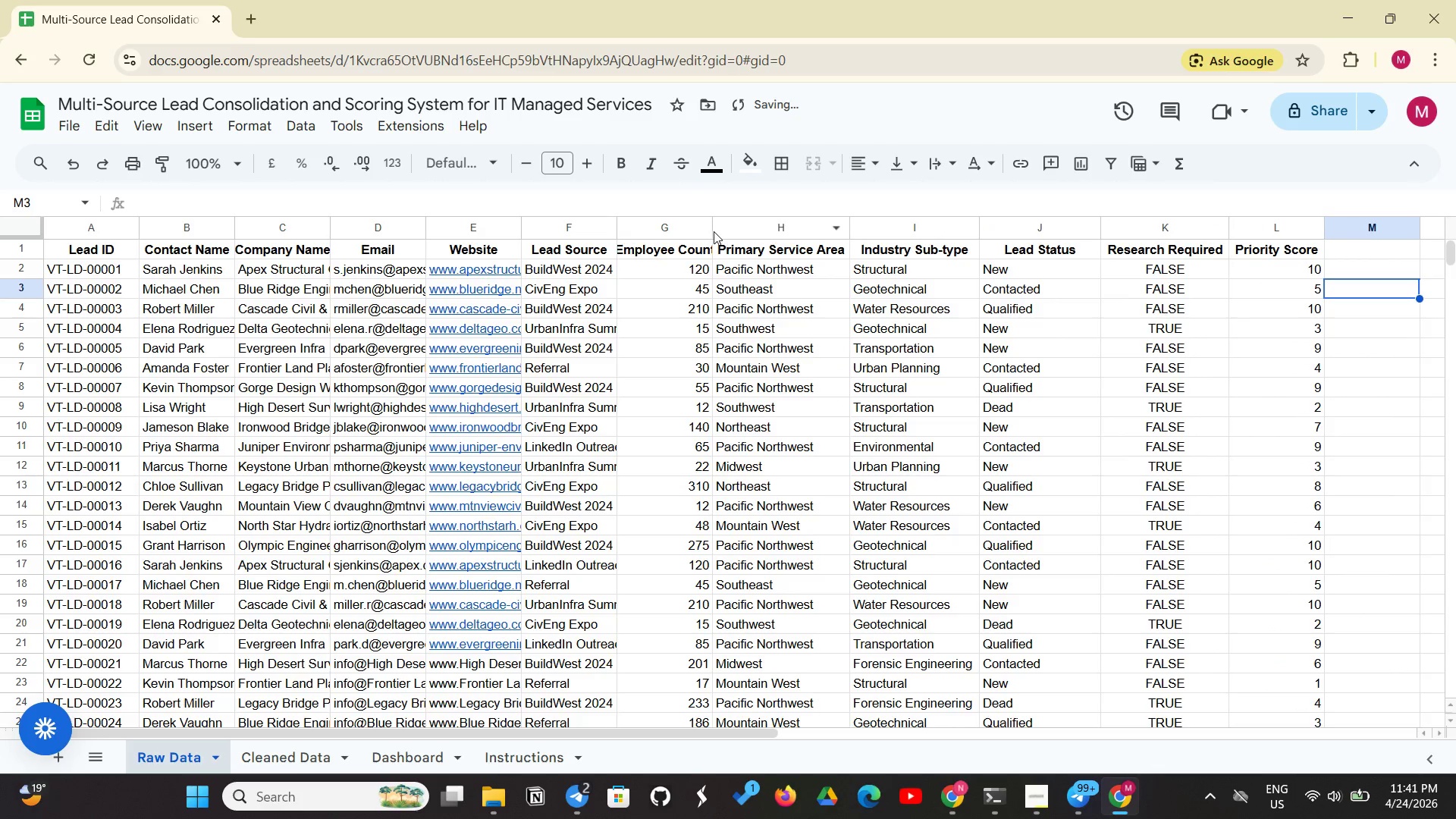 
left_click_drag(start_coordinate=[714, 231], to_coordinate=[731, 212])
 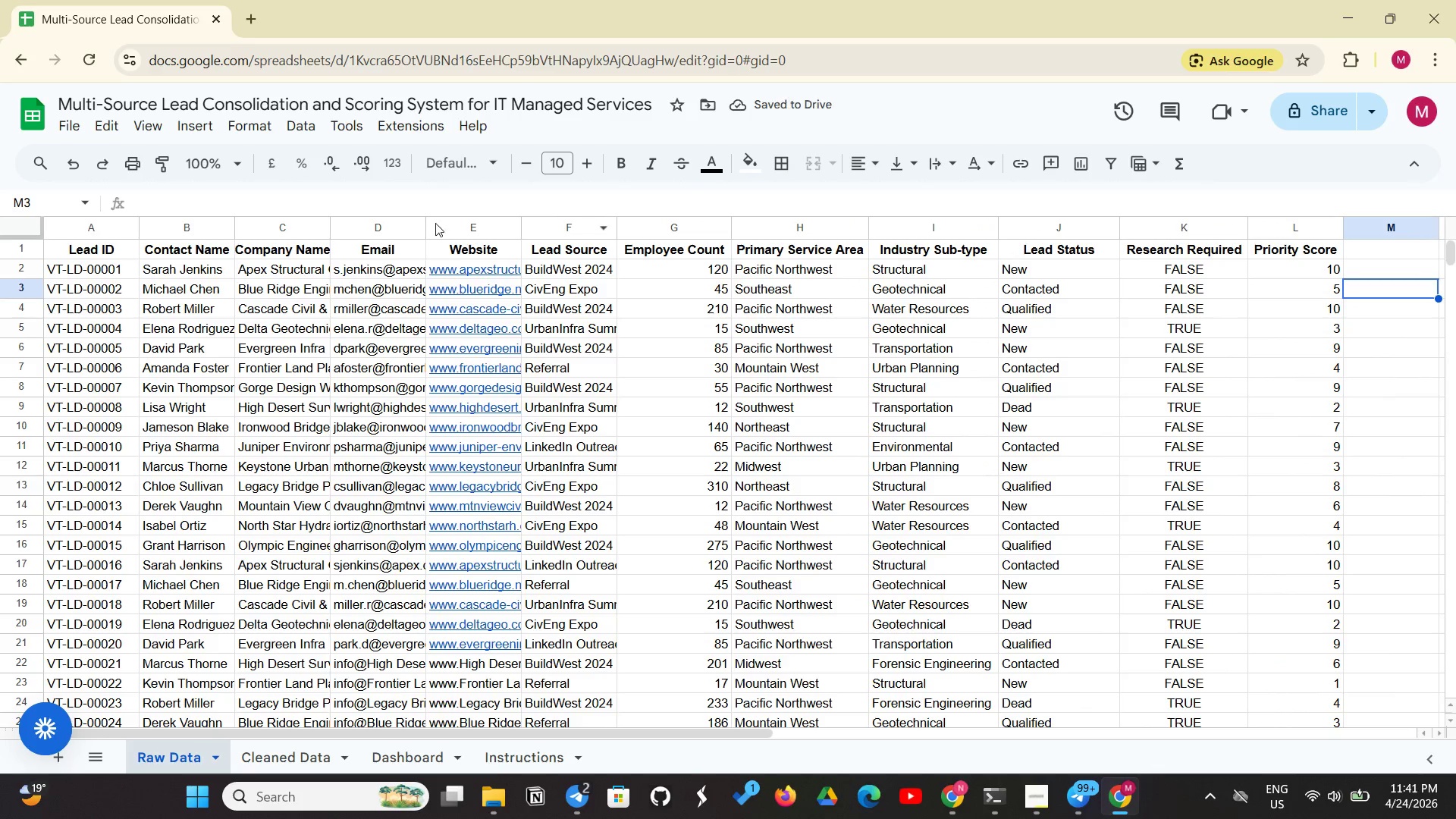 
left_click_drag(start_coordinate=[423, 224], to_coordinate=[484, 224])
 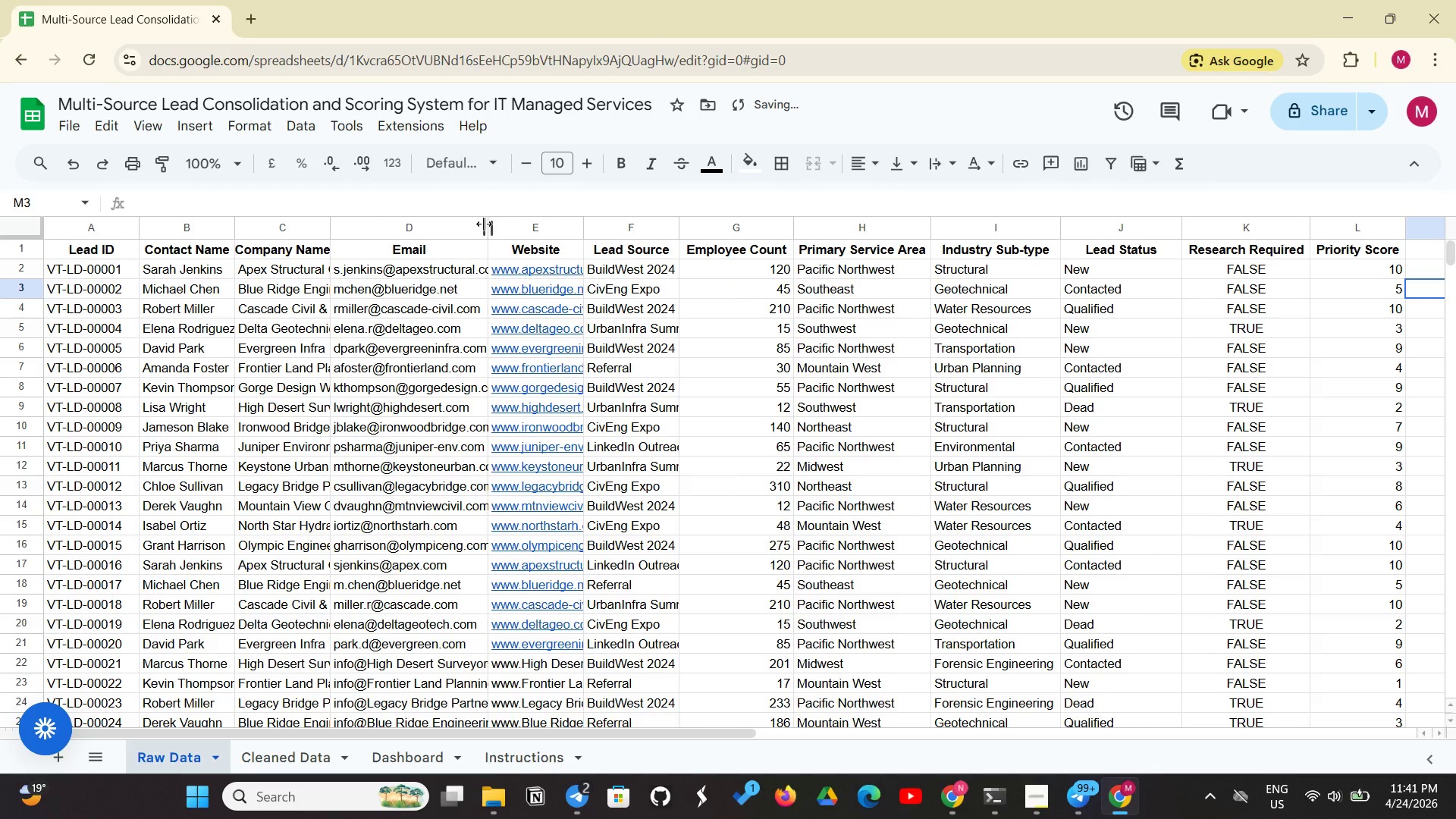 
left_click_drag(start_coordinate=[484, 224], to_coordinate=[516, 215])
 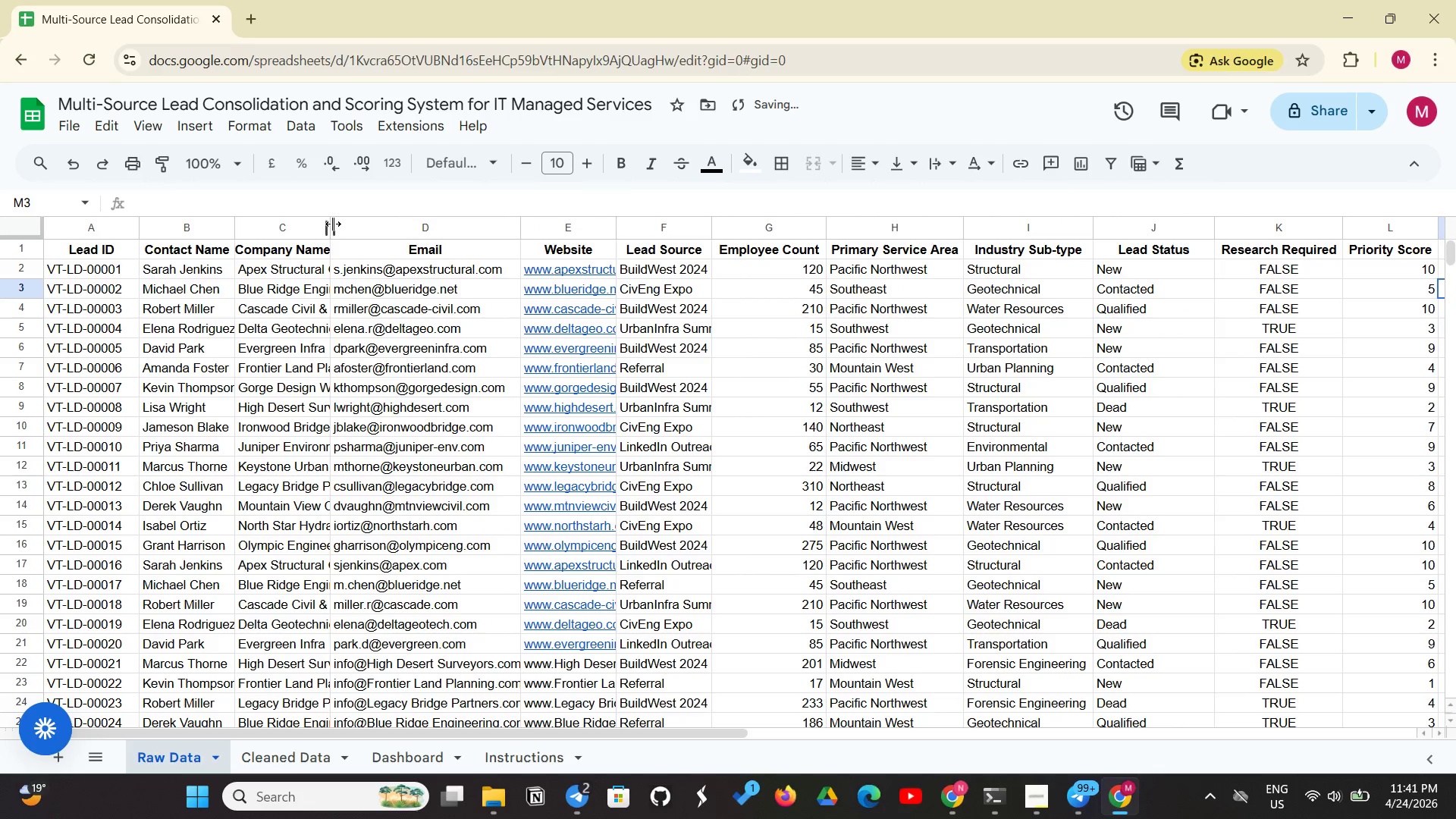 
left_click_drag(start_coordinate=[333, 224], to_coordinate=[377, 240])
 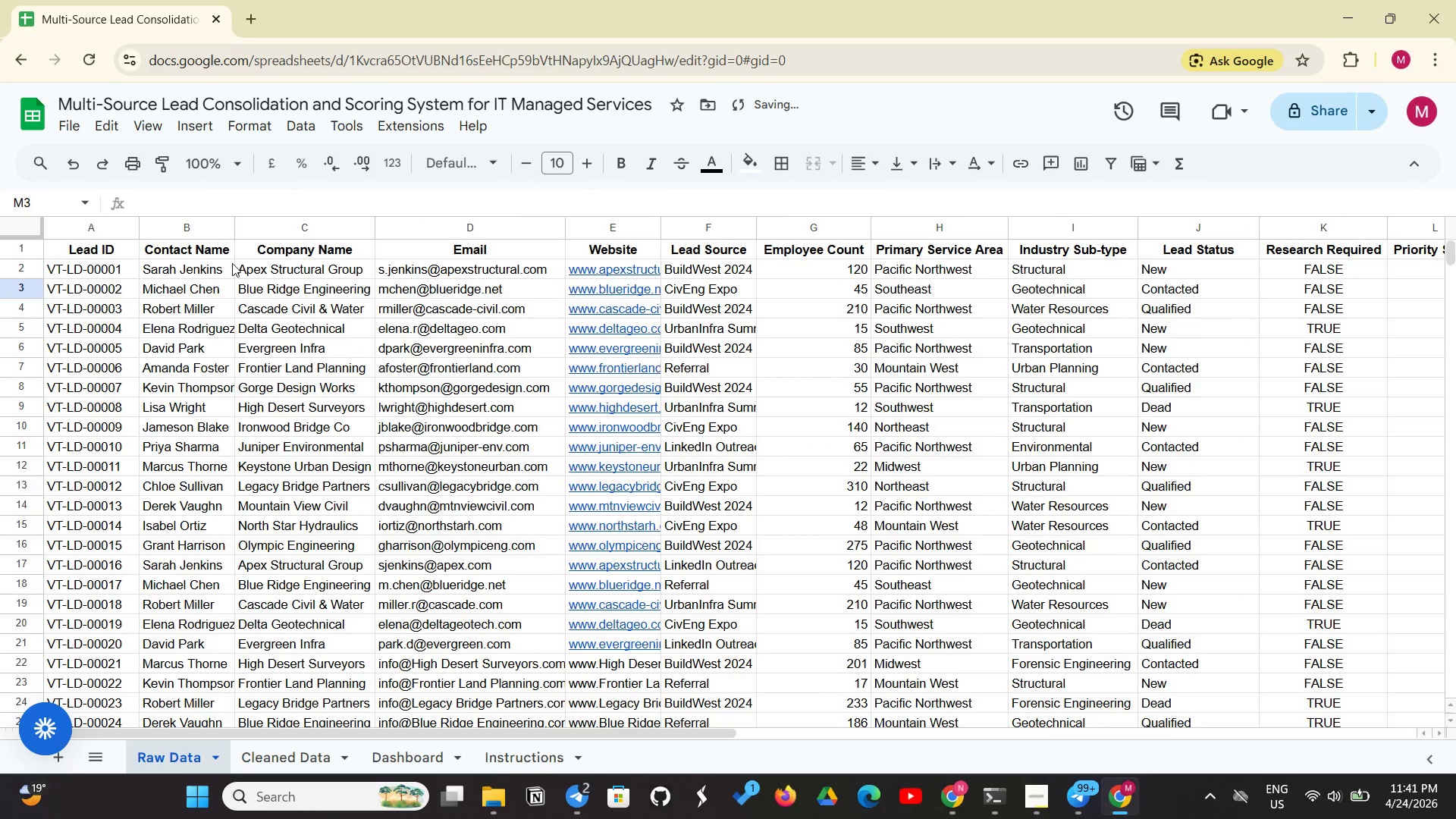 
left_click([230, 263])
 